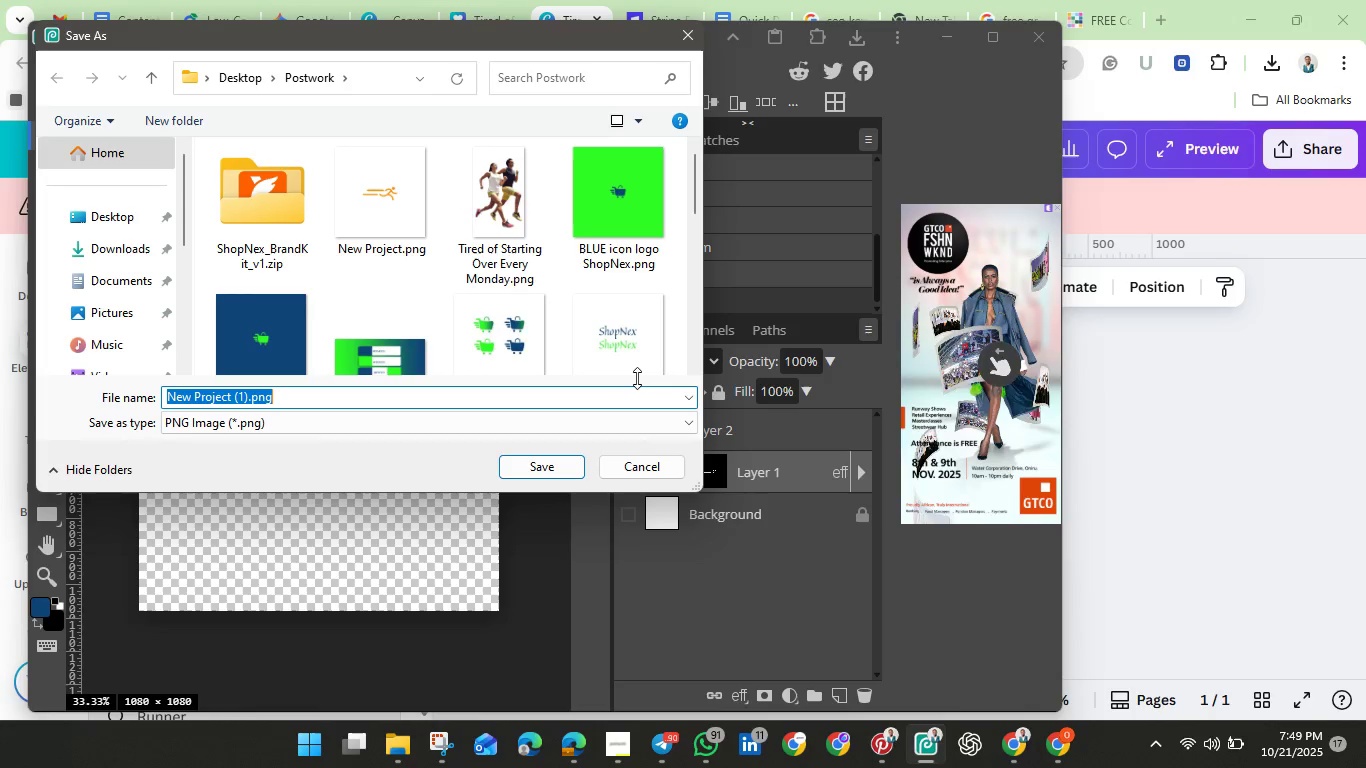 
wait(10.84)
 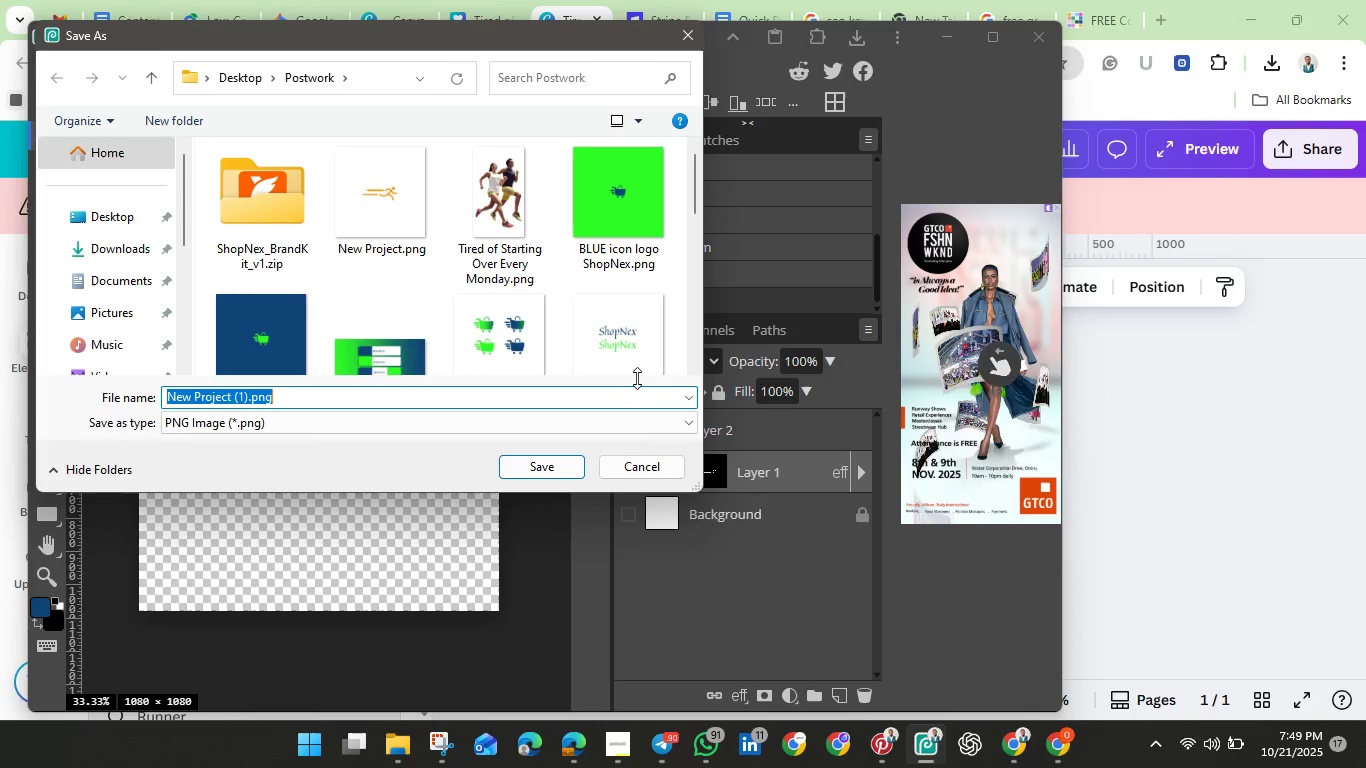 
left_click([527, 465])
 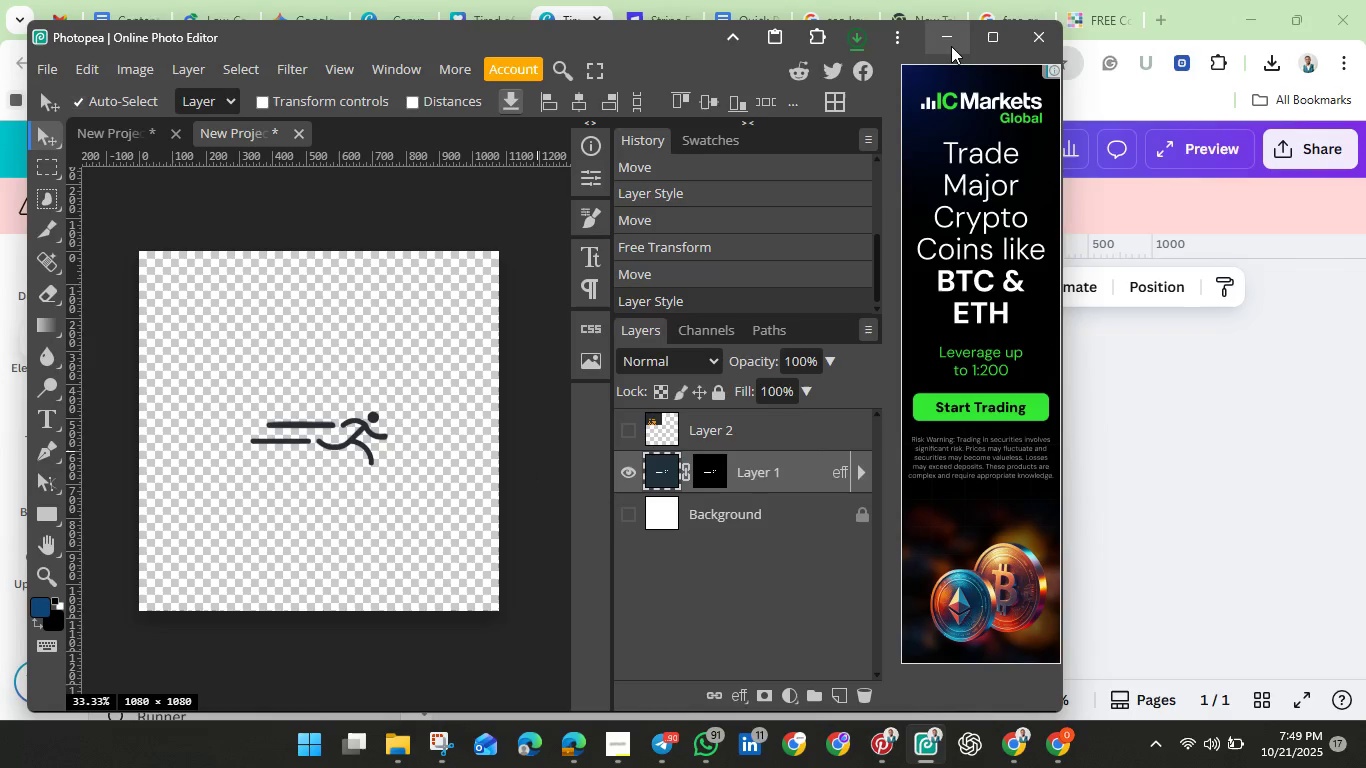 
left_click([951, 46])
 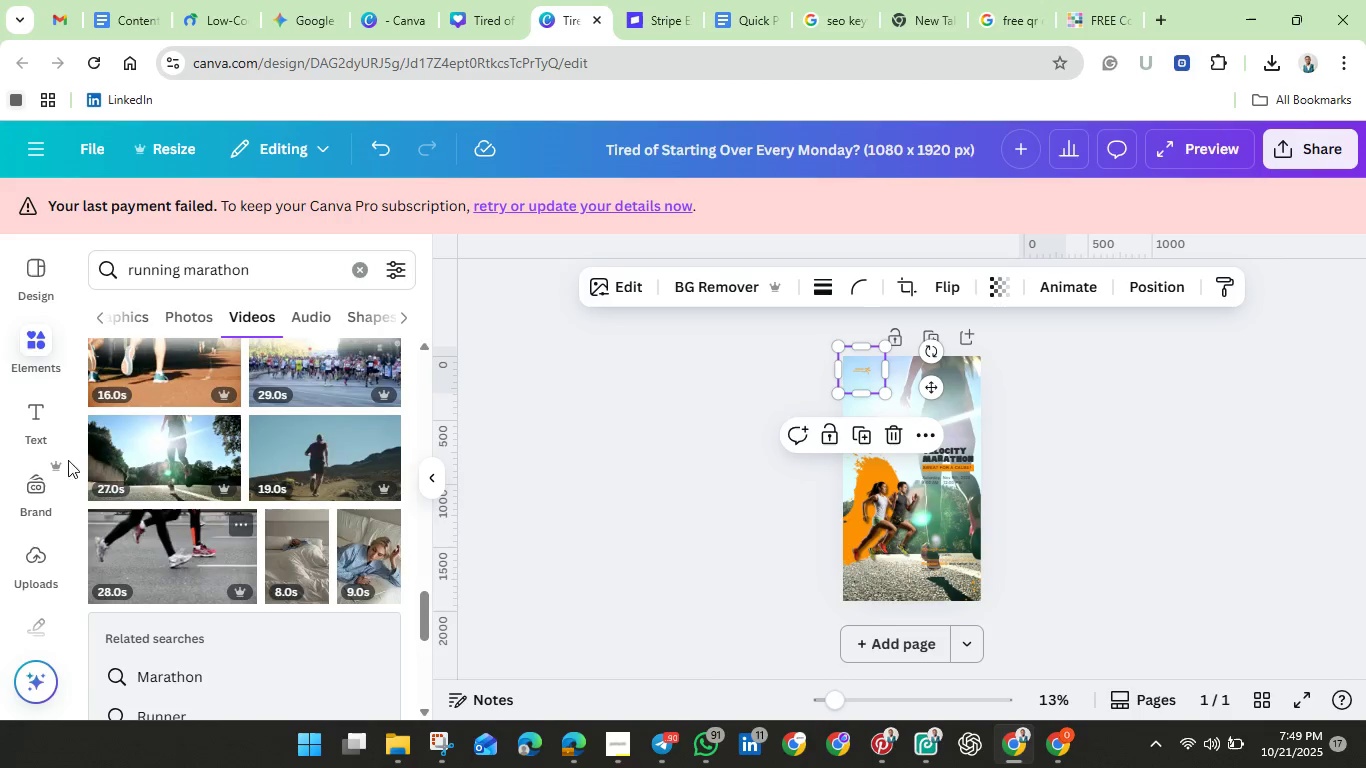 
wait(6.76)
 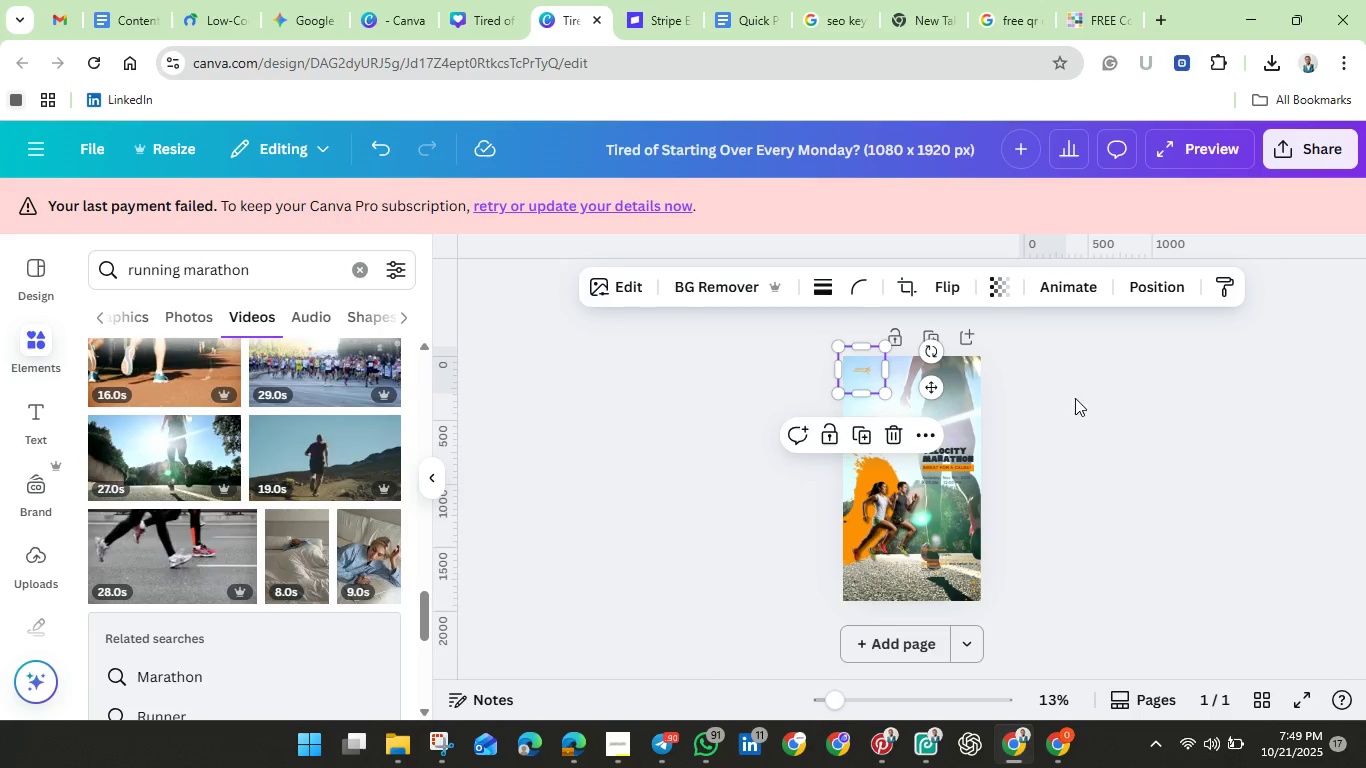 
left_click([36, 569])
 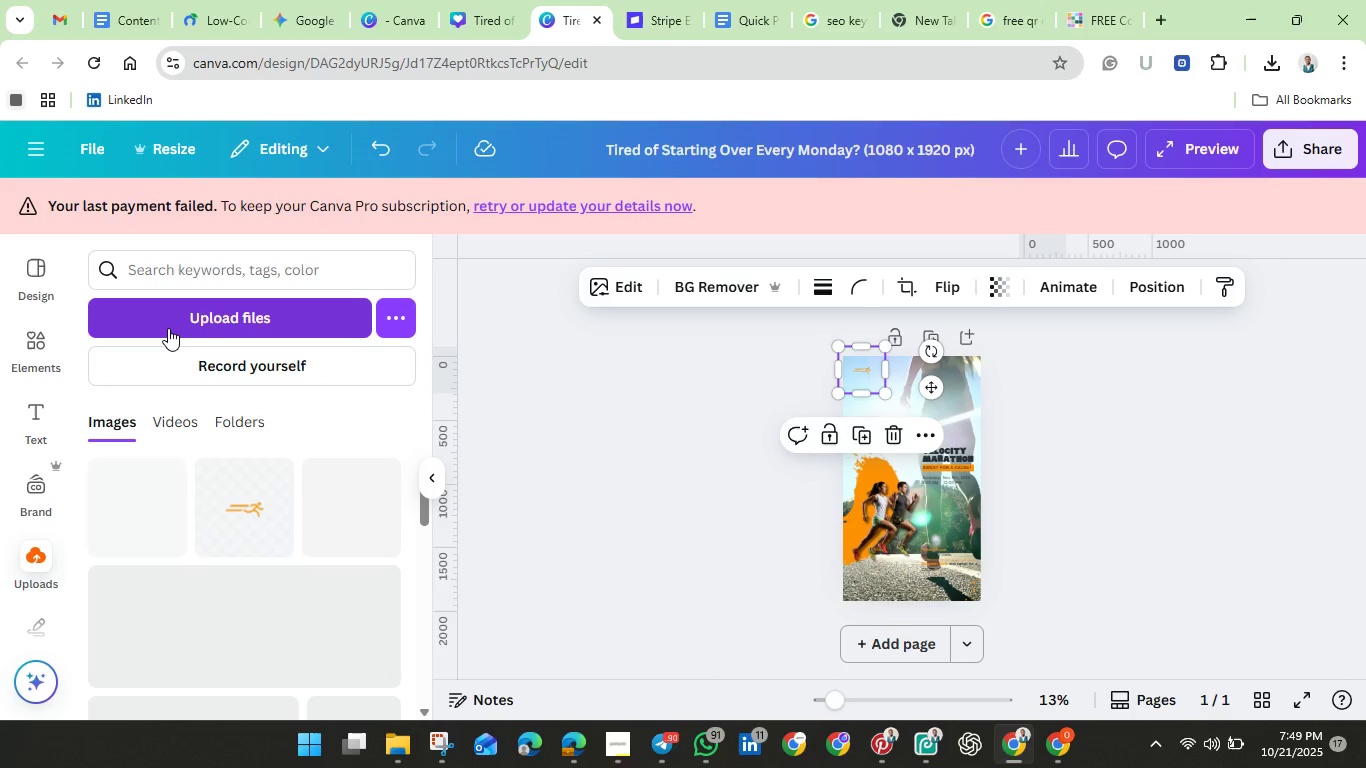 
left_click([168, 327])
 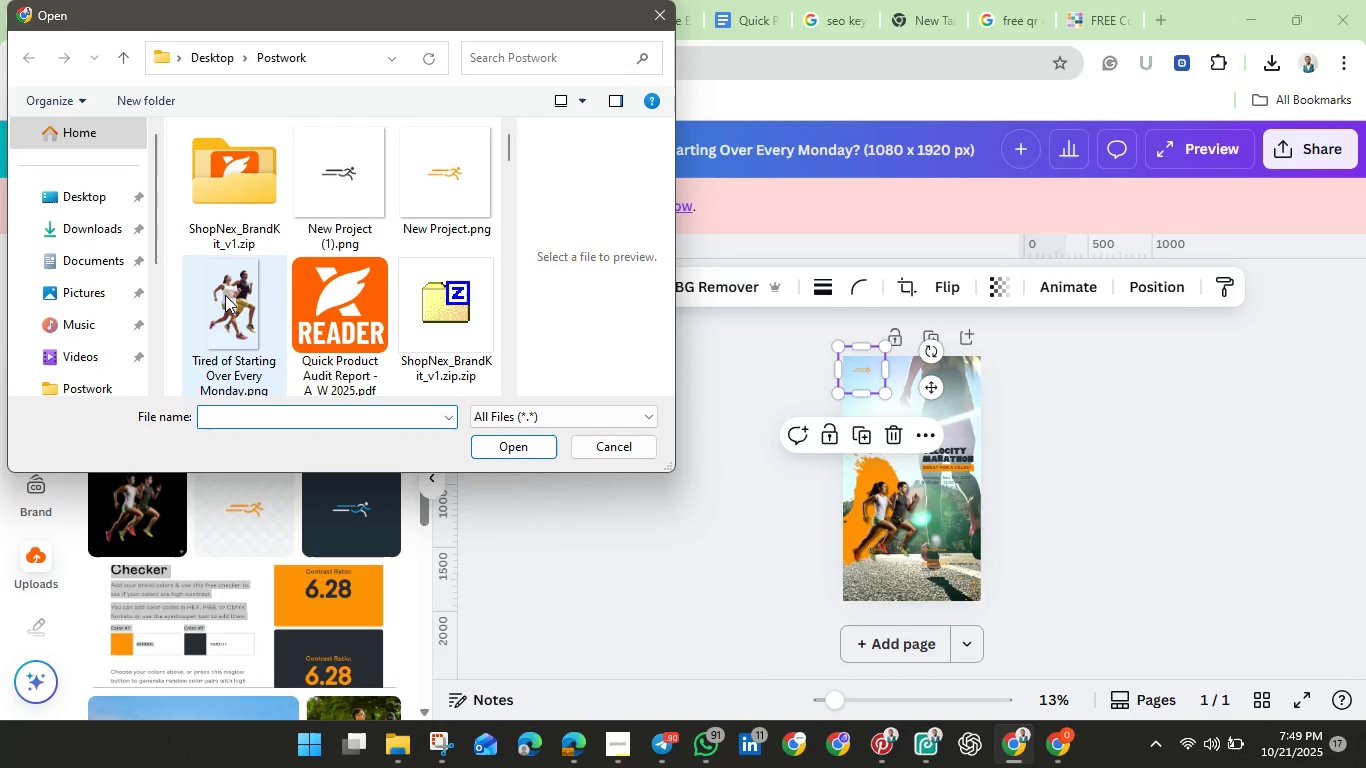 
left_click([347, 188])
 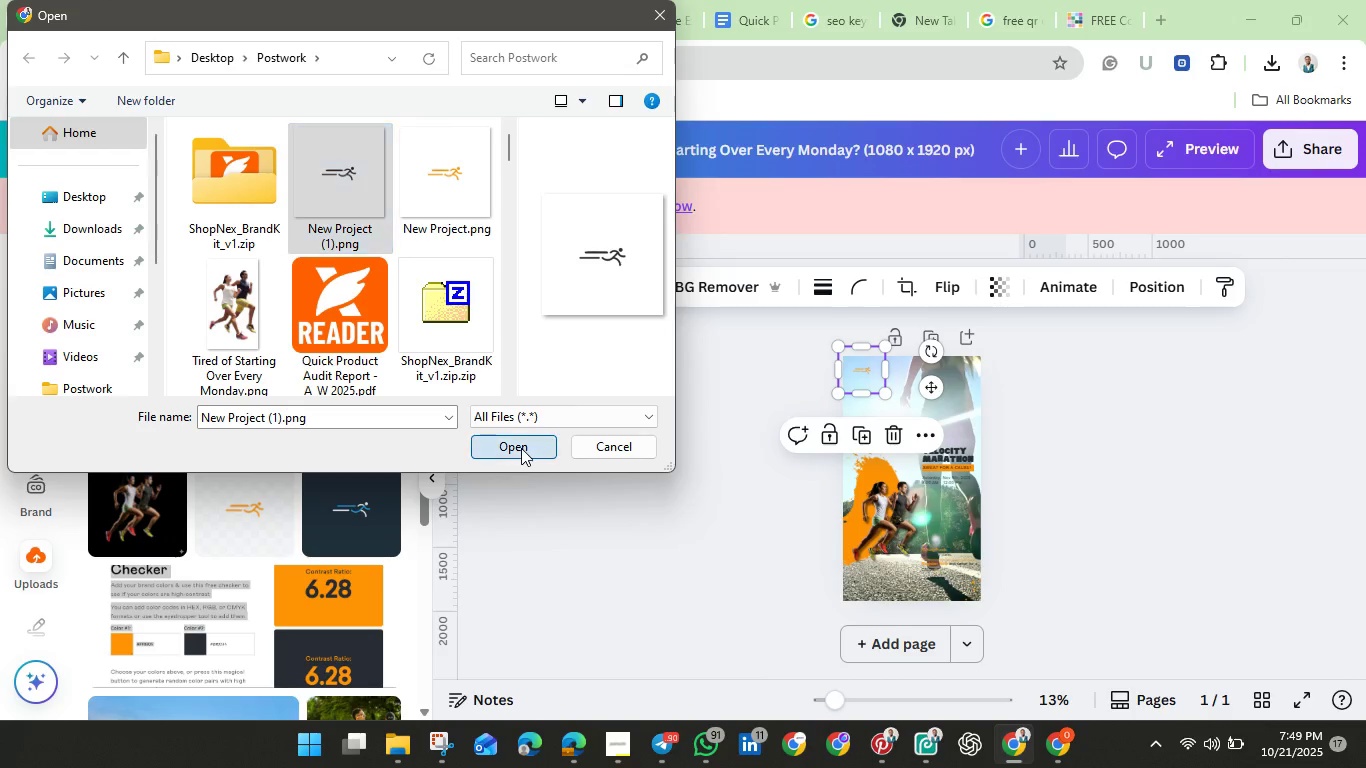 
left_click([521, 448])
 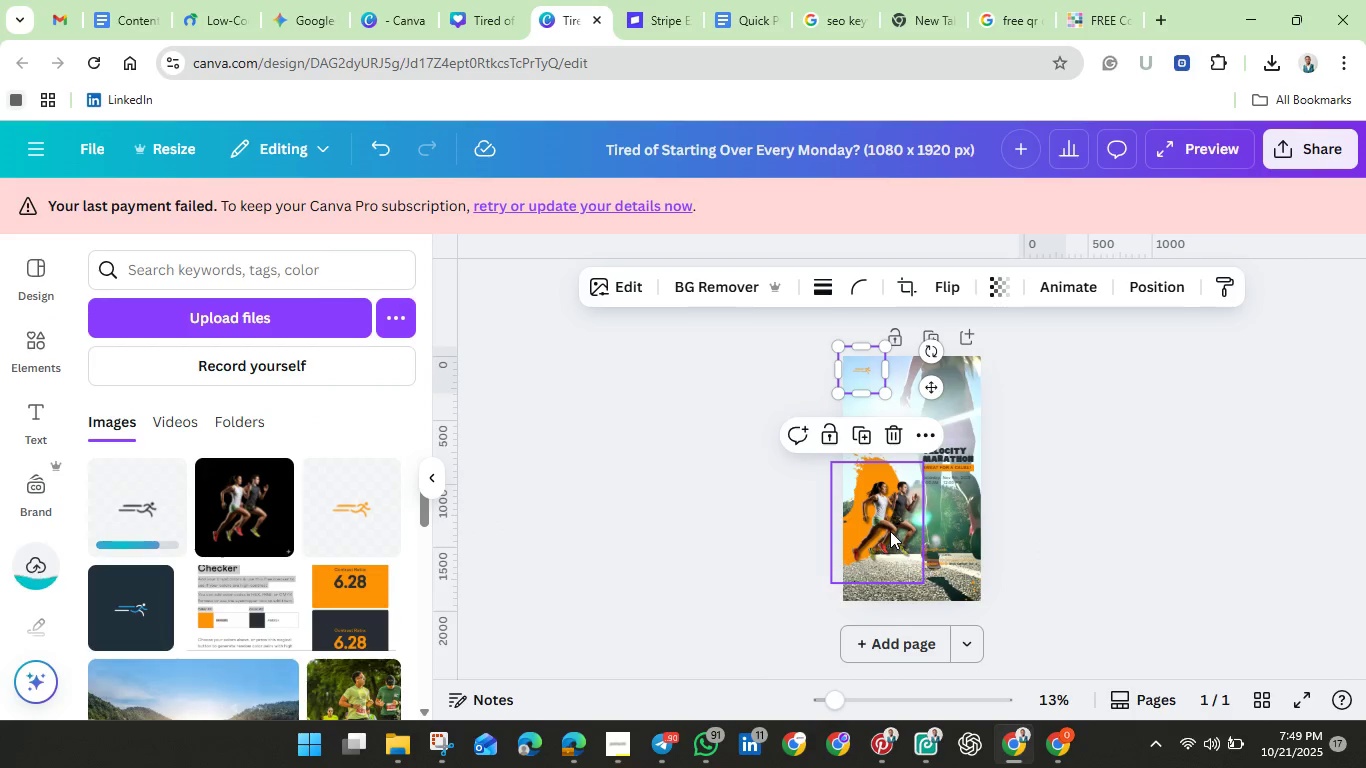 
left_click([887, 529])
 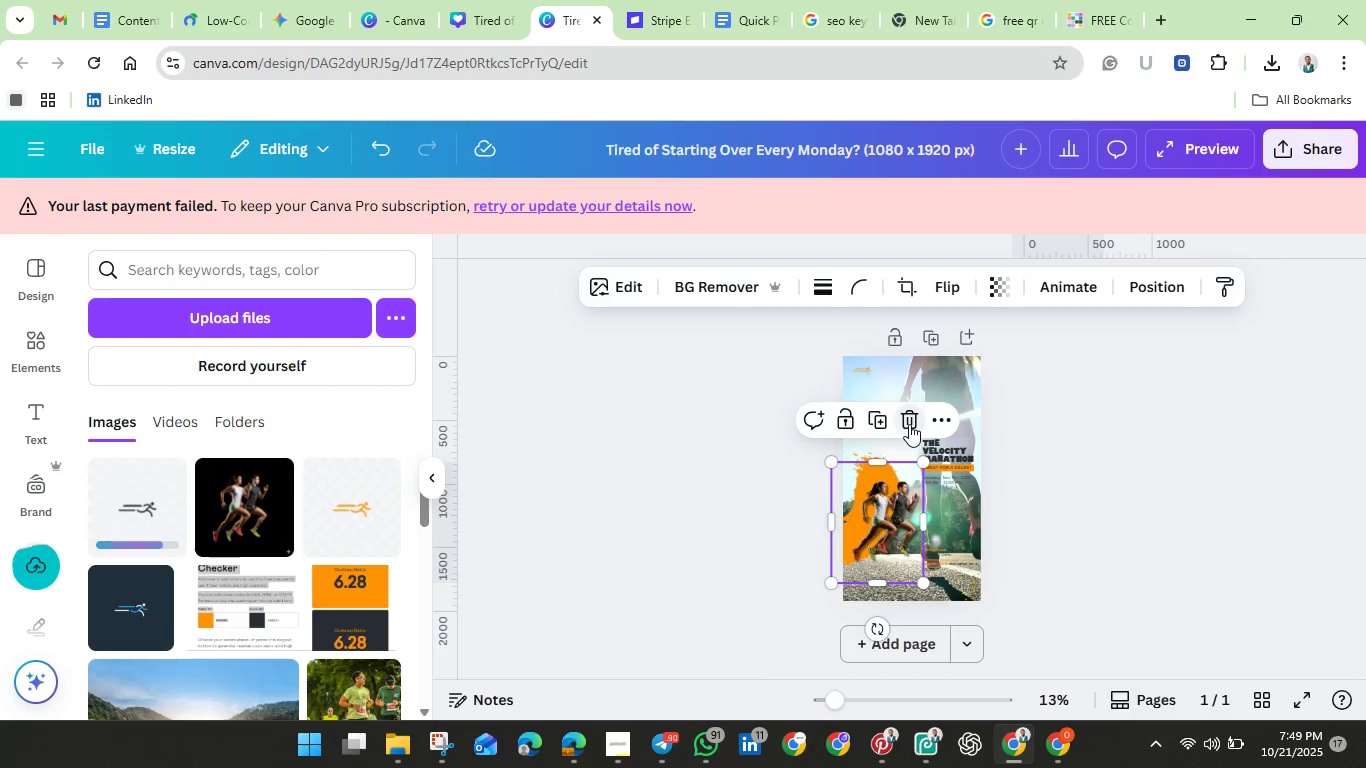 
left_click([909, 424])
 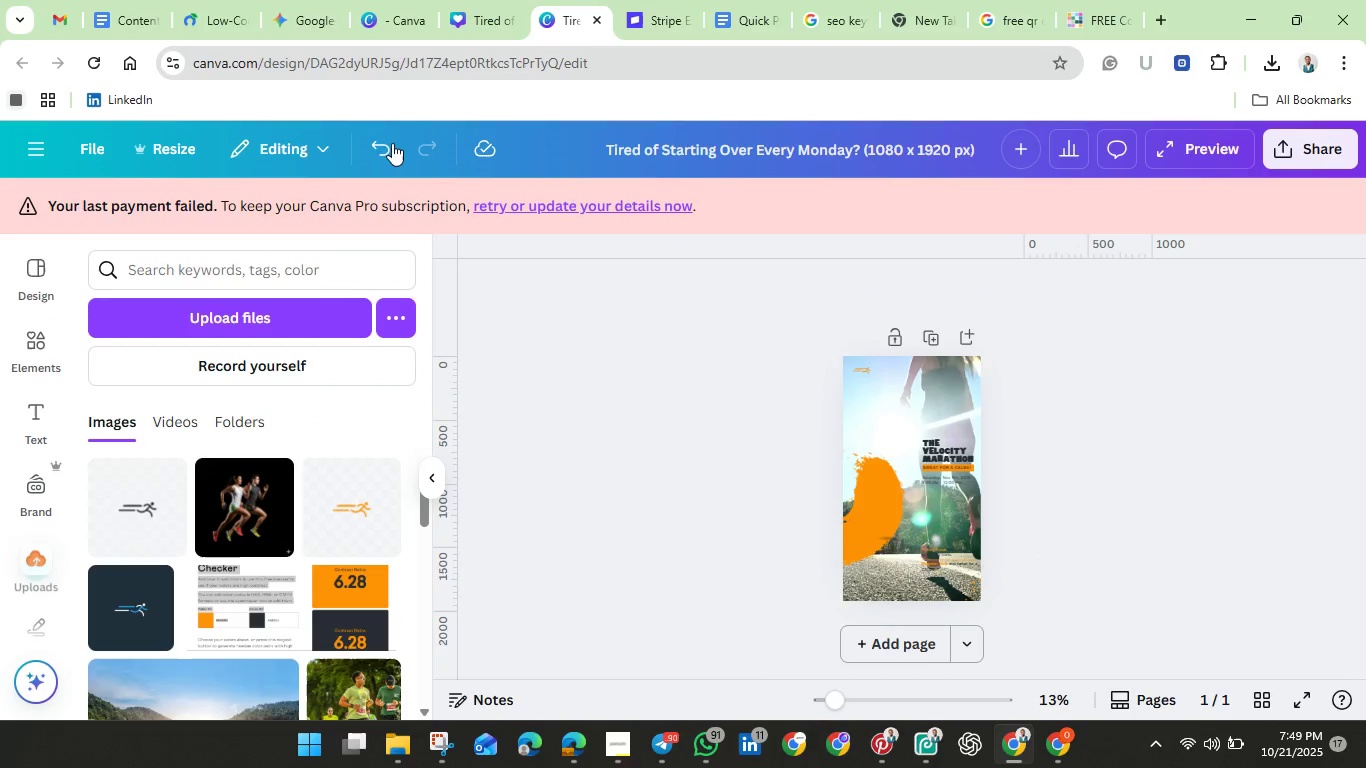 
left_click([376, 146])
 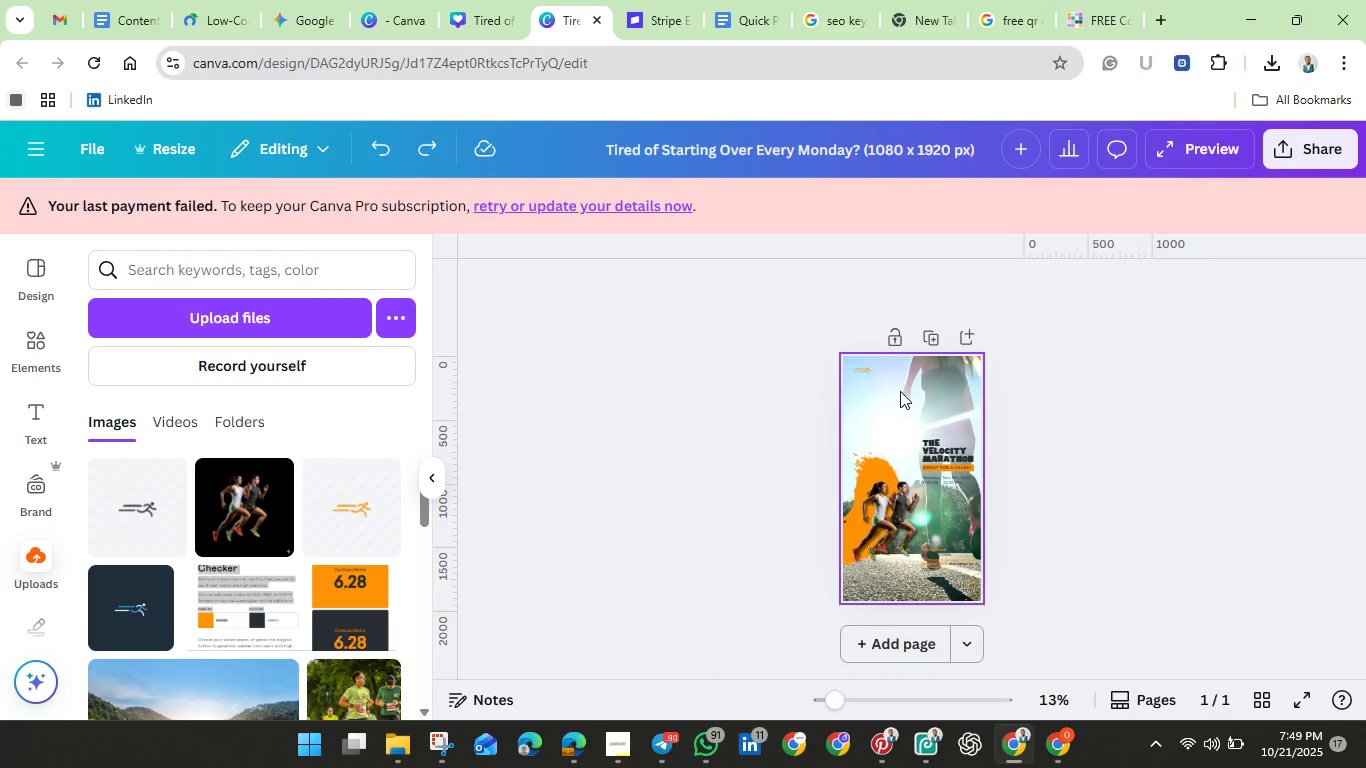 
left_click([900, 391])
 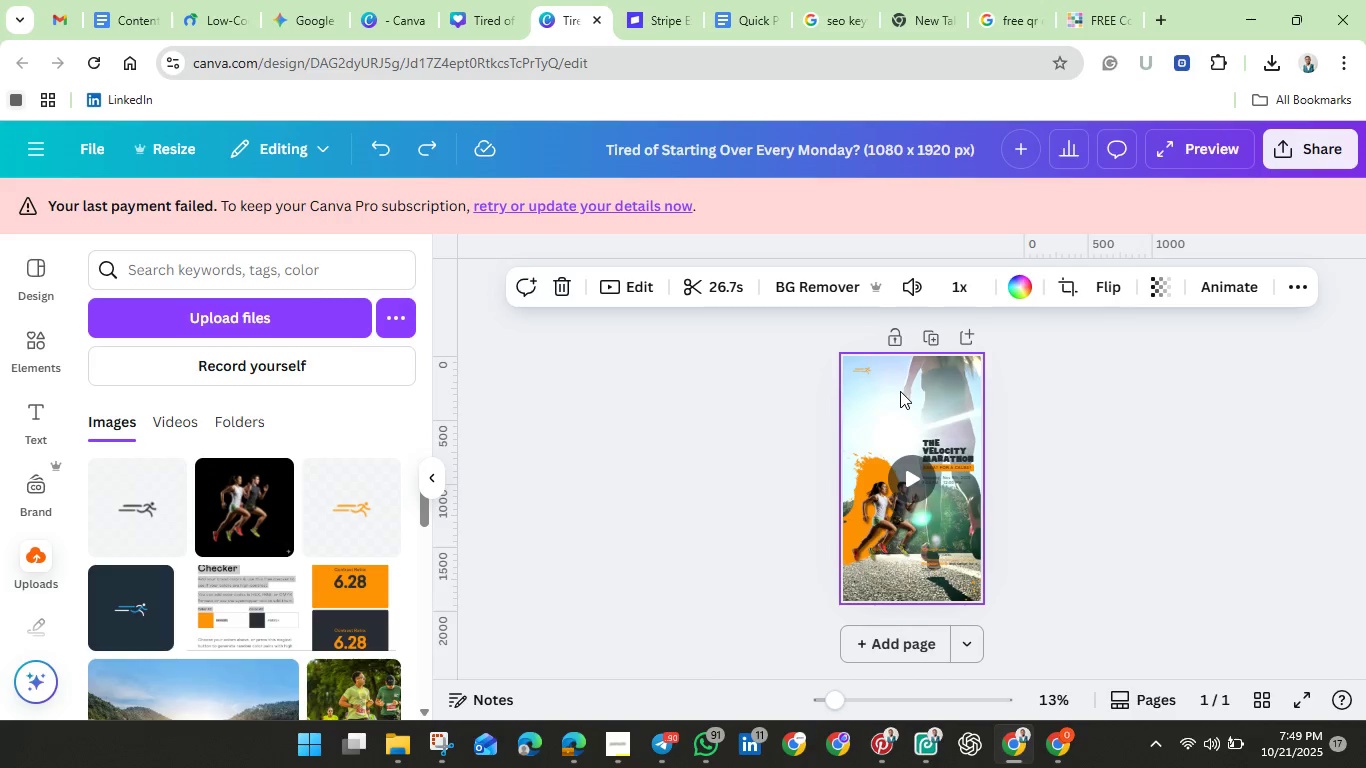 
right_click([900, 391])
 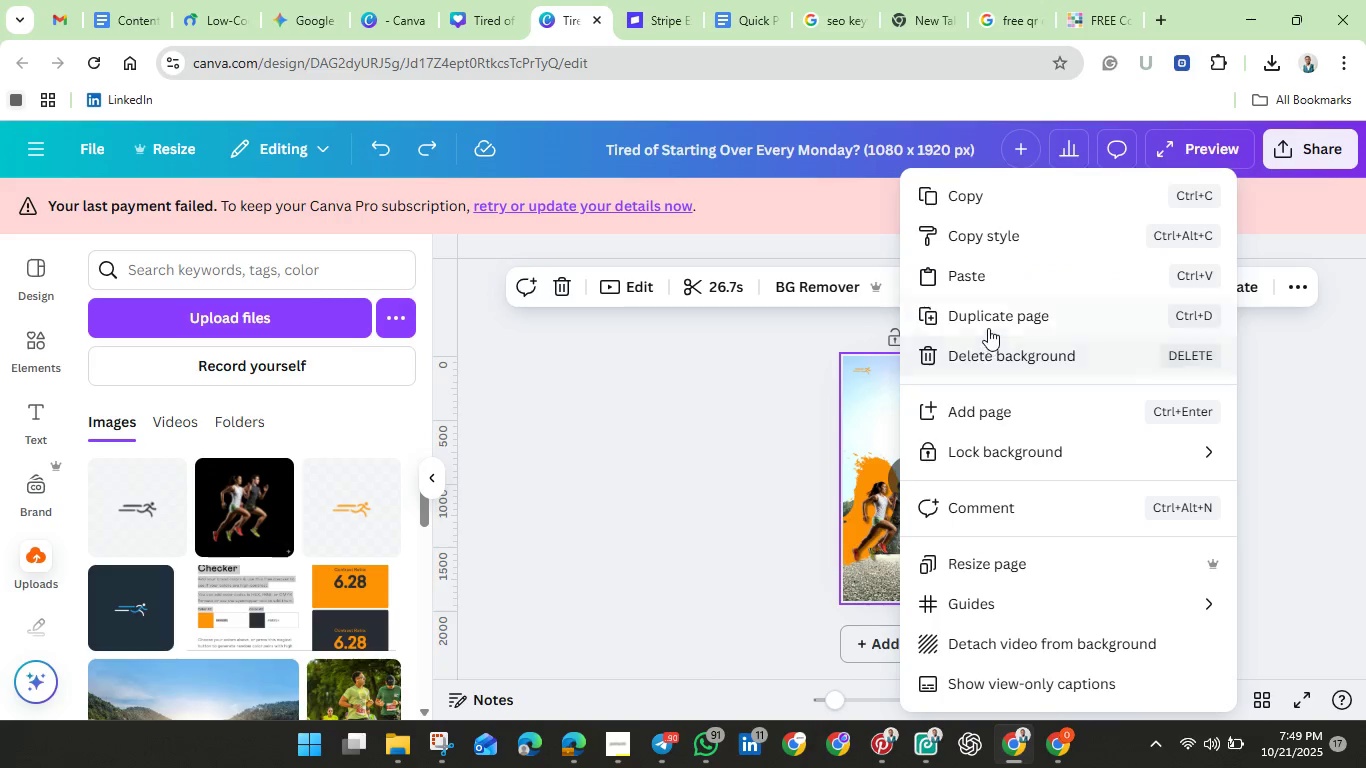 
left_click([988, 323])
 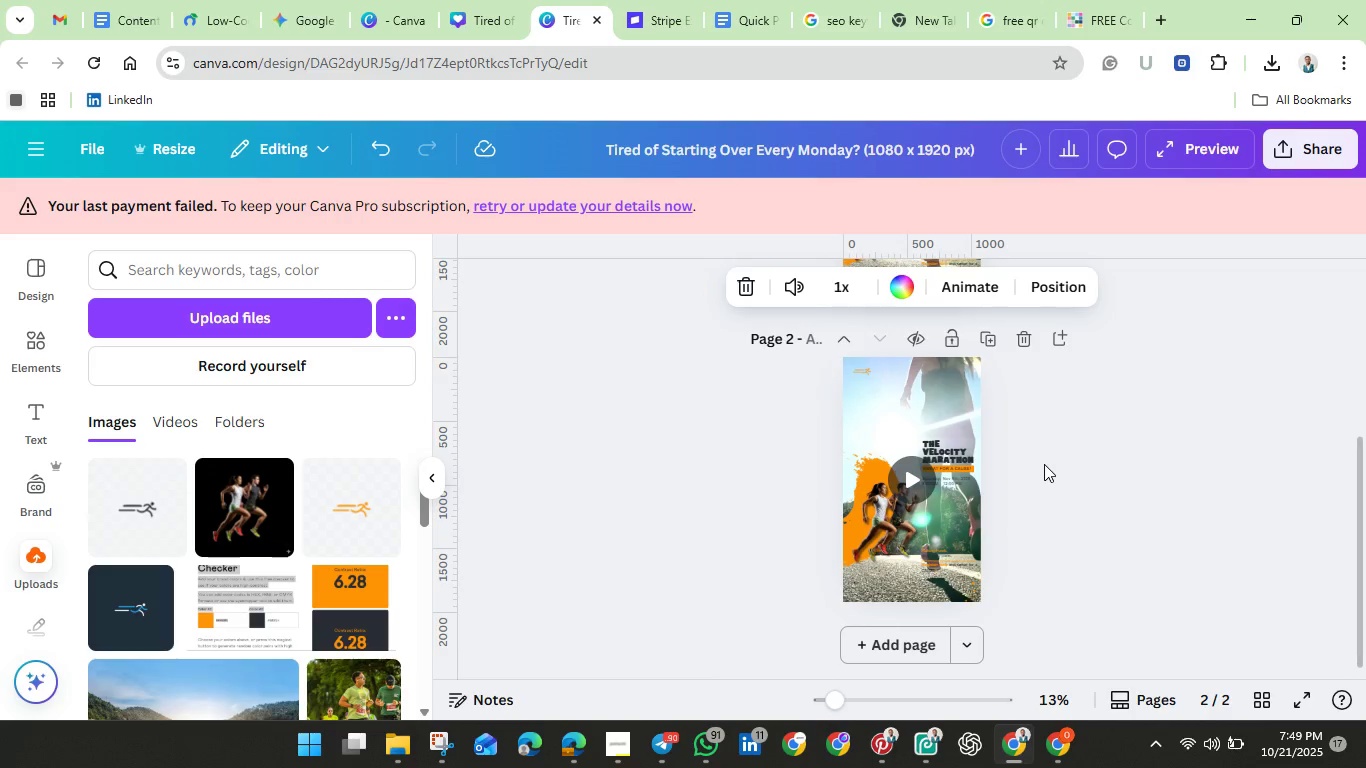 
scroll: coordinate [1045, 464], scroll_direction: up, amount: 2.0
 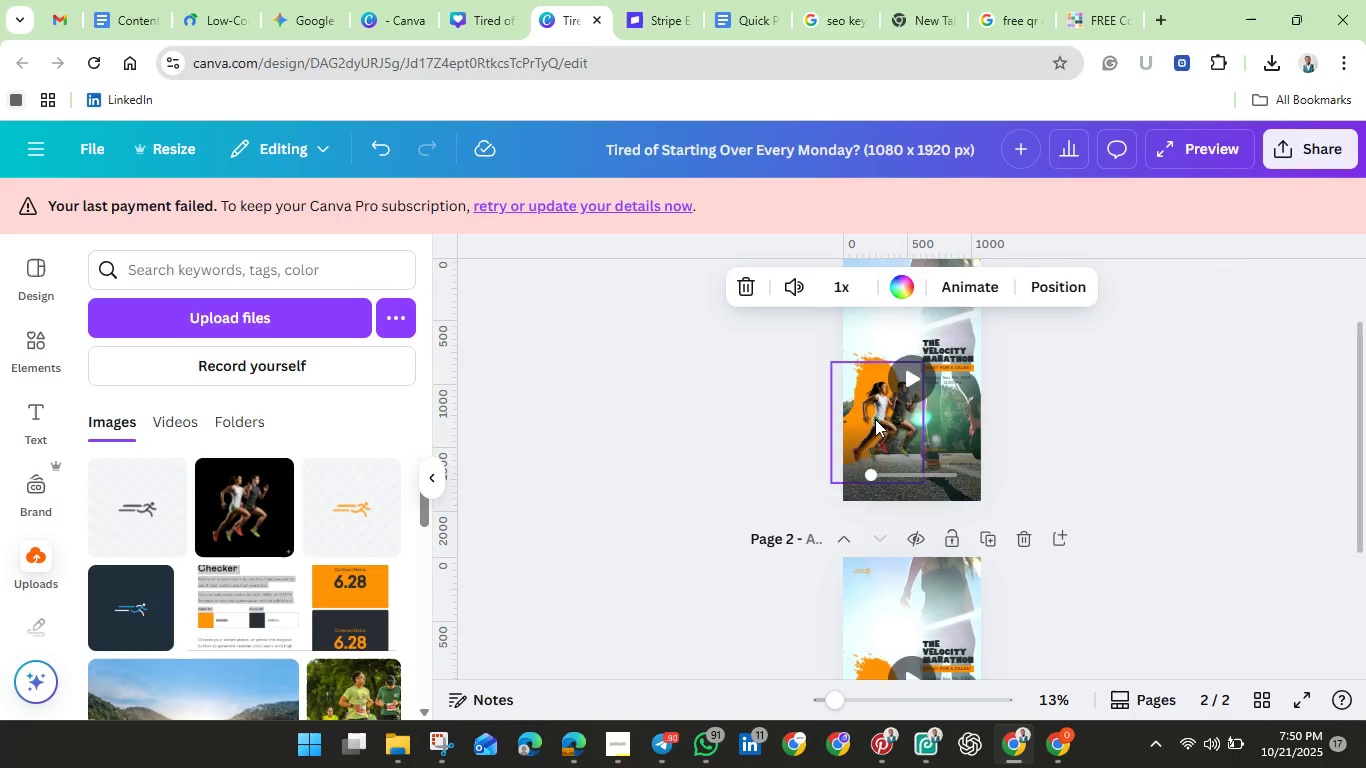 
left_click([875, 419])
 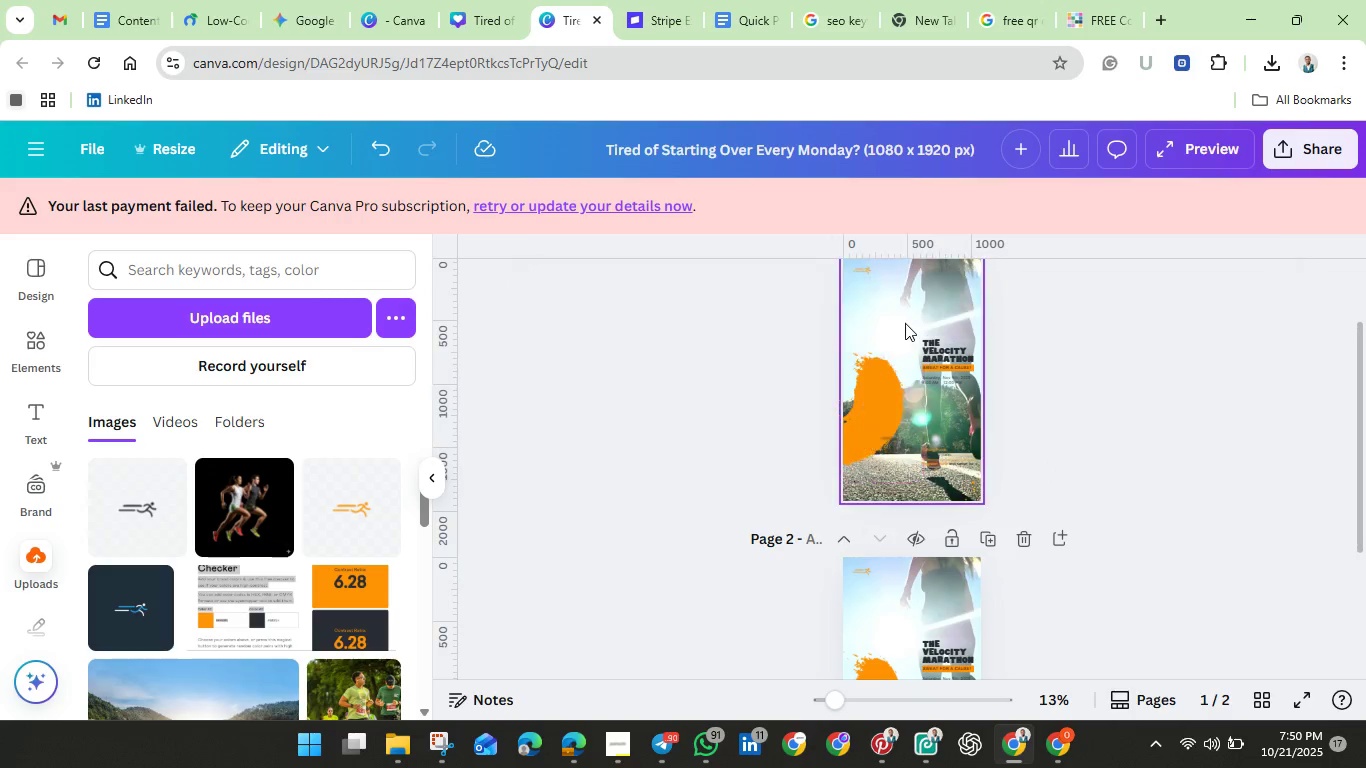 
left_click([905, 323])
 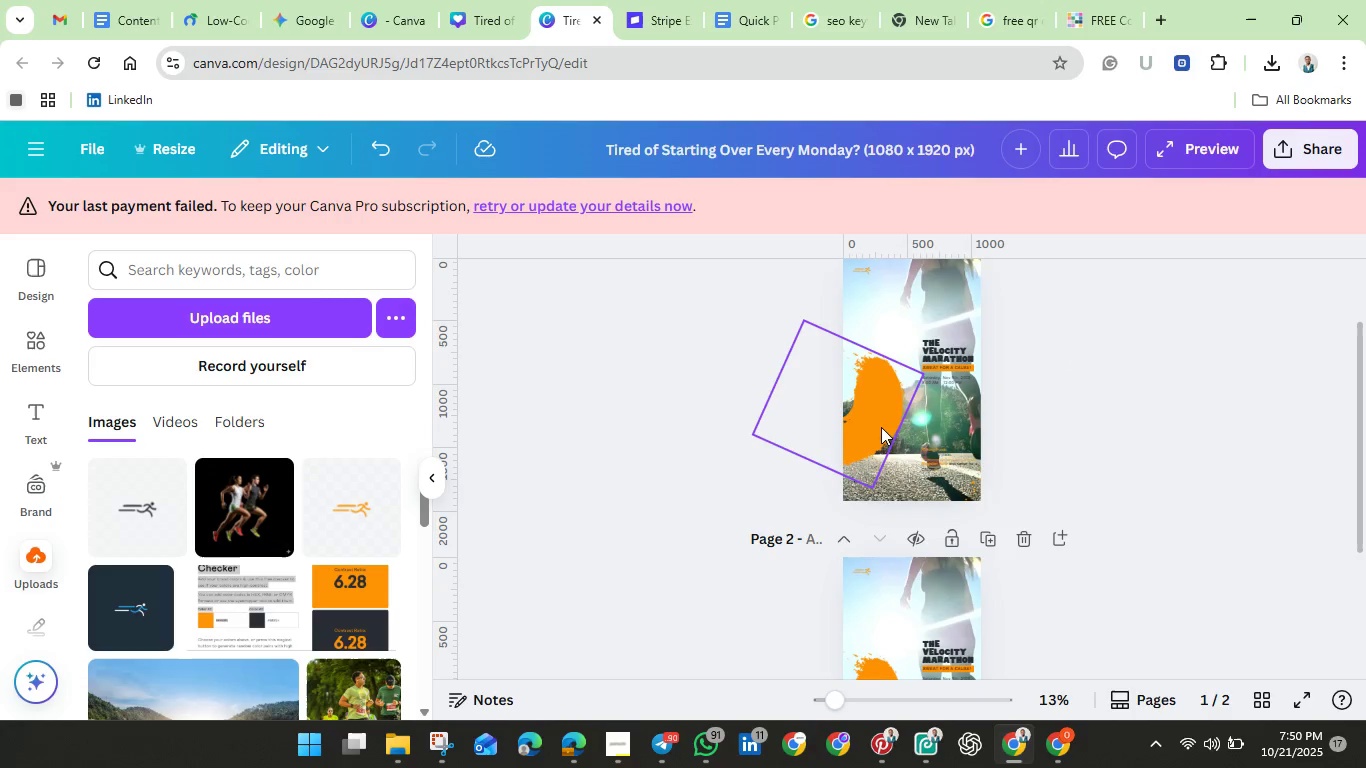 
left_click([873, 427])
 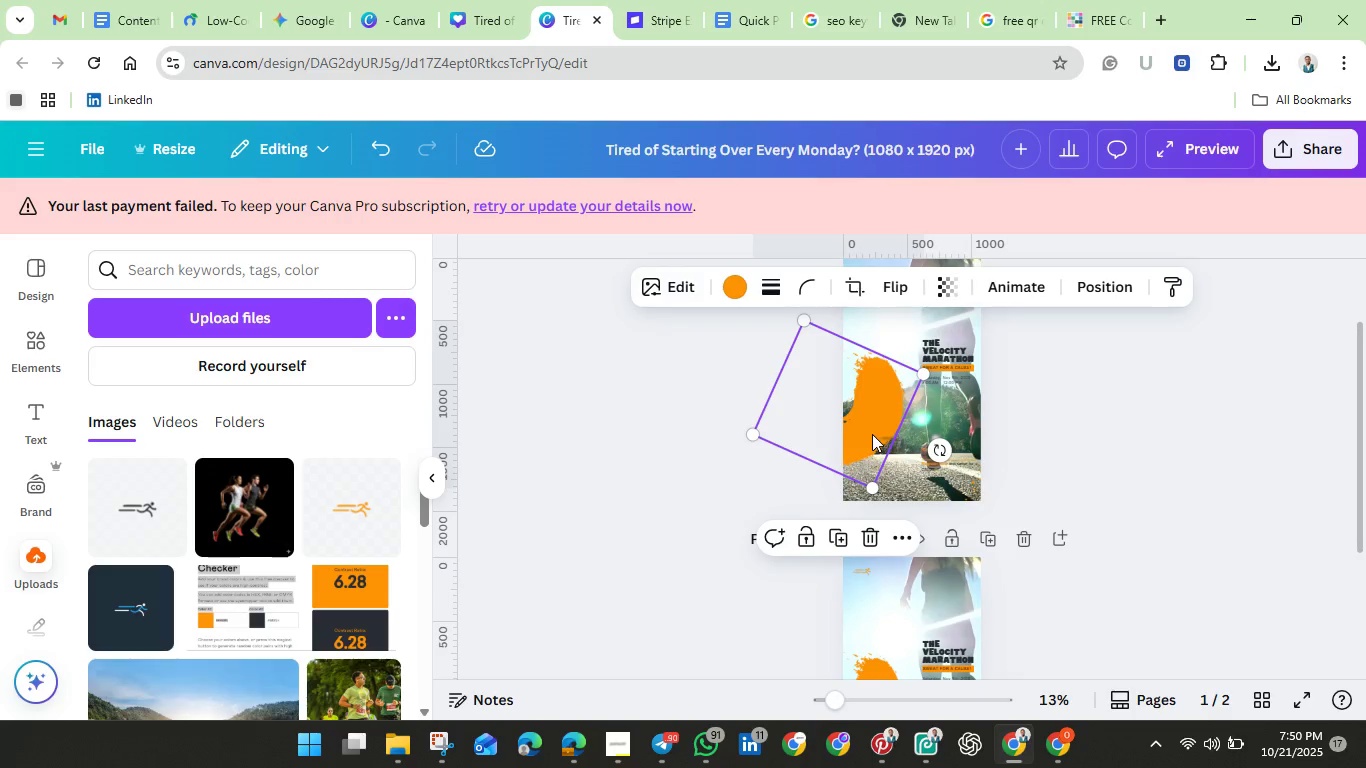 
left_click_drag(start_coordinate=[872, 427], to_coordinate=[852, 511])
 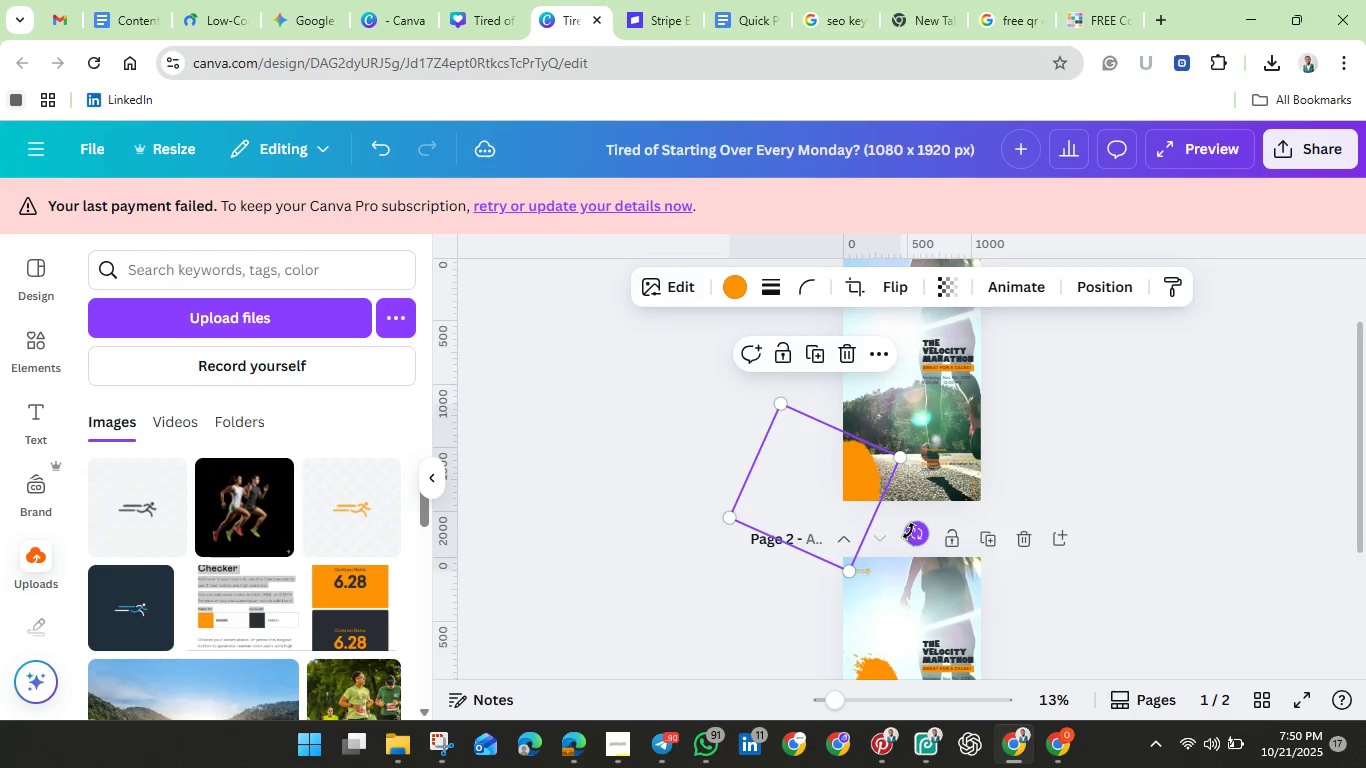 
left_click_drag(start_coordinate=[916, 531], to_coordinate=[885, 437])
 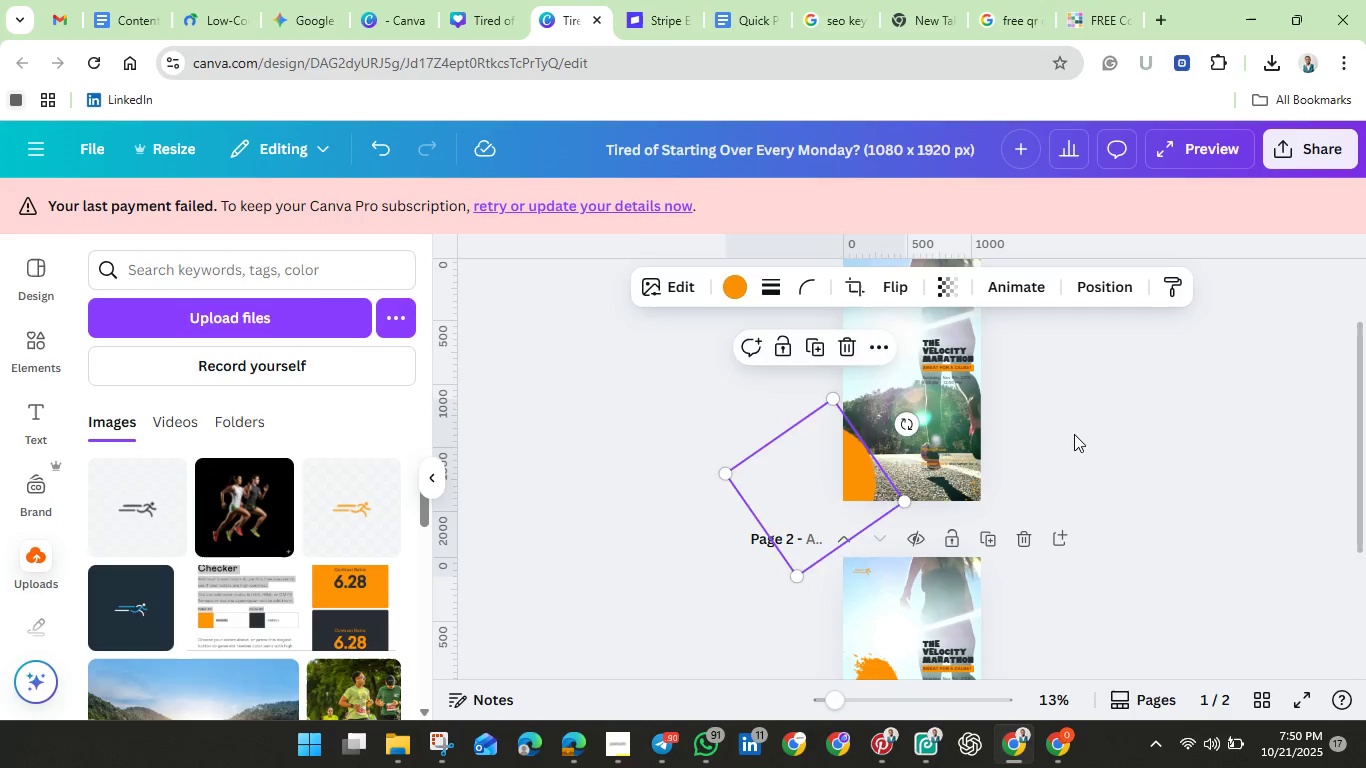 
left_click([1074, 434])
 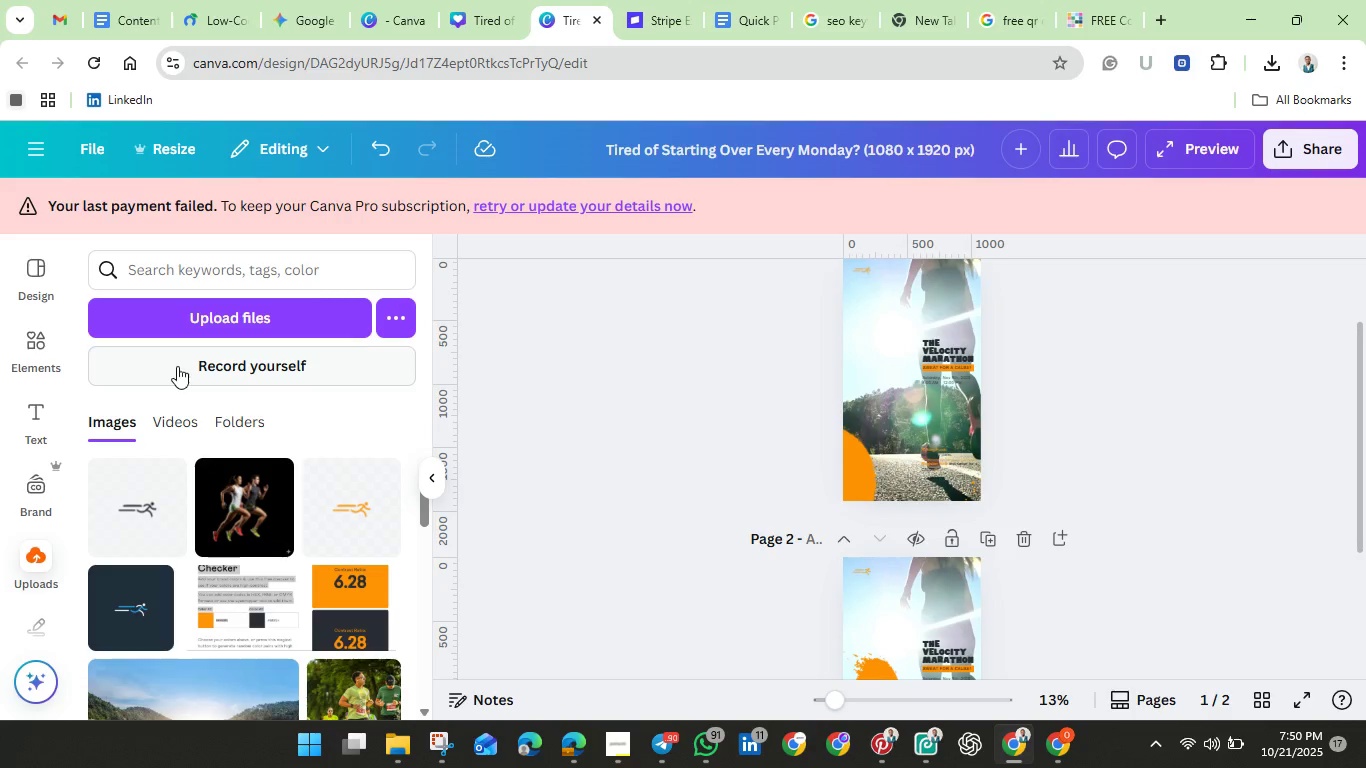 
left_click([132, 511])
 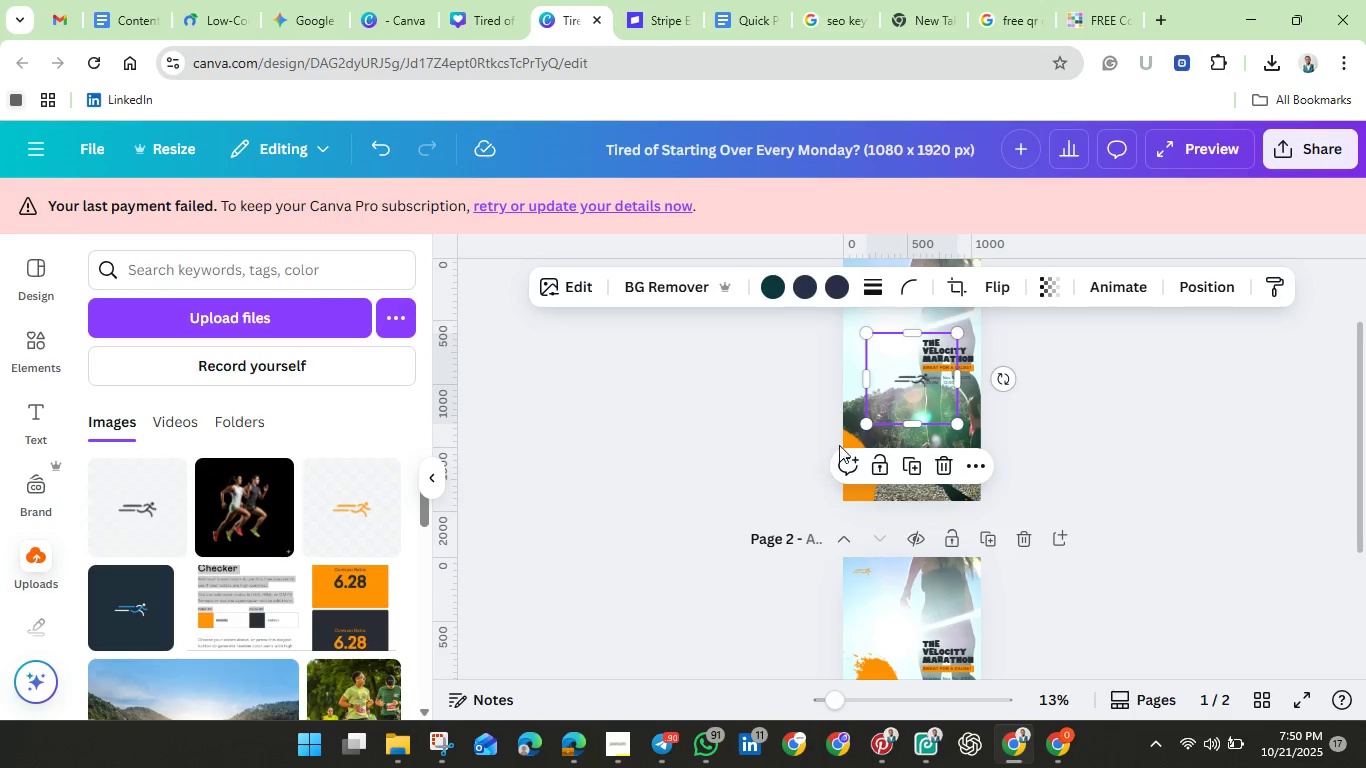 
scroll: coordinate [839, 445], scroll_direction: up, amount: 2.0
 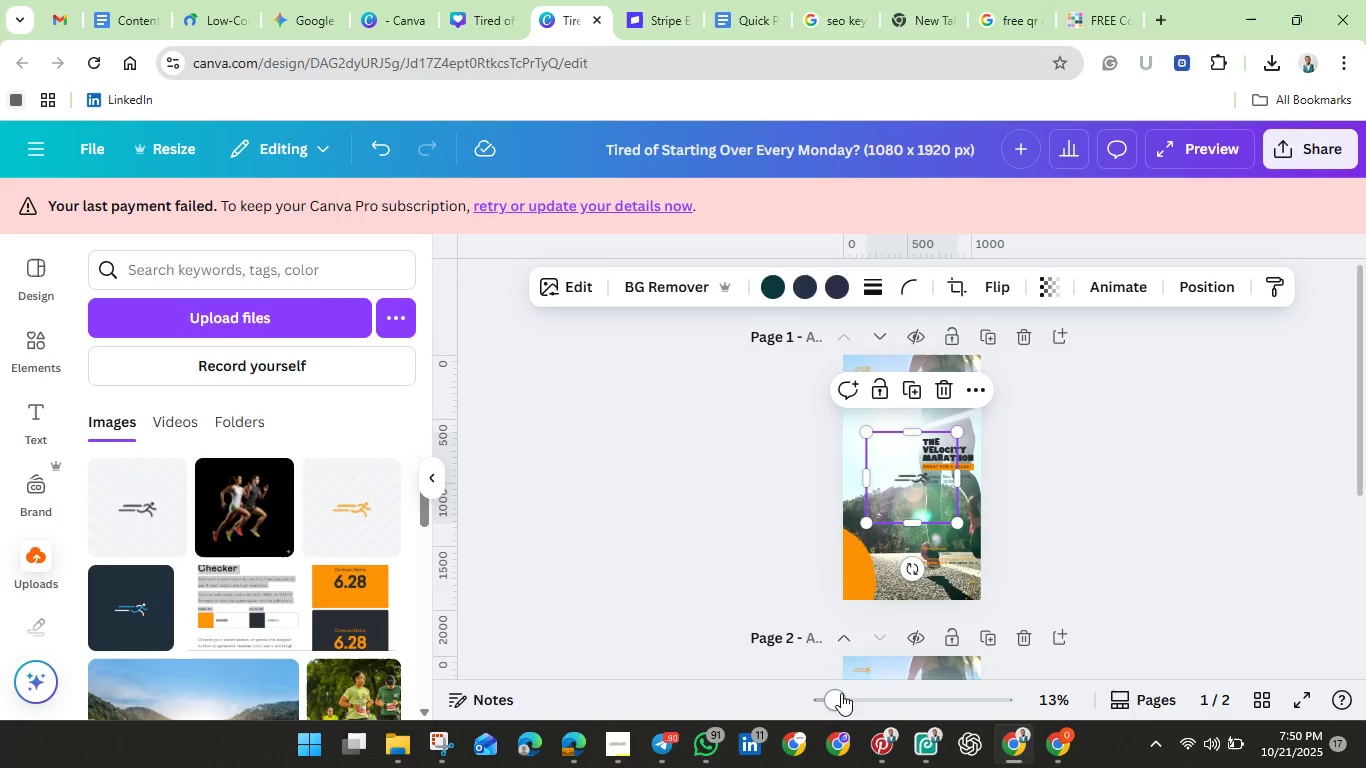 
left_click_drag(start_coordinate=[833, 697], to_coordinate=[877, 711])
 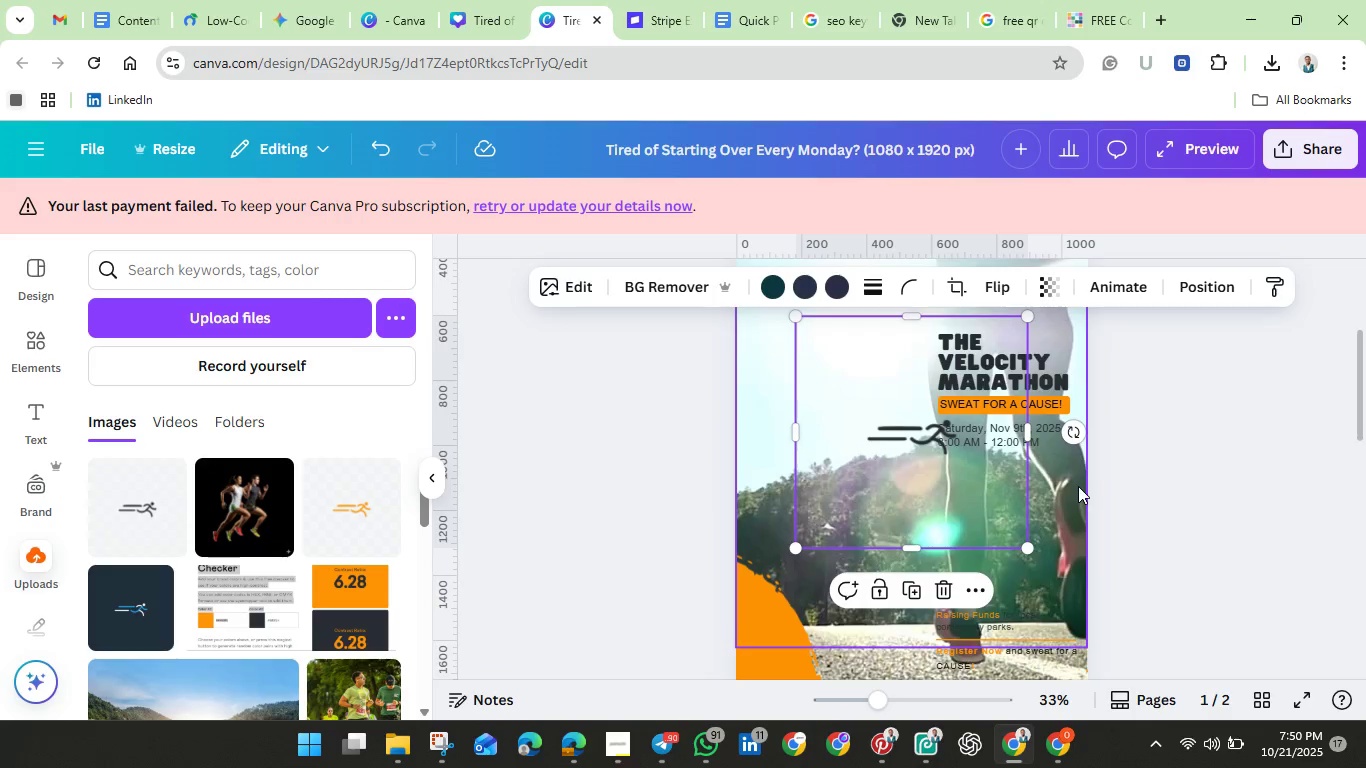 
scroll: coordinate [1078, 486], scroll_direction: up, amount: 3.0
 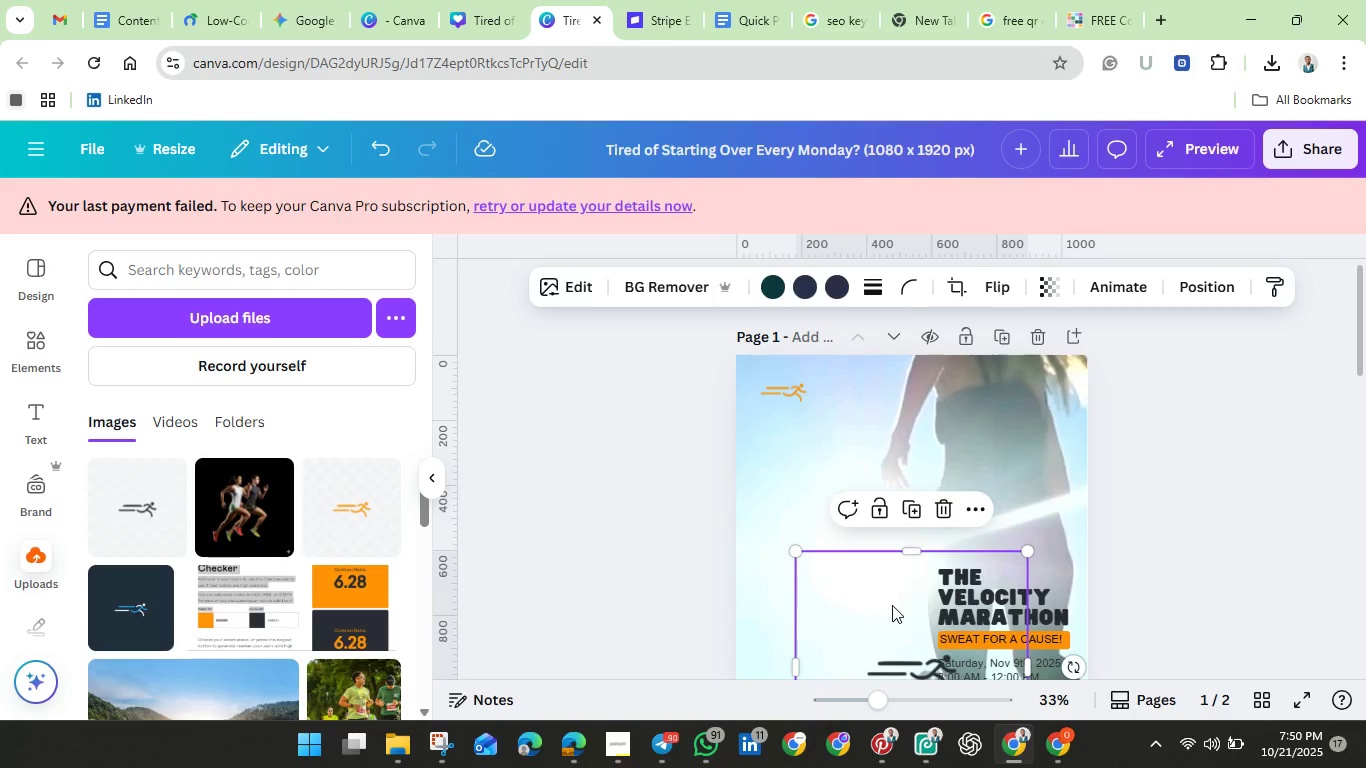 
left_click_drag(start_coordinate=[888, 601], to_coordinate=[763, 346])
 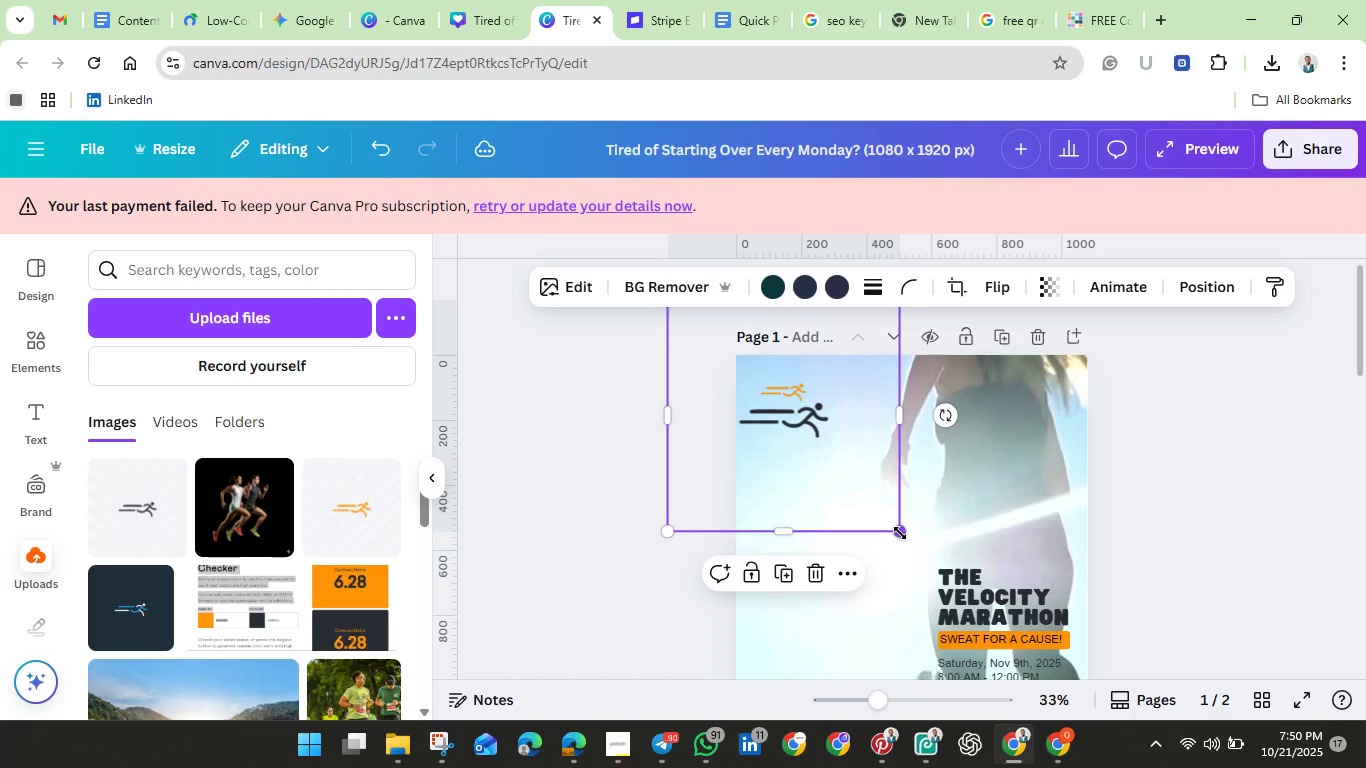 
left_click_drag(start_coordinate=[900, 533], to_coordinate=[803, 474])
 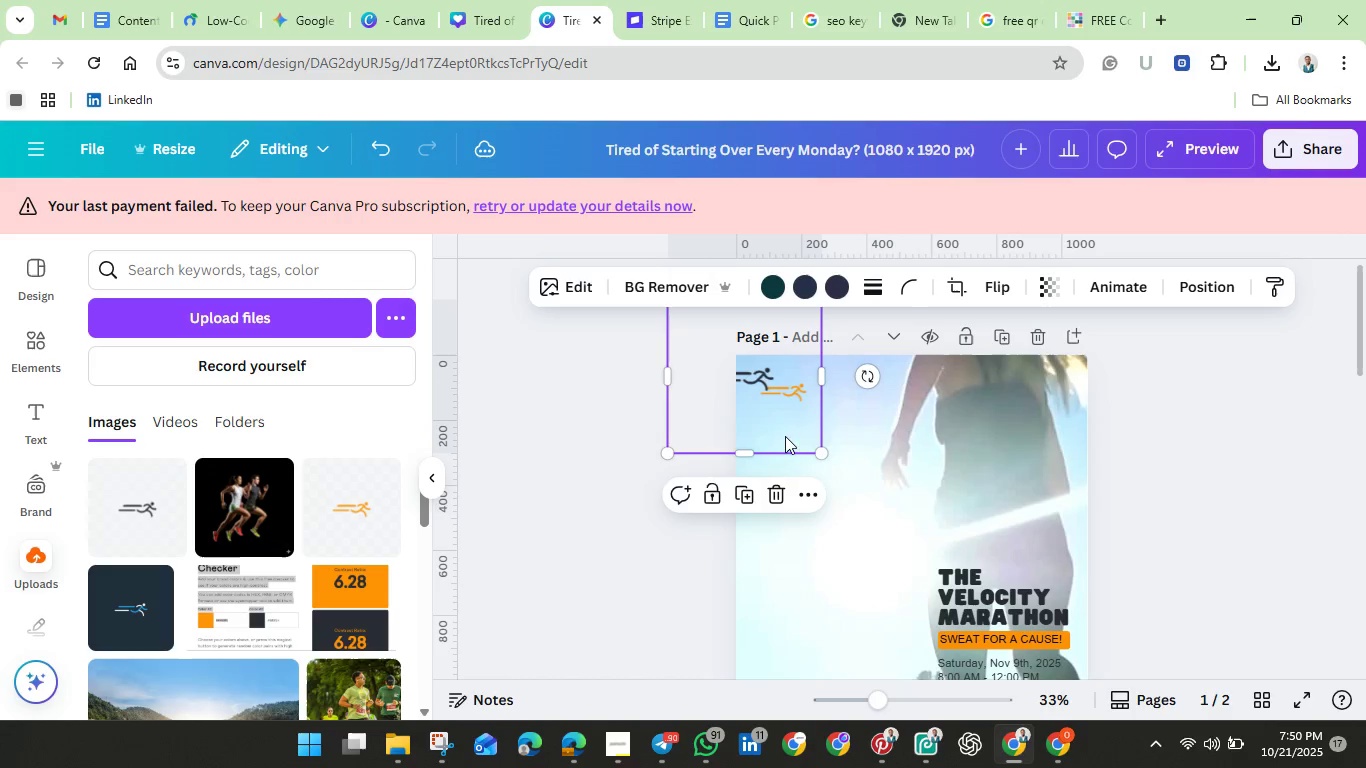 
left_click_drag(start_coordinate=[785, 436], to_coordinate=[827, 449])
 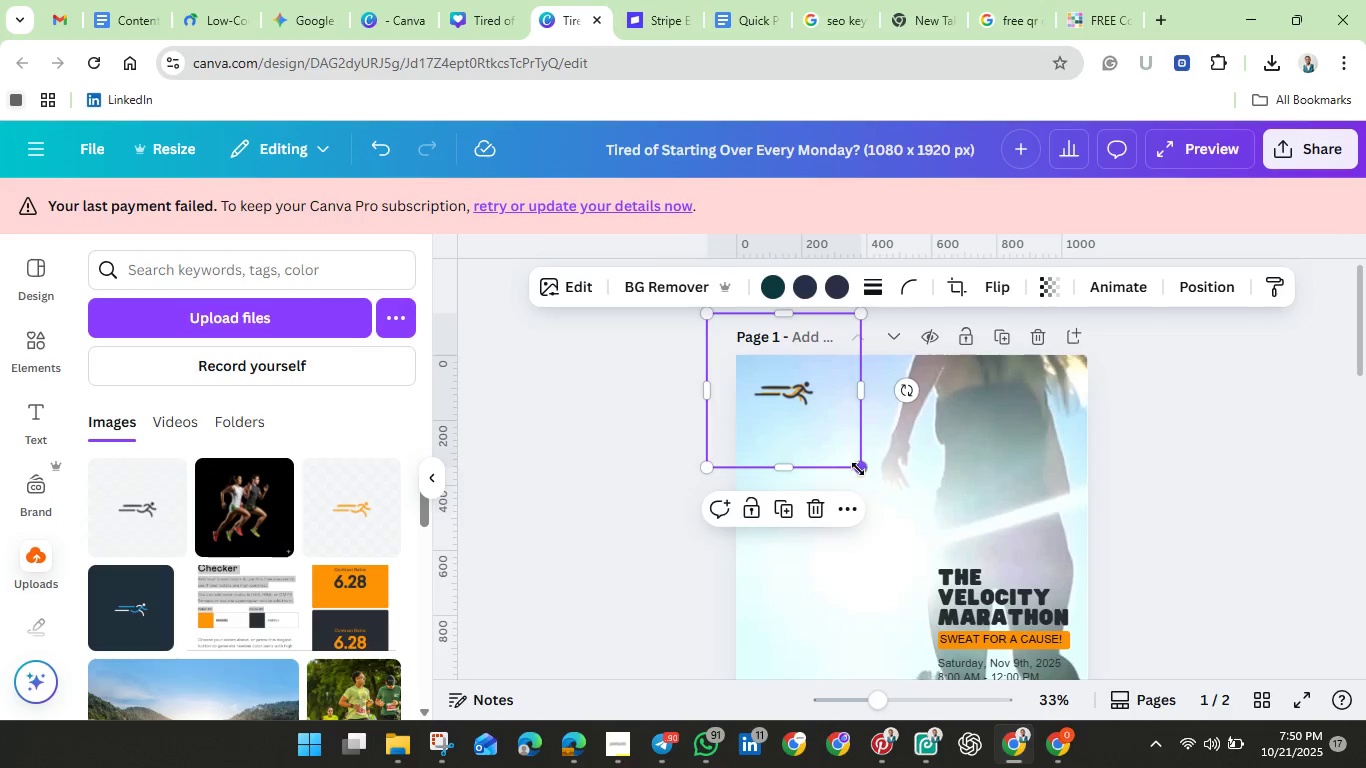 
left_click_drag(start_coordinate=[860, 469], to_coordinate=[845, 461])
 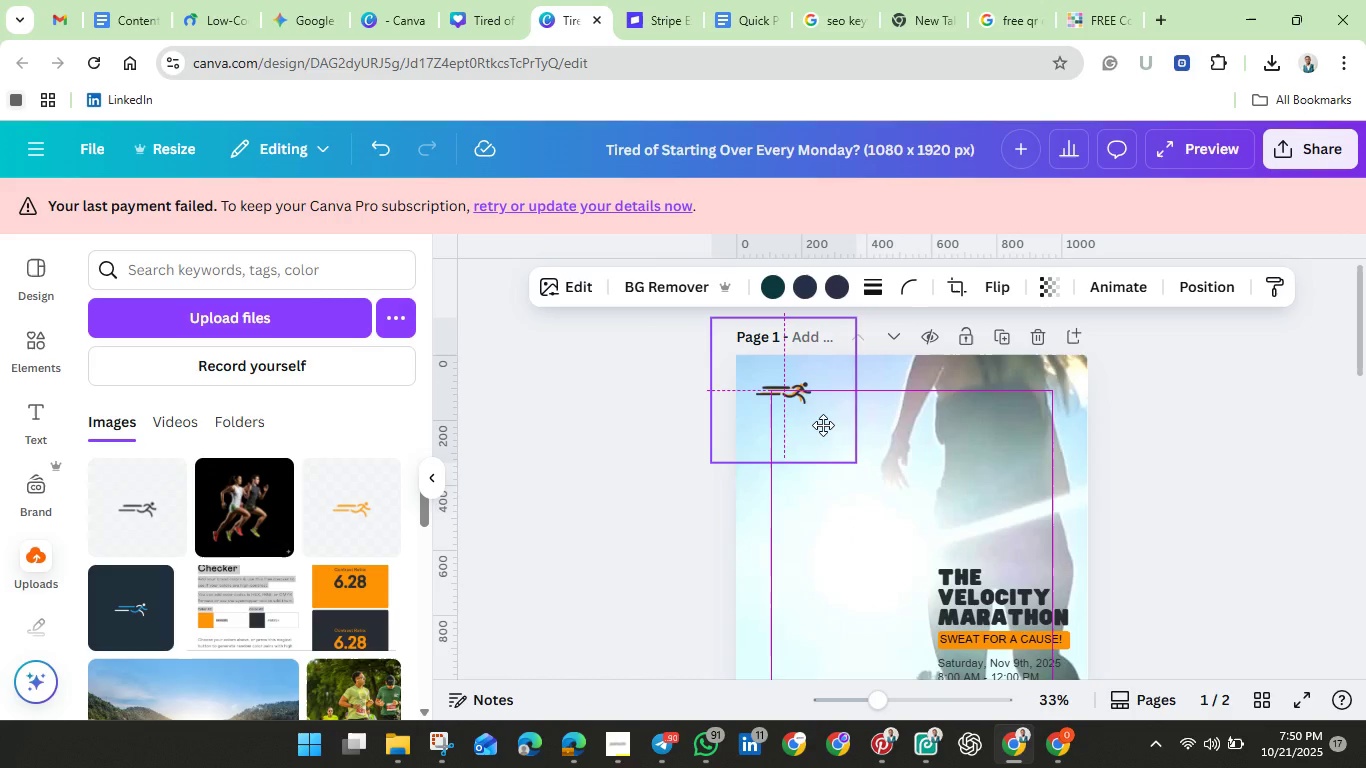 
wait(6.08)
 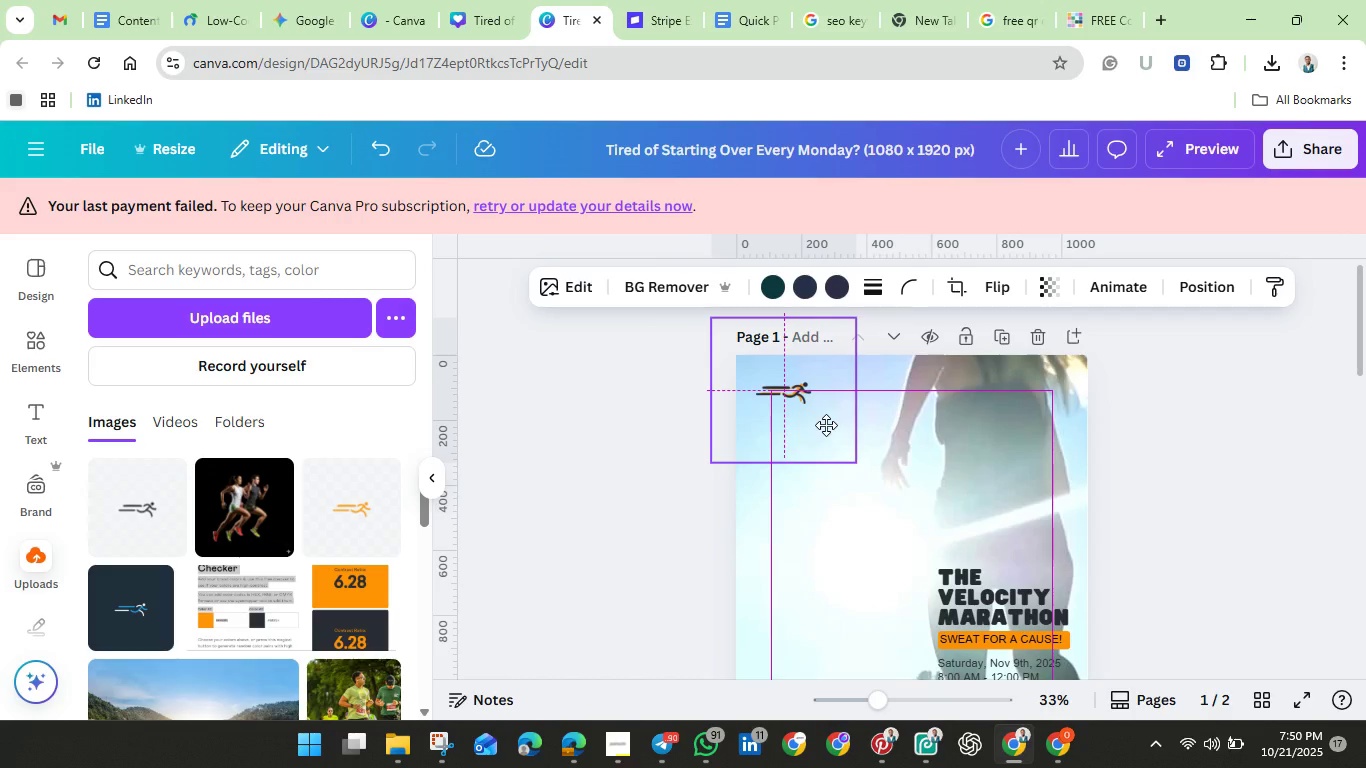 
left_click_drag(start_coordinate=[820, 423], to_coordinate=[895, 423])
 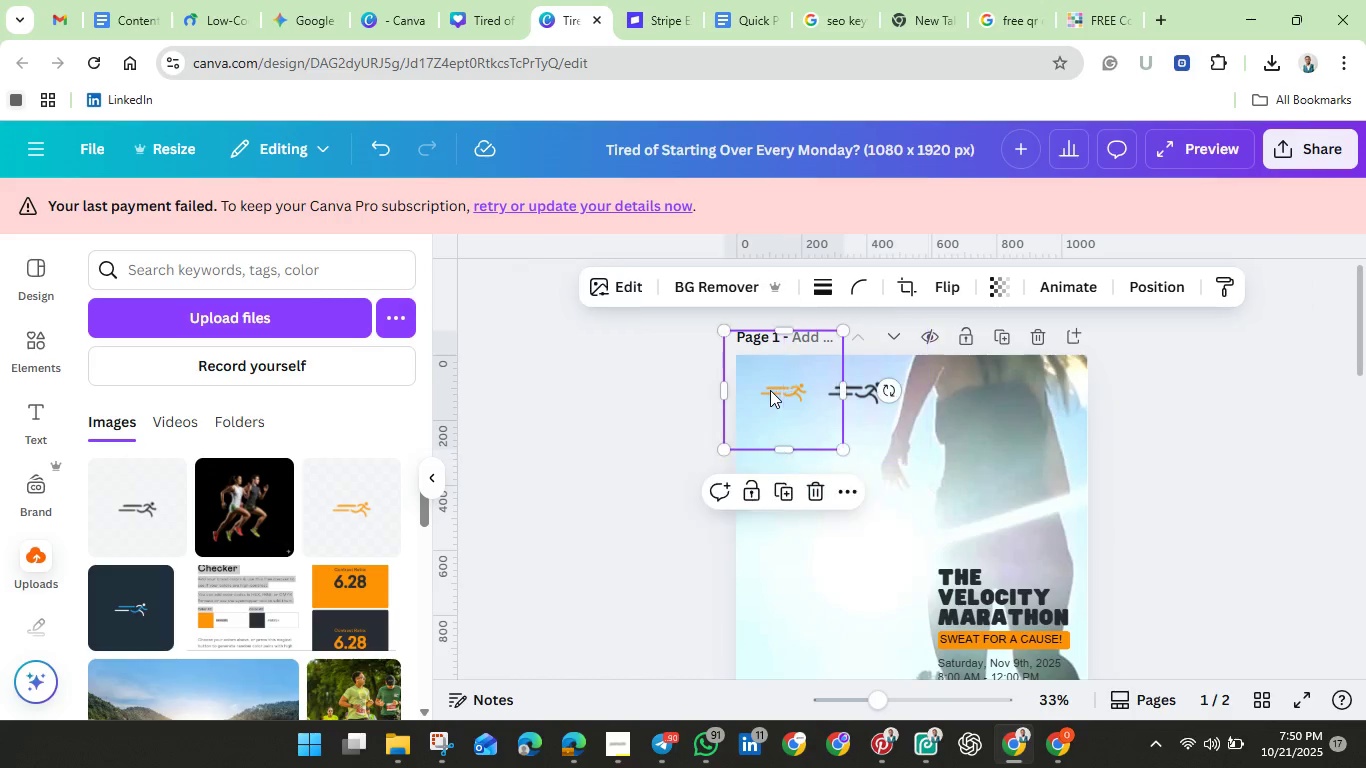 
left_click([770, 390])
 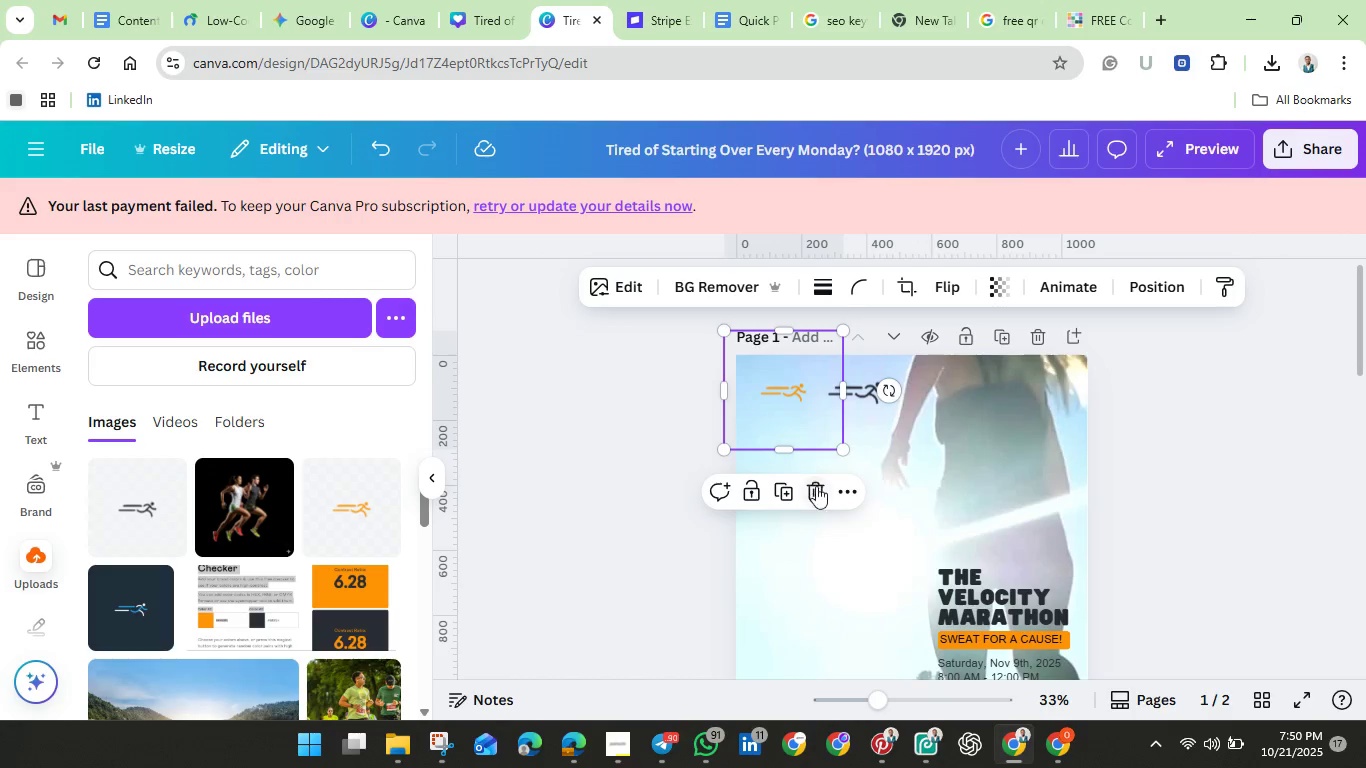 
left_click([819, 490])
 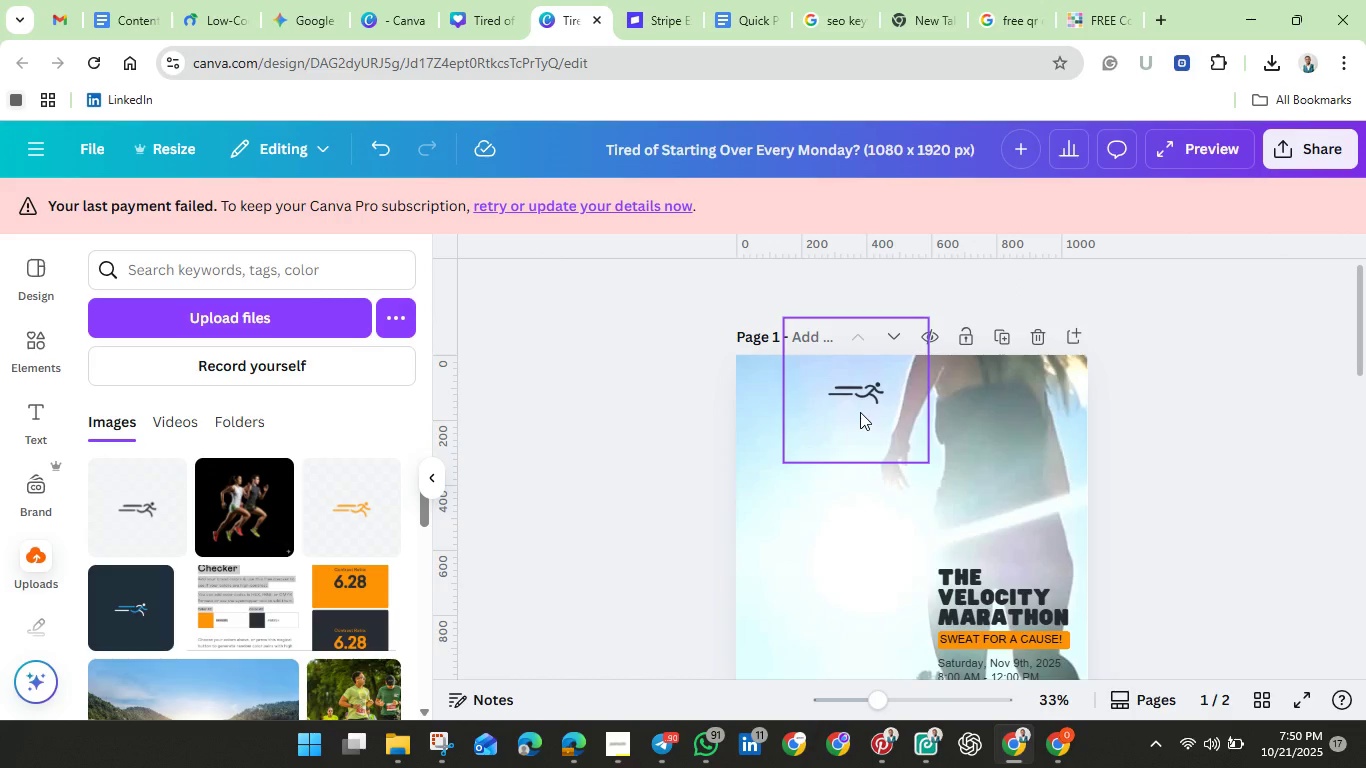 
left_click_drag(start_coordinate=[860, 412], to_coordinate=[783, 401])
 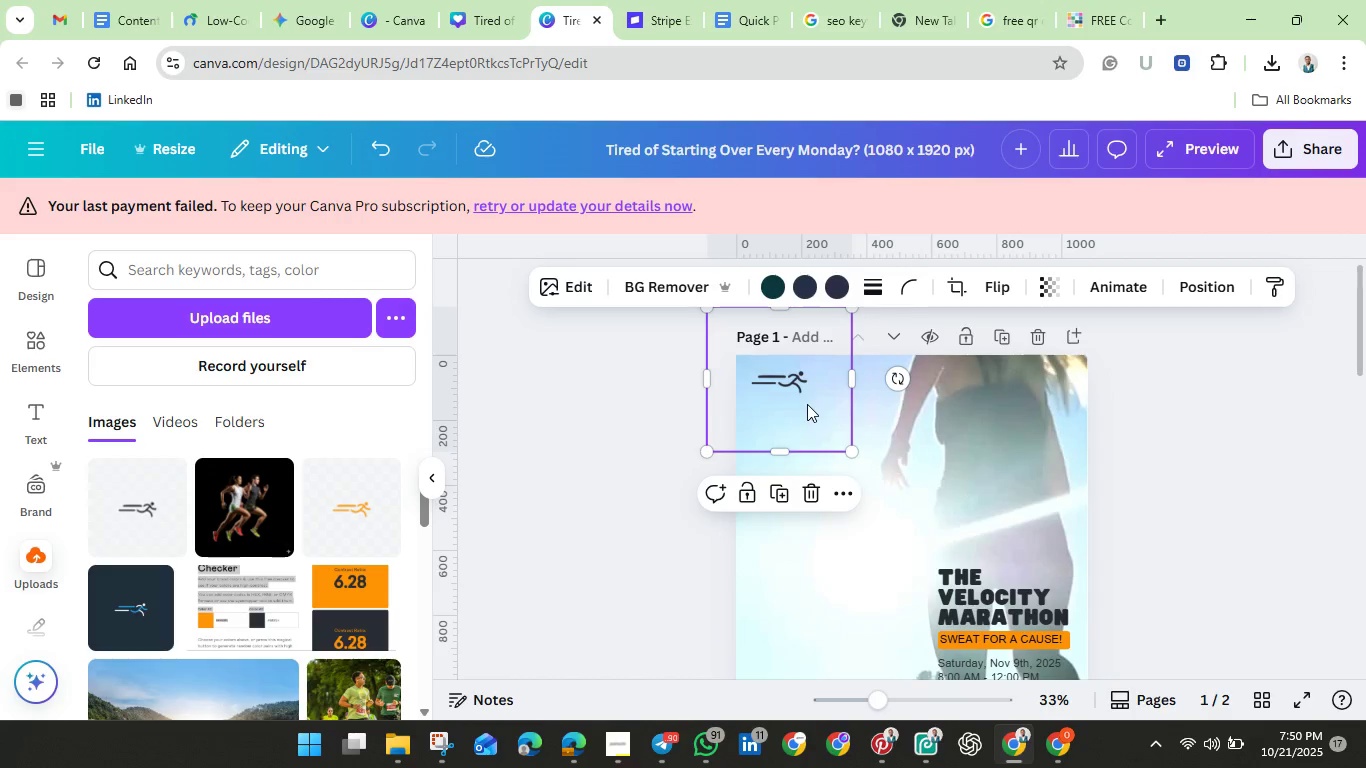 
left_click_drag(start_coordinate=[805, 403], to_coordinate=[806, 408])
 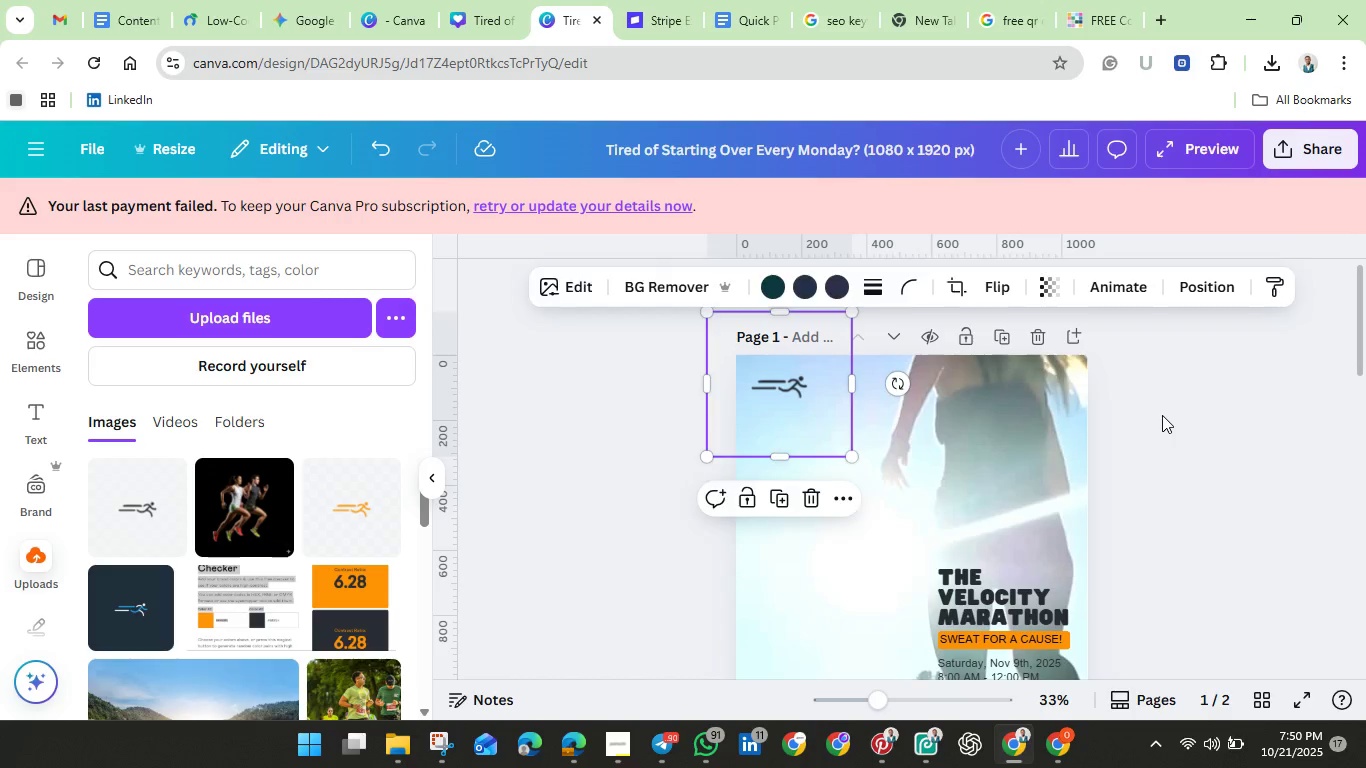 
left_click([1162, 415])
 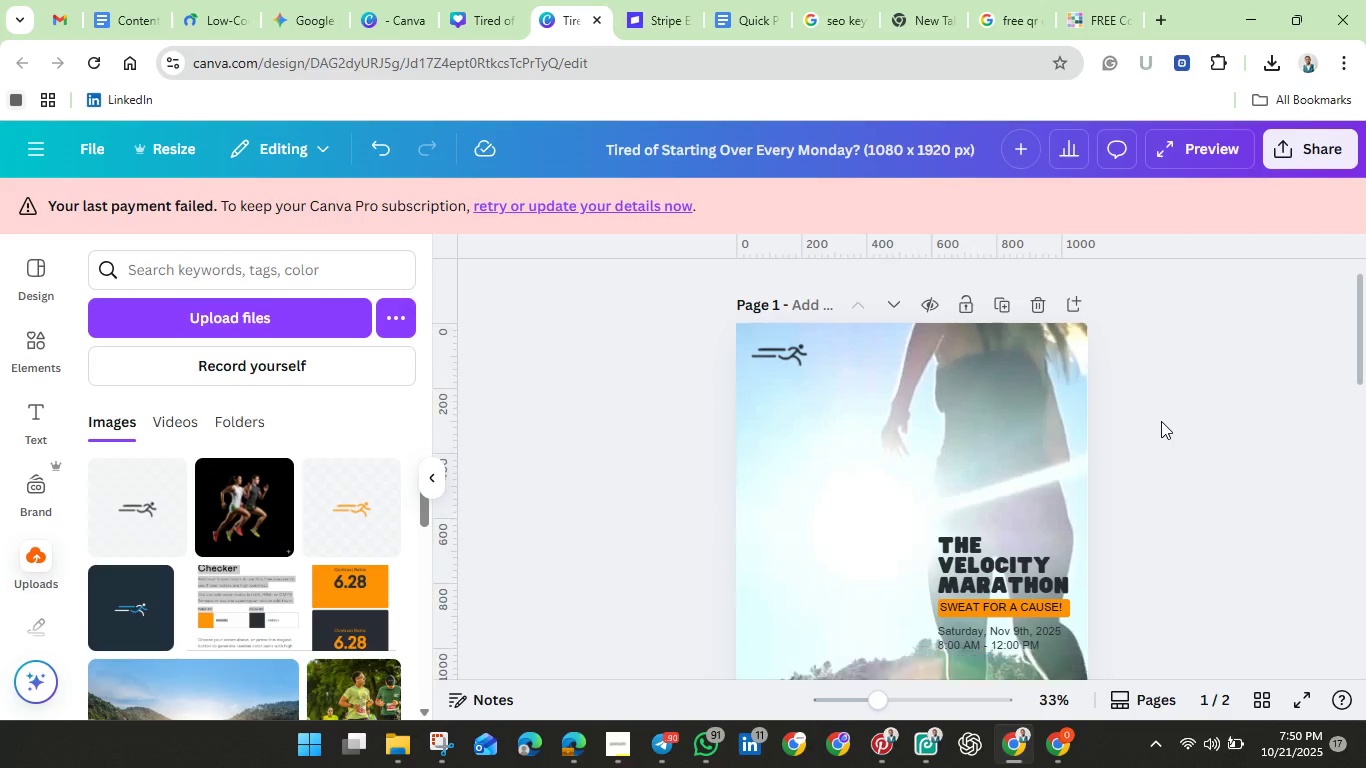 
scroll: coordinate [1161, 421], scroll_direction: down, amount: 2.0
 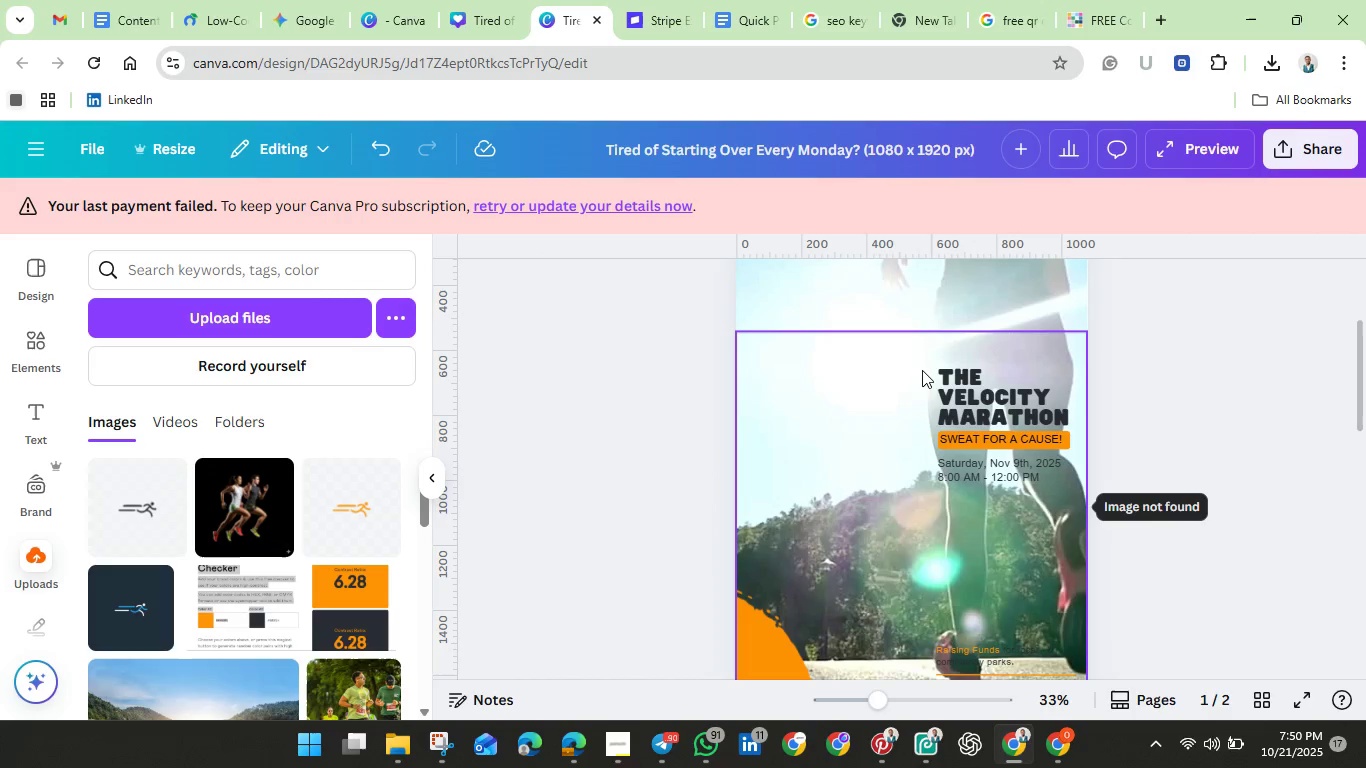 
left_click([926, 373])
 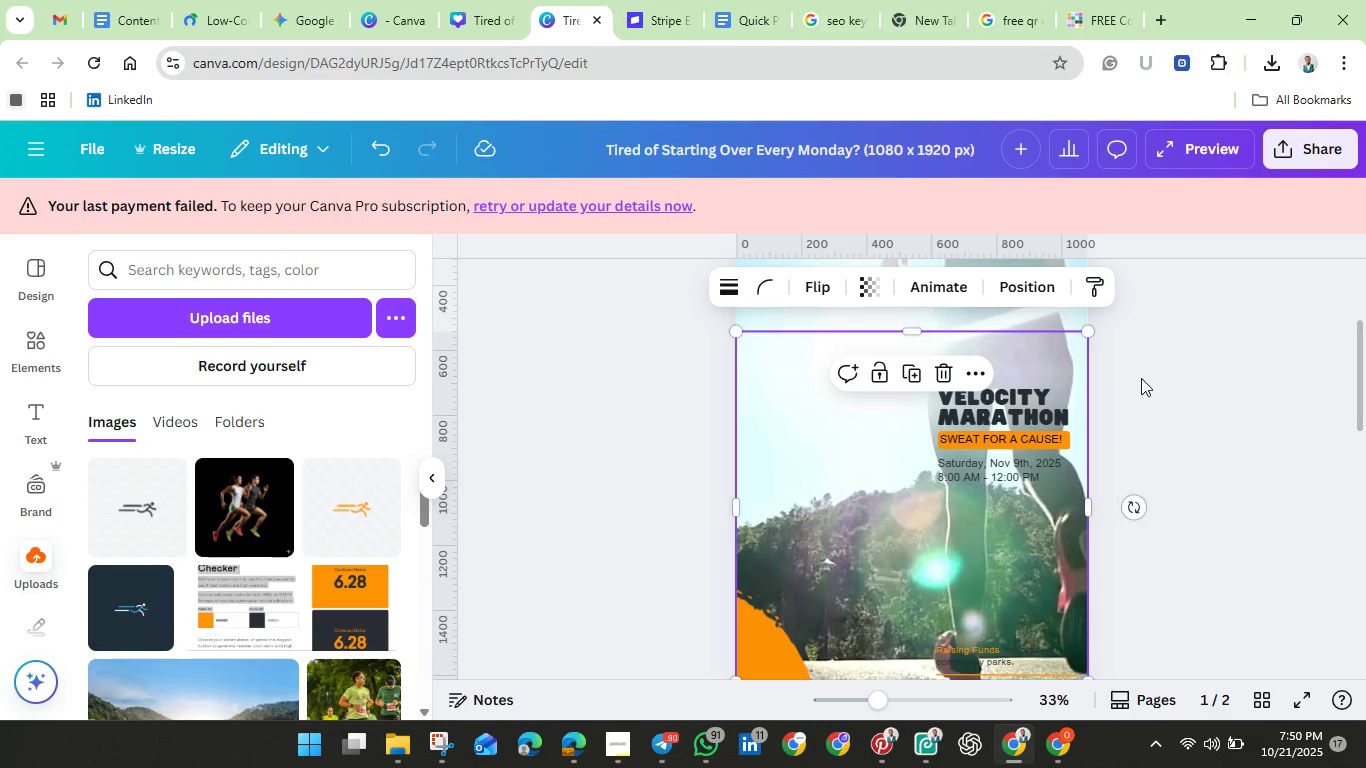 
left_click([1142, 378])
 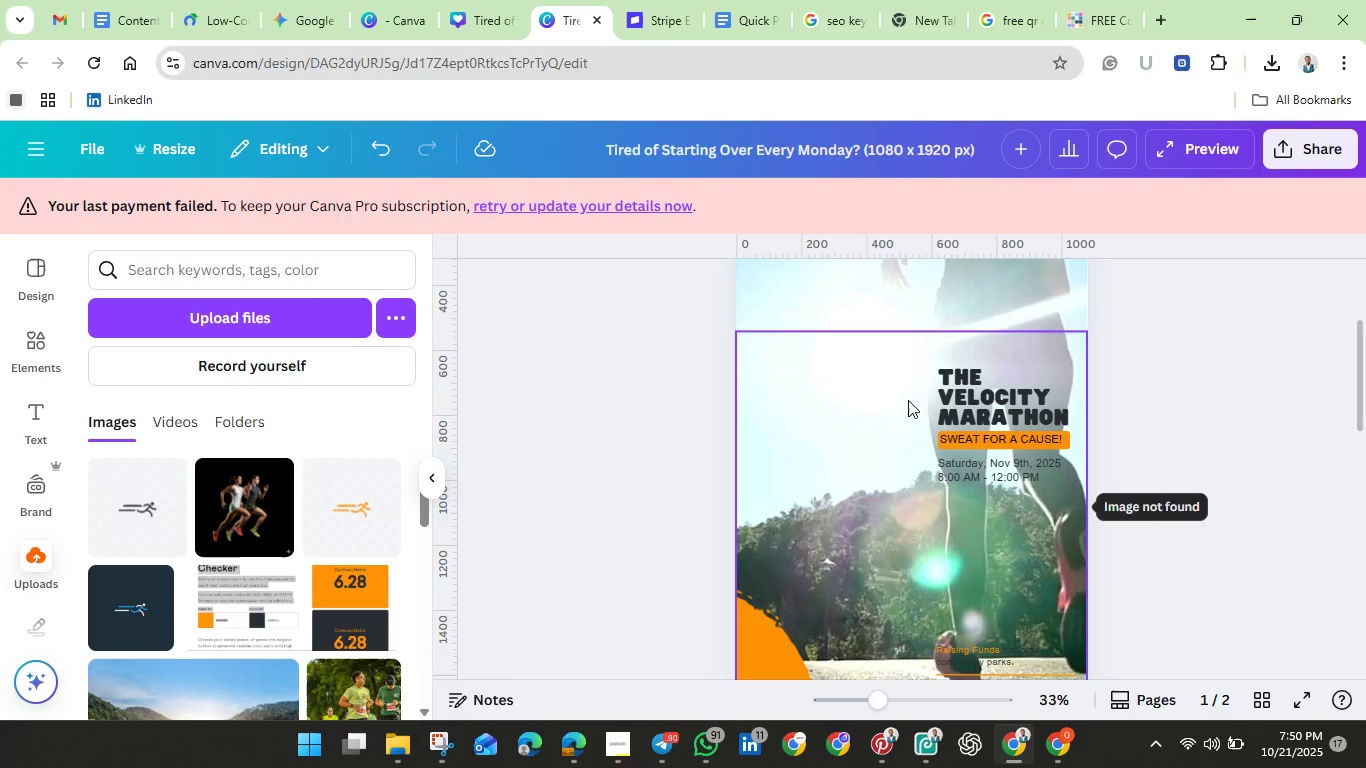 
left_click([908, 400])
 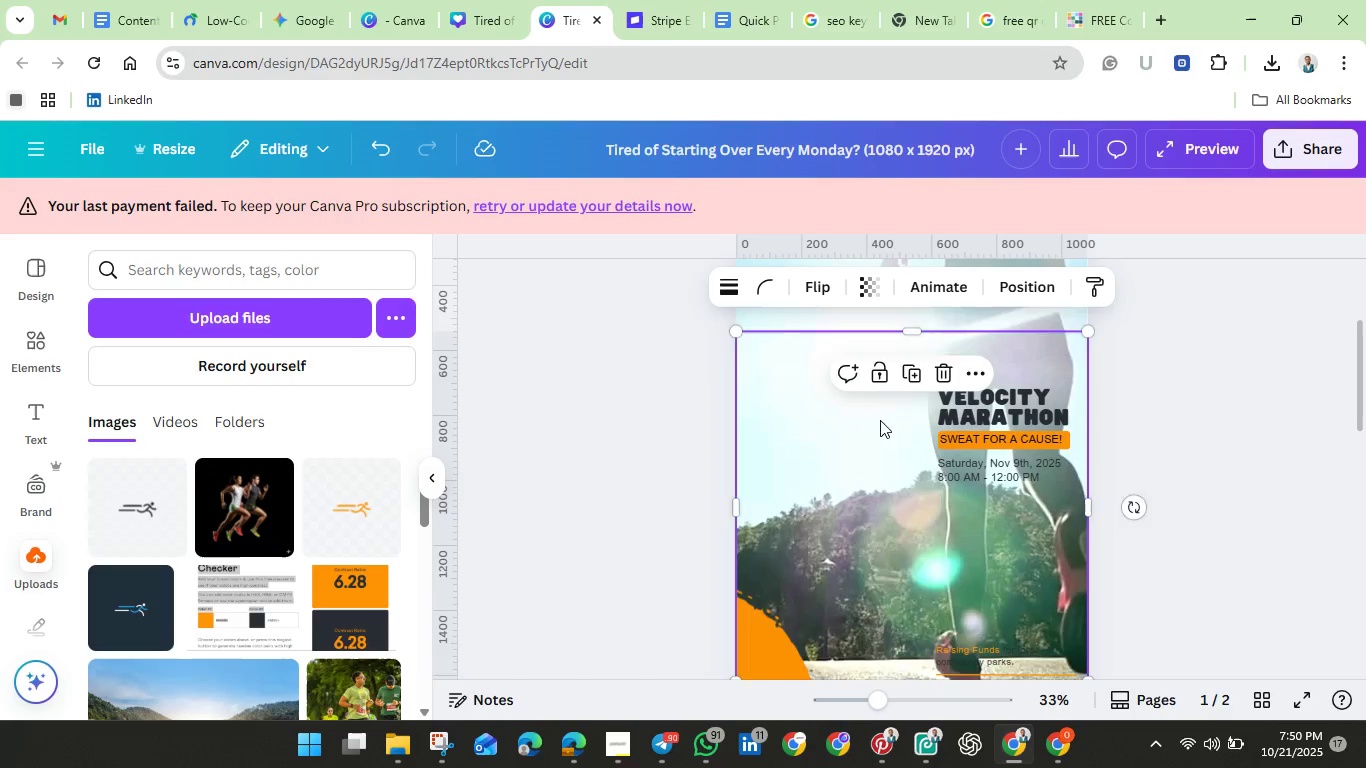 
left_click_drag(start_coordinate=[873, 425], to_coordinate=[945, 395])
 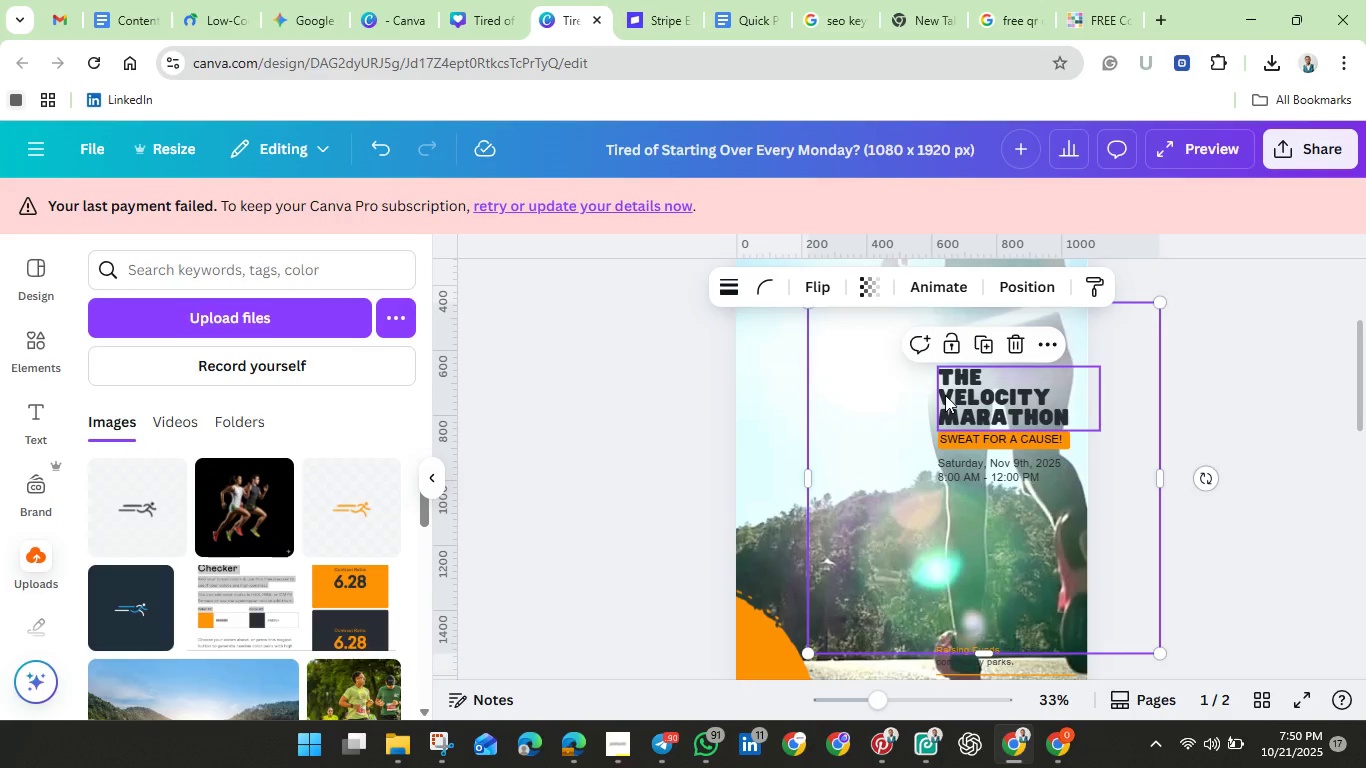 
key(Backspace)
 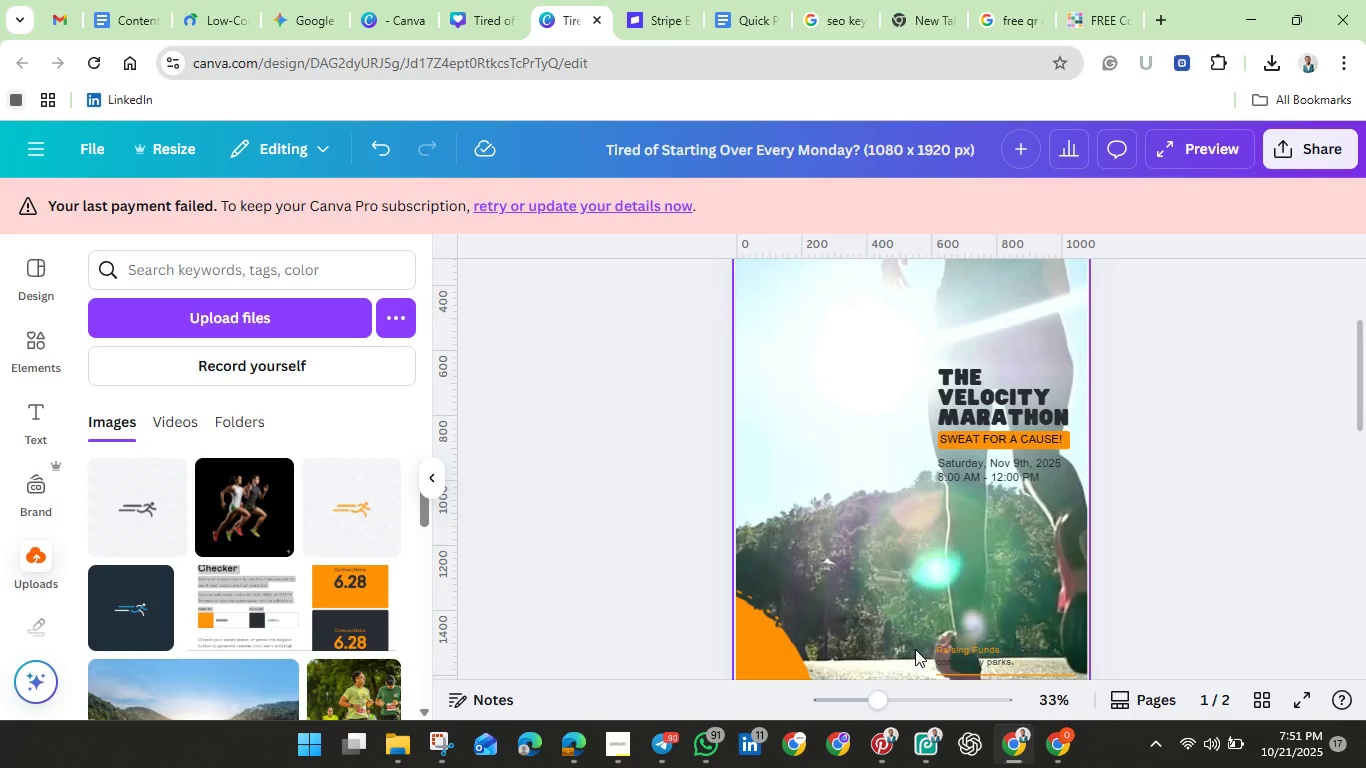 
wait(5.06)
 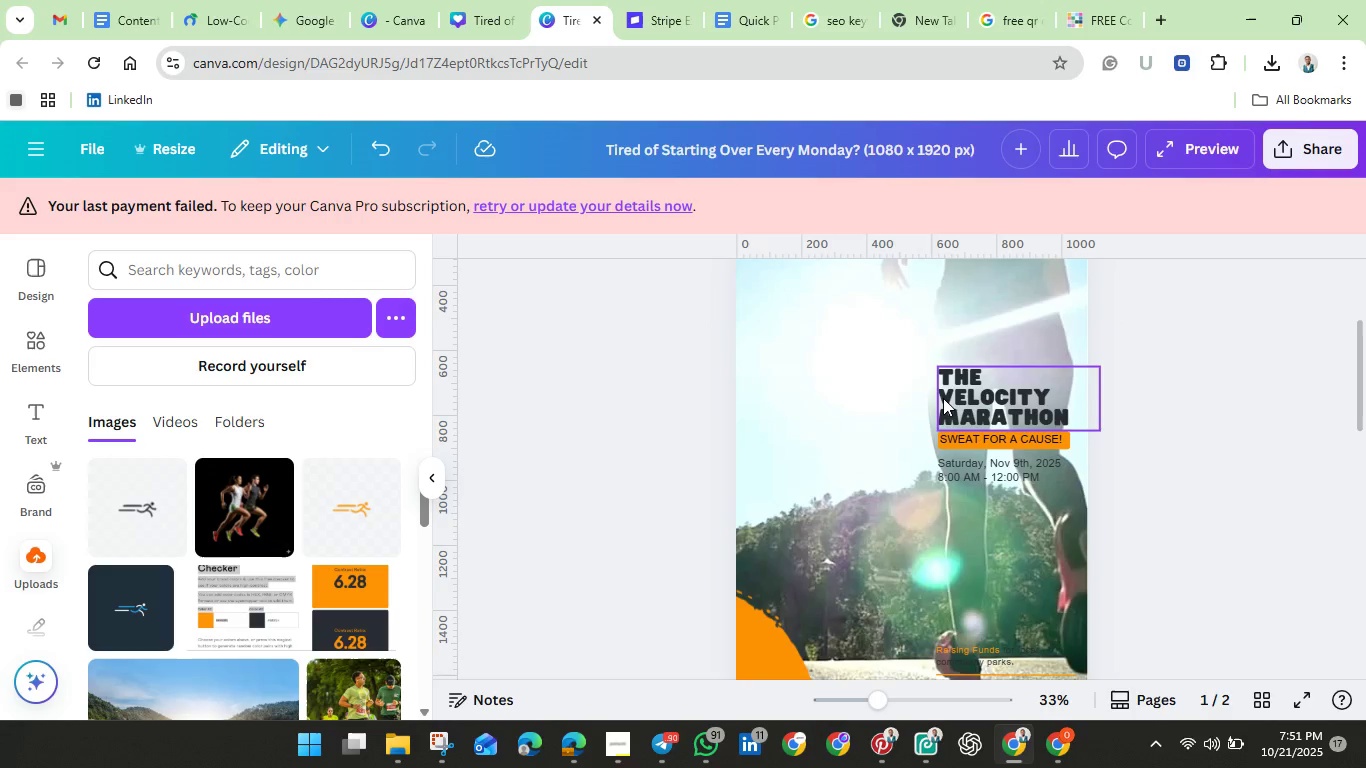 
left_click_drag(start_coordinate=[909, 335], to_coordinate=[1018, 500])
 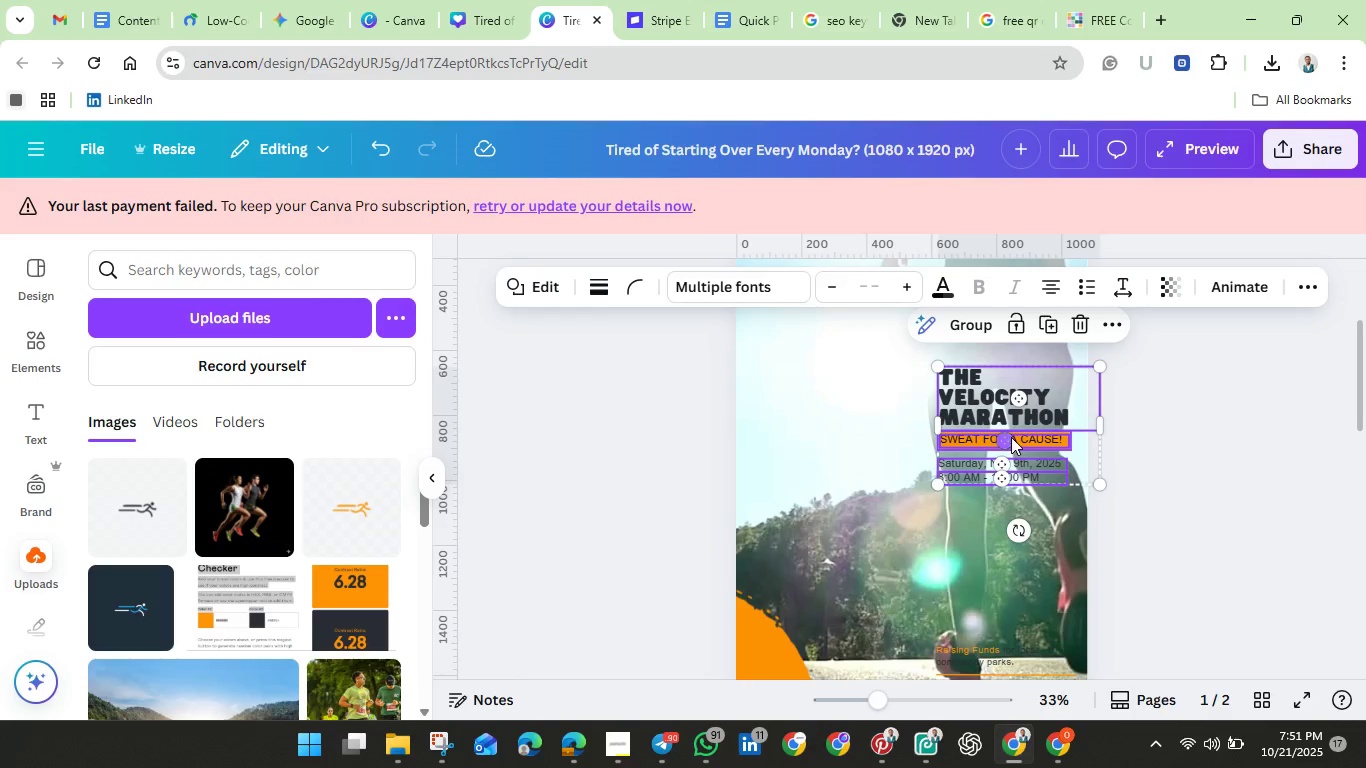 
left_click_drag(start_coordinate=[1011, 437], to_coordinate=[903, 397])
 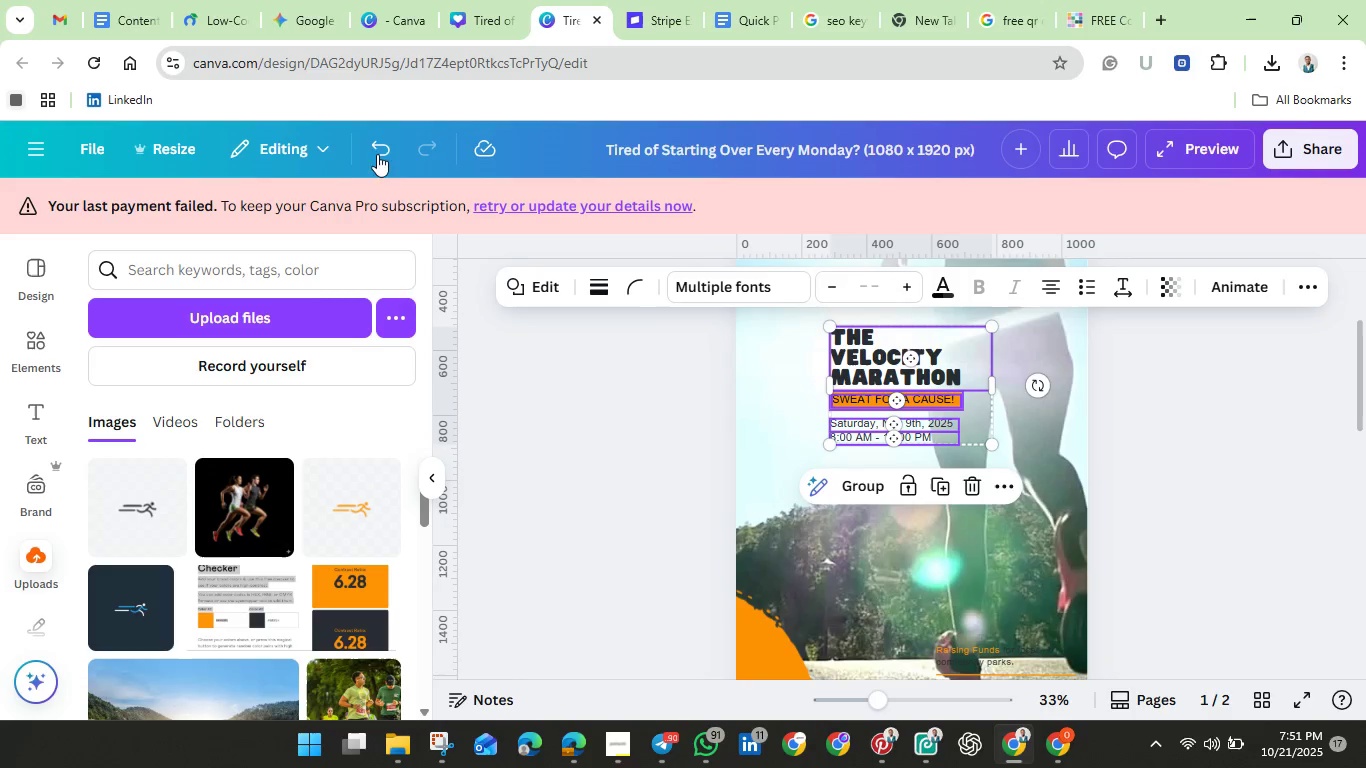 
left_click([389, 143])
 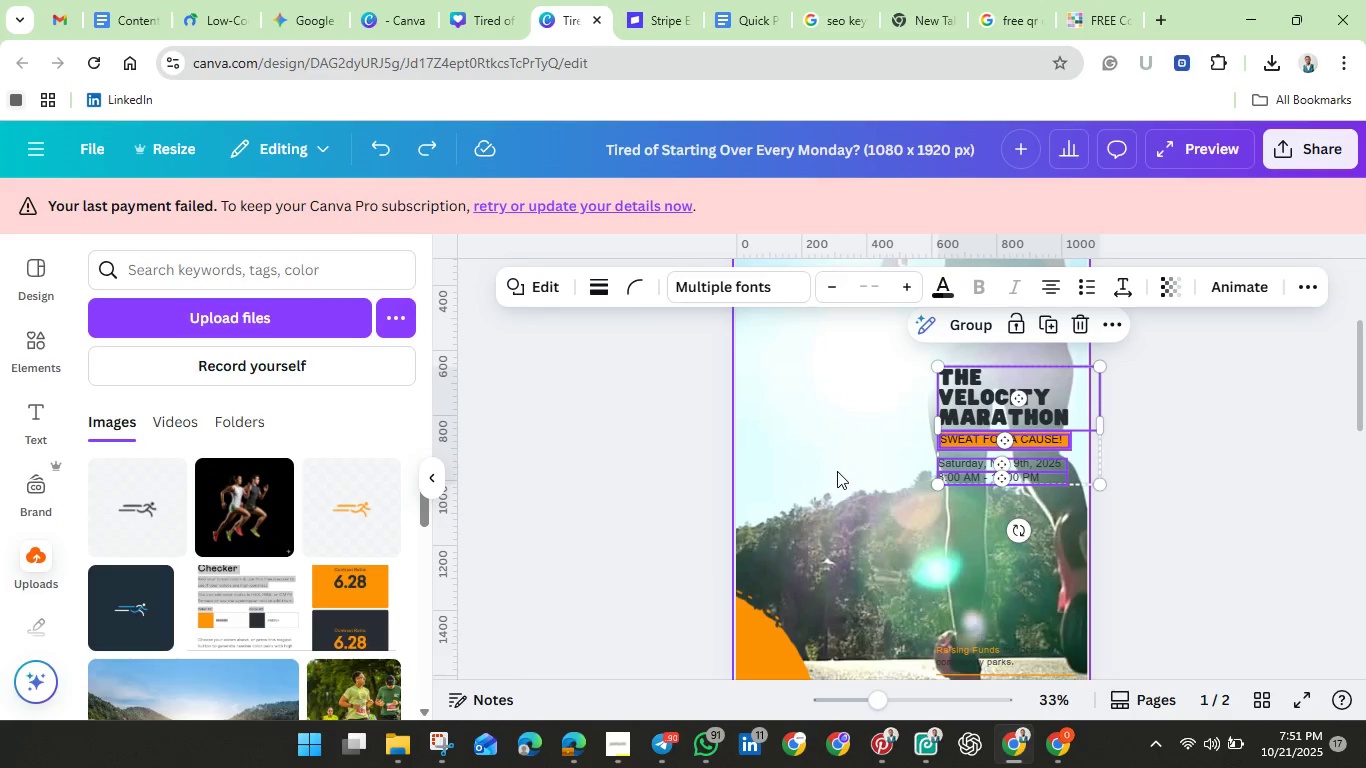 
left_click([837, 471])
 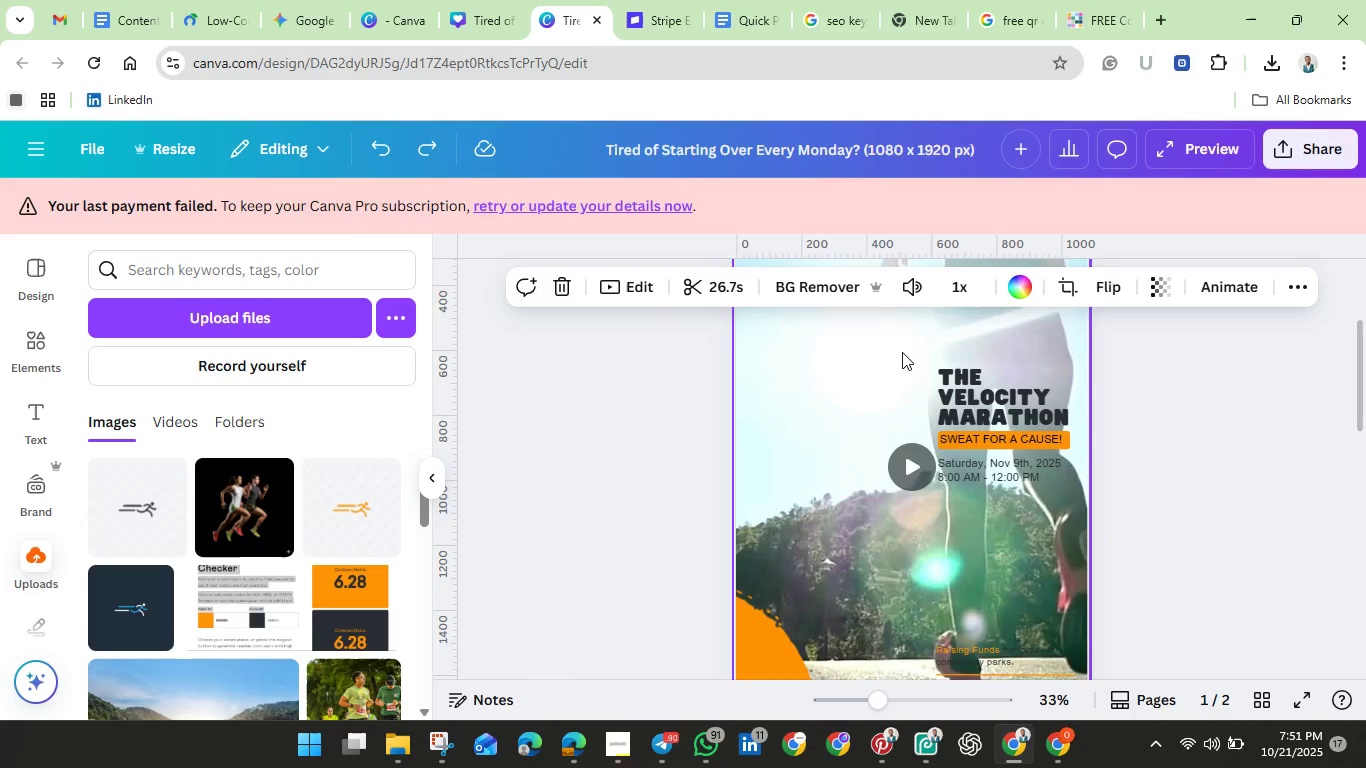 
left_click_drag(start_coordinate=[902, 352], to_coordinate=[1007, 499])
 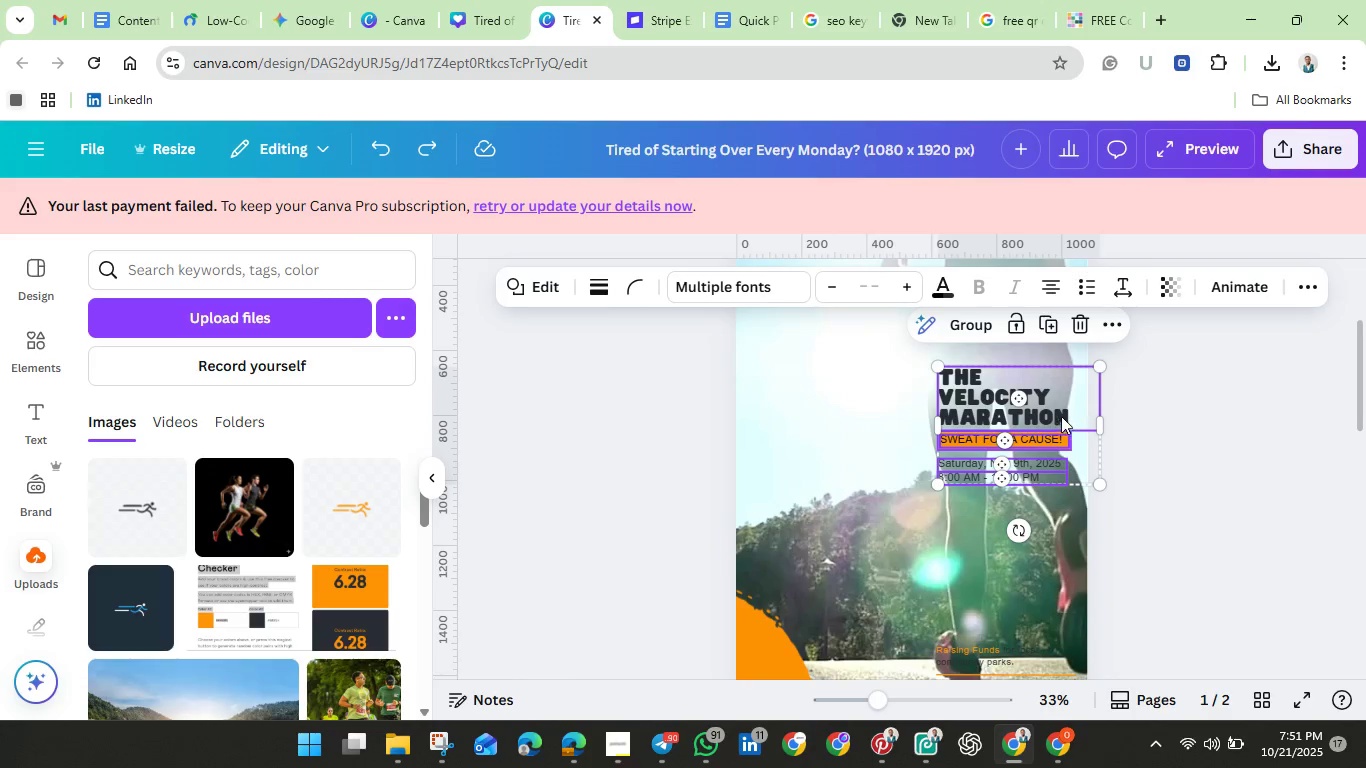 
left_click_drag(start_coordinate=[1061, 418], to_coordinate=[857, 356])
 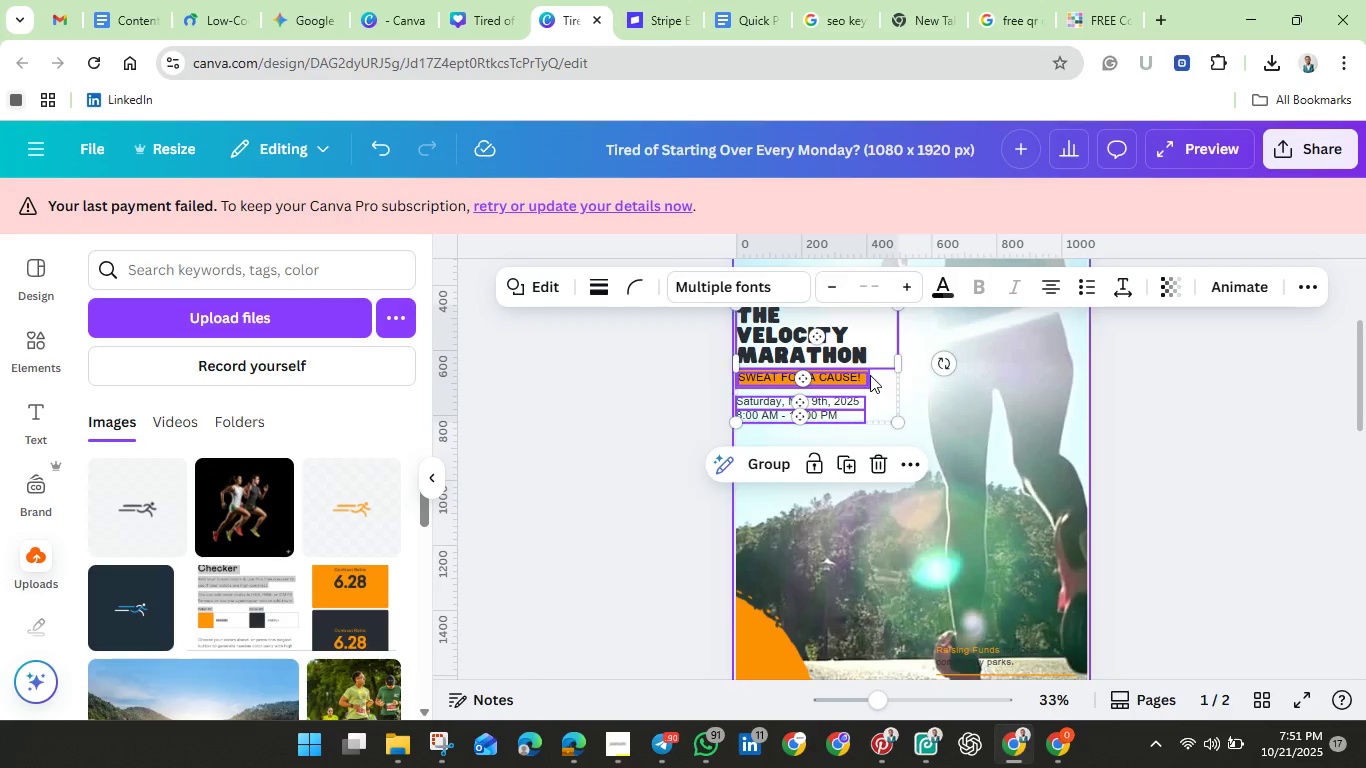 
scroll: coordinate [870, 375], scroll_direction: up, amount: 2.0
 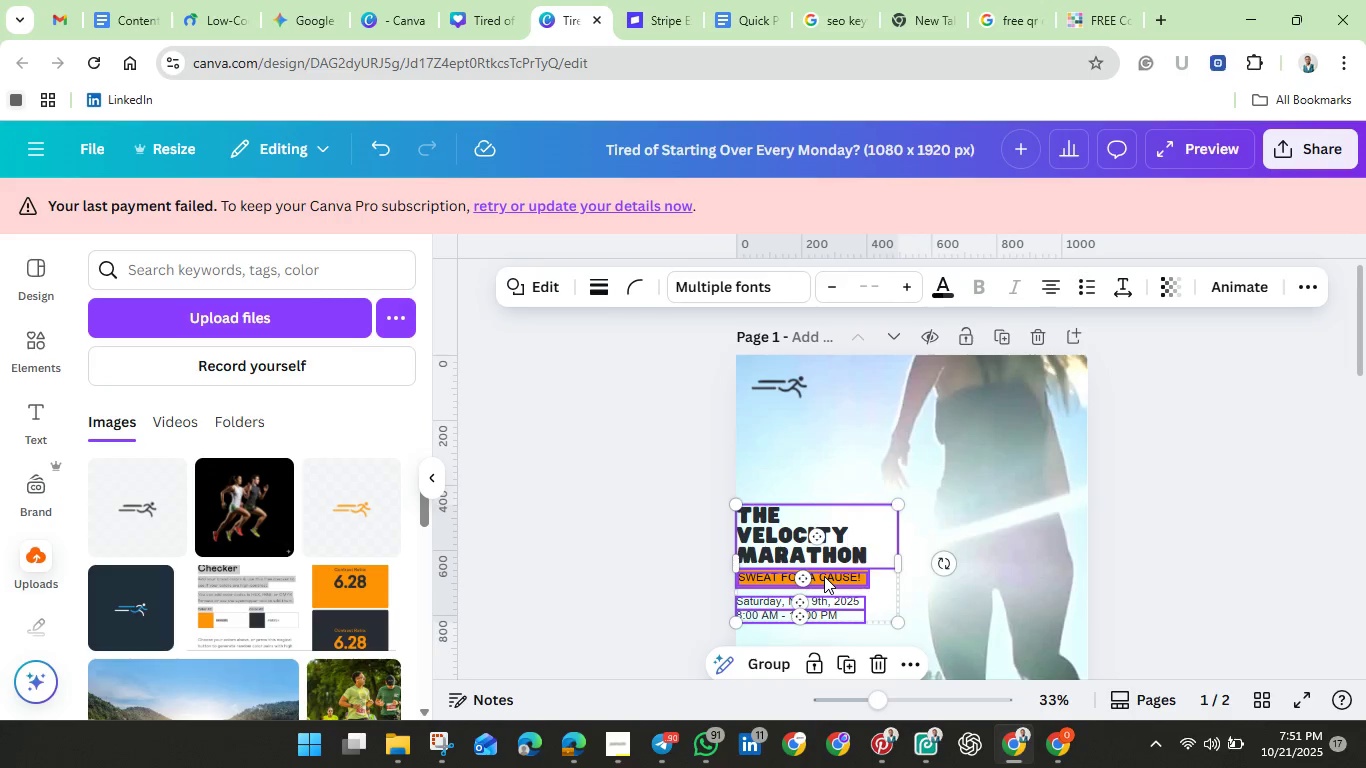 
left_click_drag(start_coordinate=[822, 573], to_coordinate=[843, 484])
 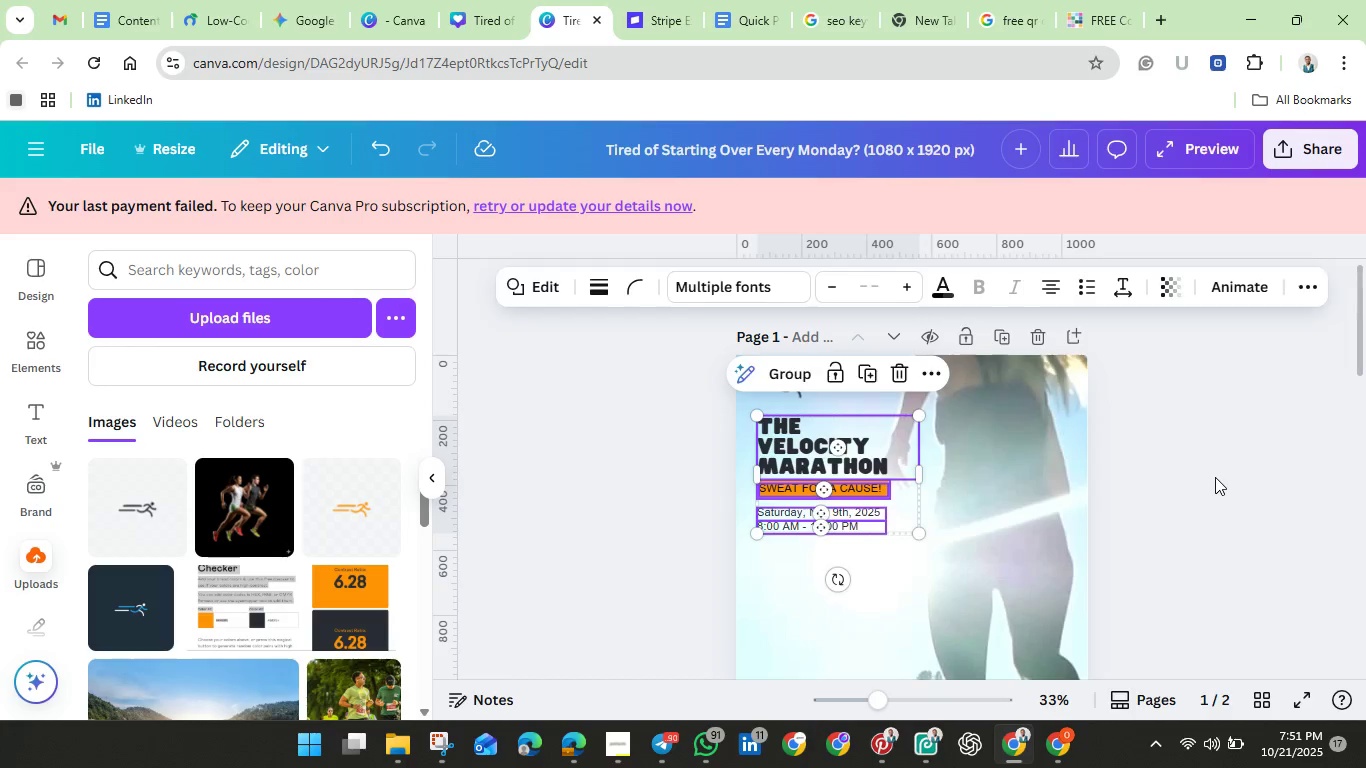 
left_click([1215, 477])
 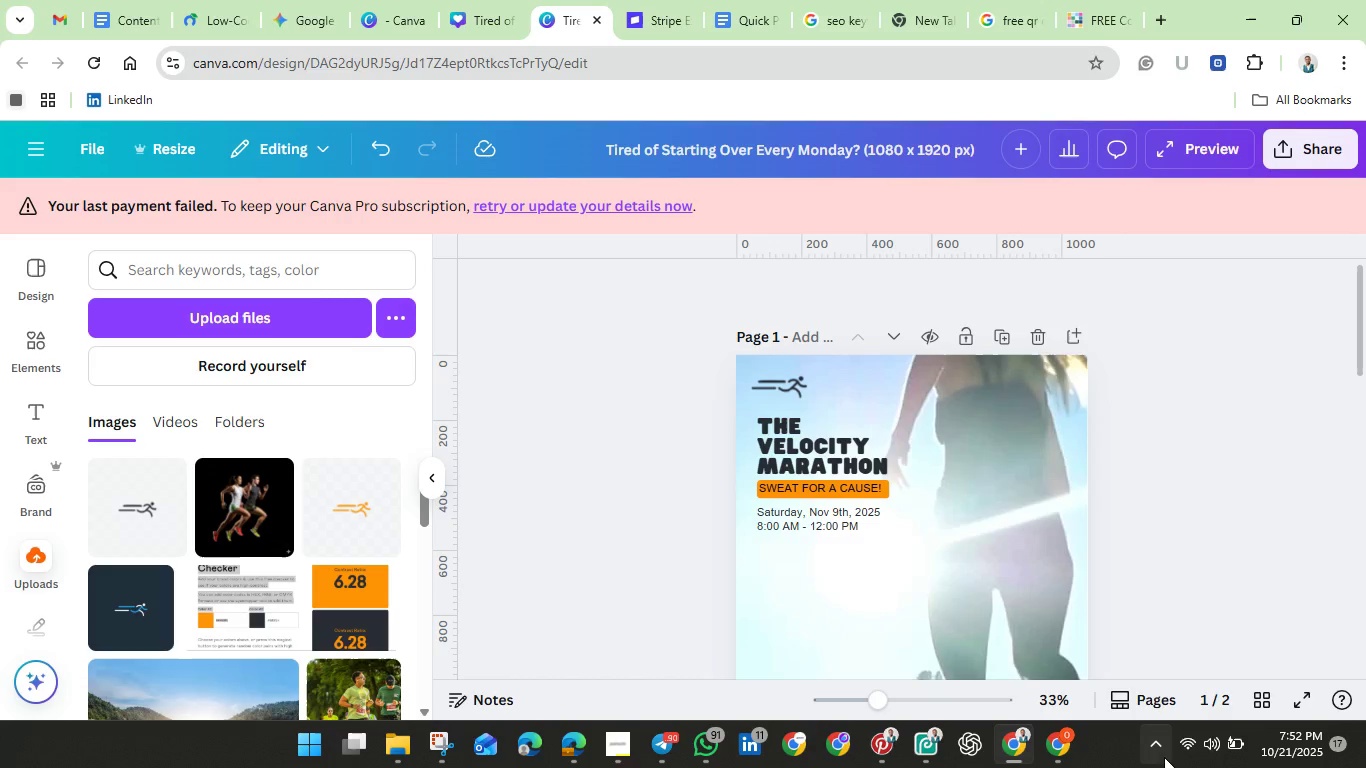 
wait(48.26)
 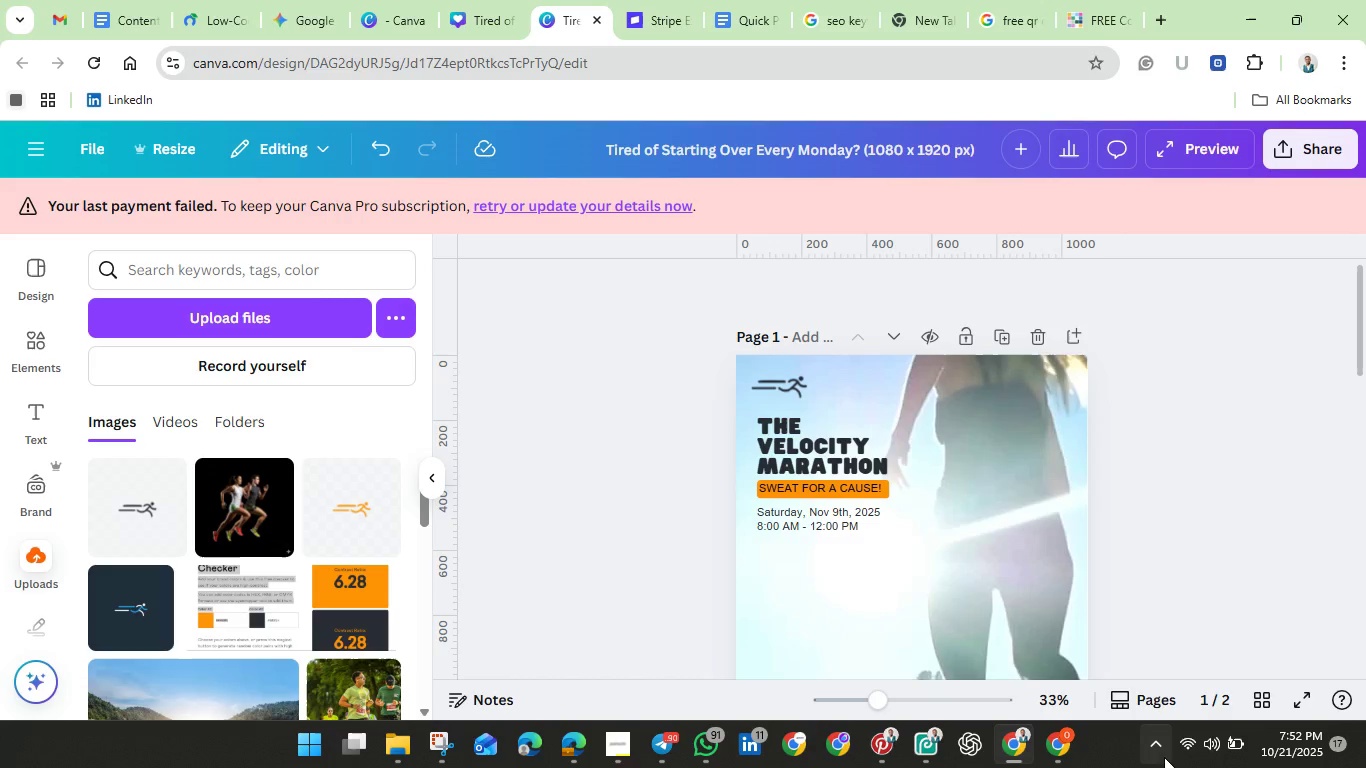 
scroll: coordinate [906, 530], scroll_direction: down, amount: 3.0
 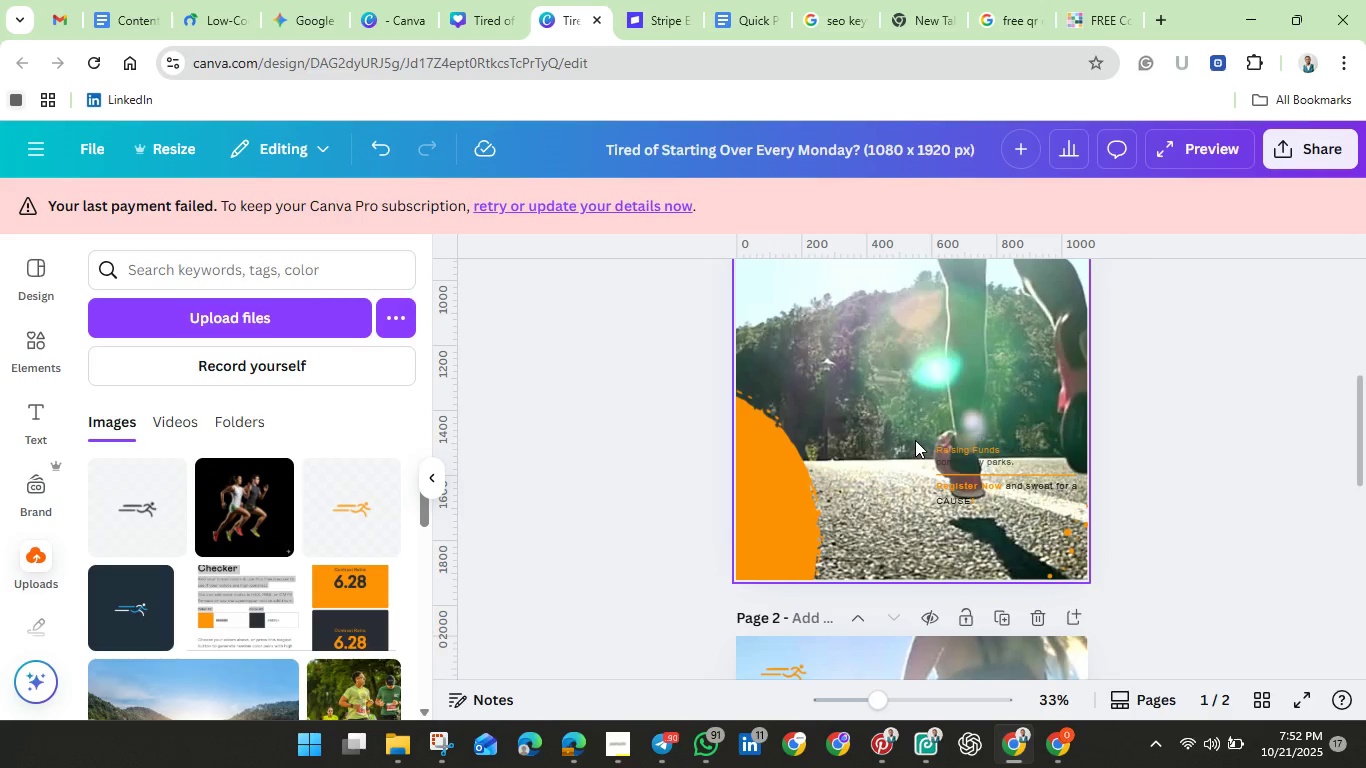 
left_click_drag(start_coordinate=[915, 440], to_coordinate=[992, 525])
 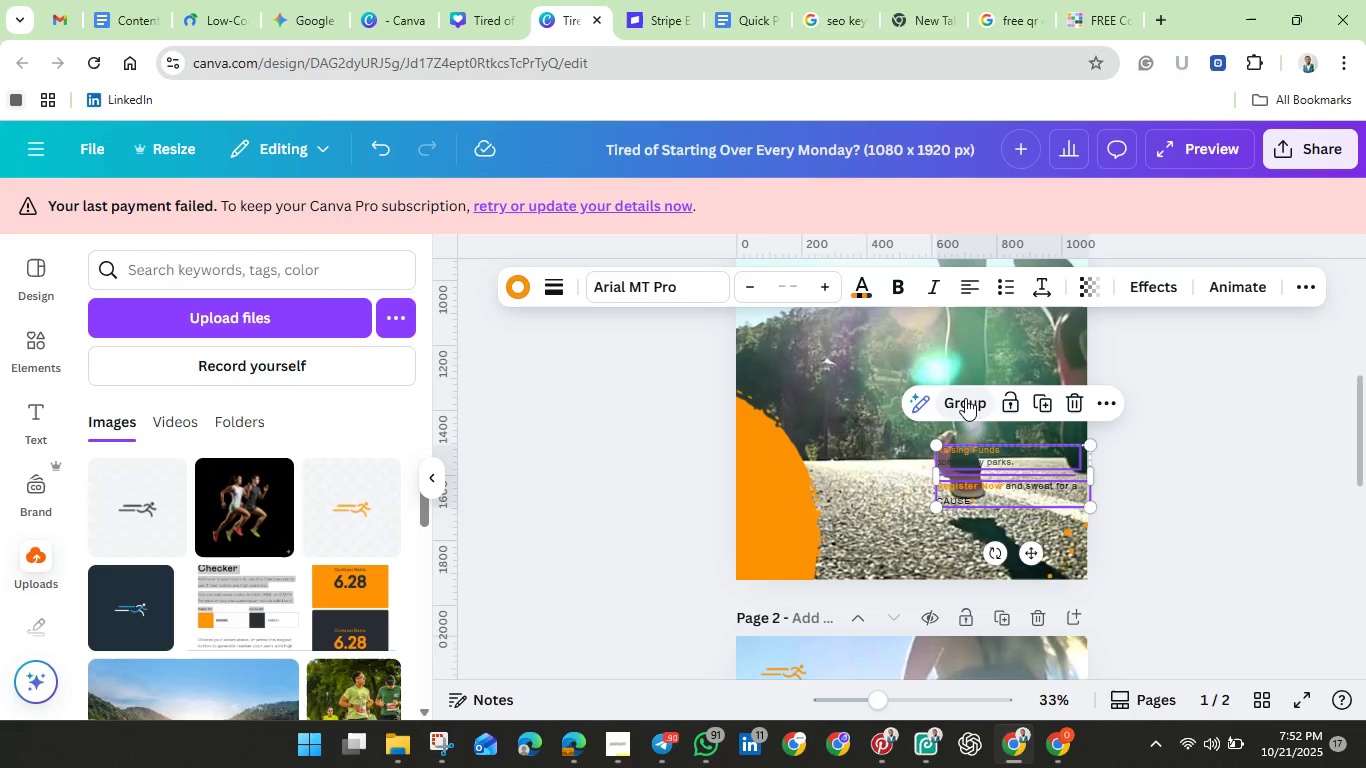 
left_click([965, 398])
 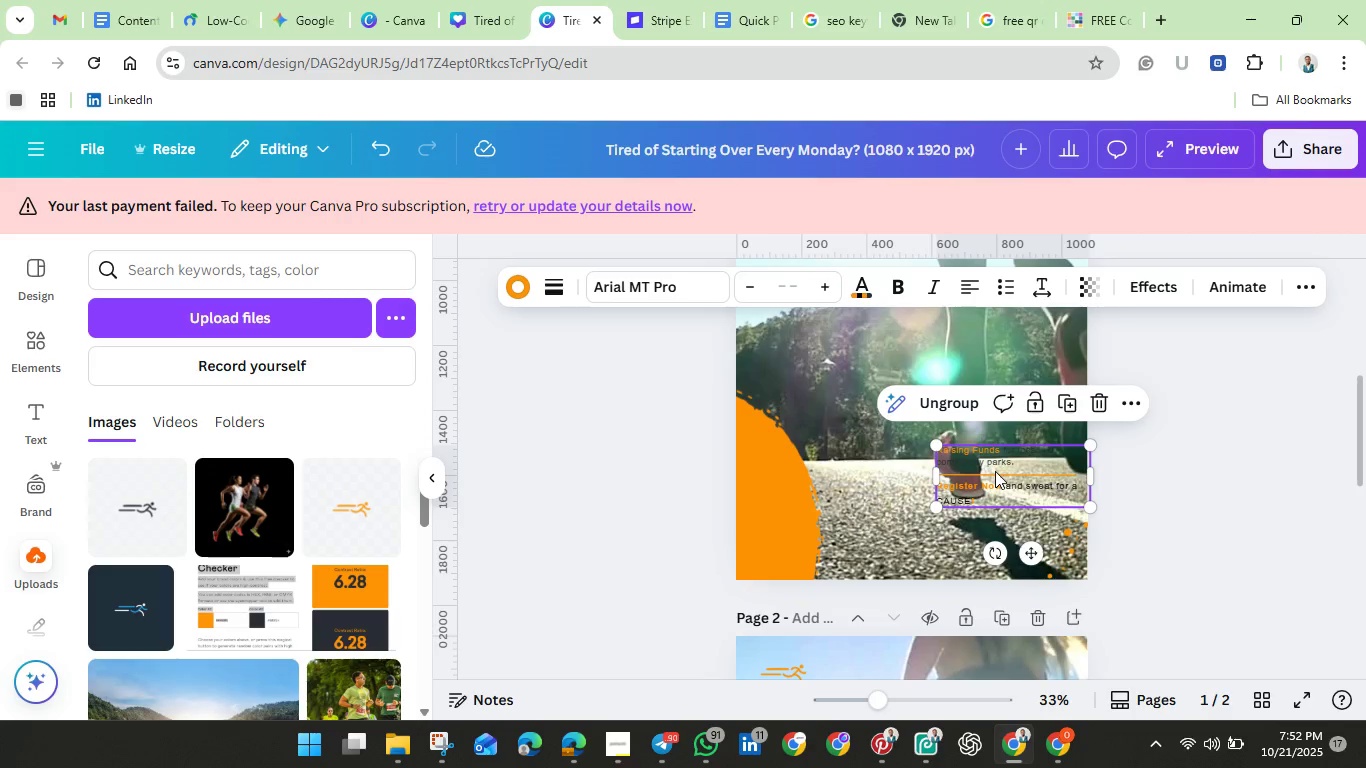 
left_click_drag(start_coordinate=[995, 471], to_coordinate=[780, 277])
 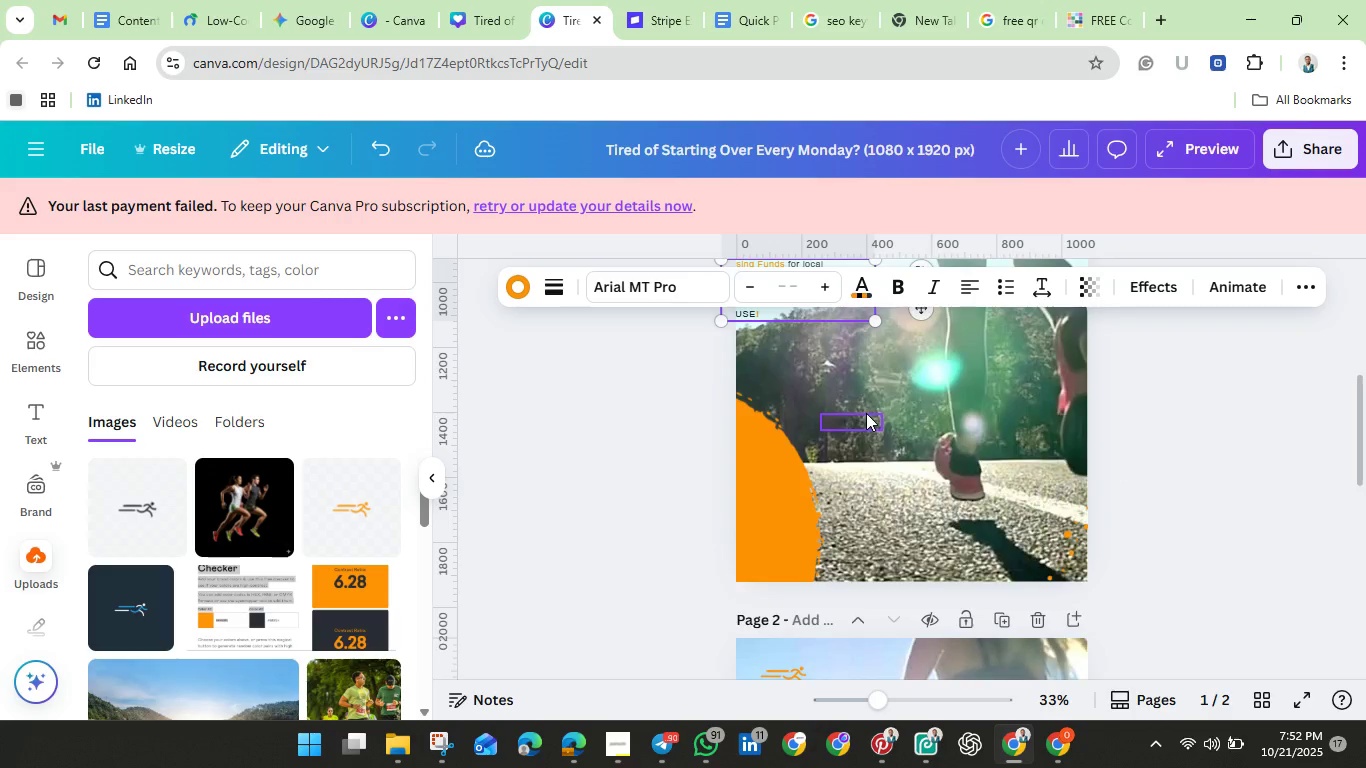 
scroll: coordinate [866, 413], scroll_direction: up, amount: 1.0
 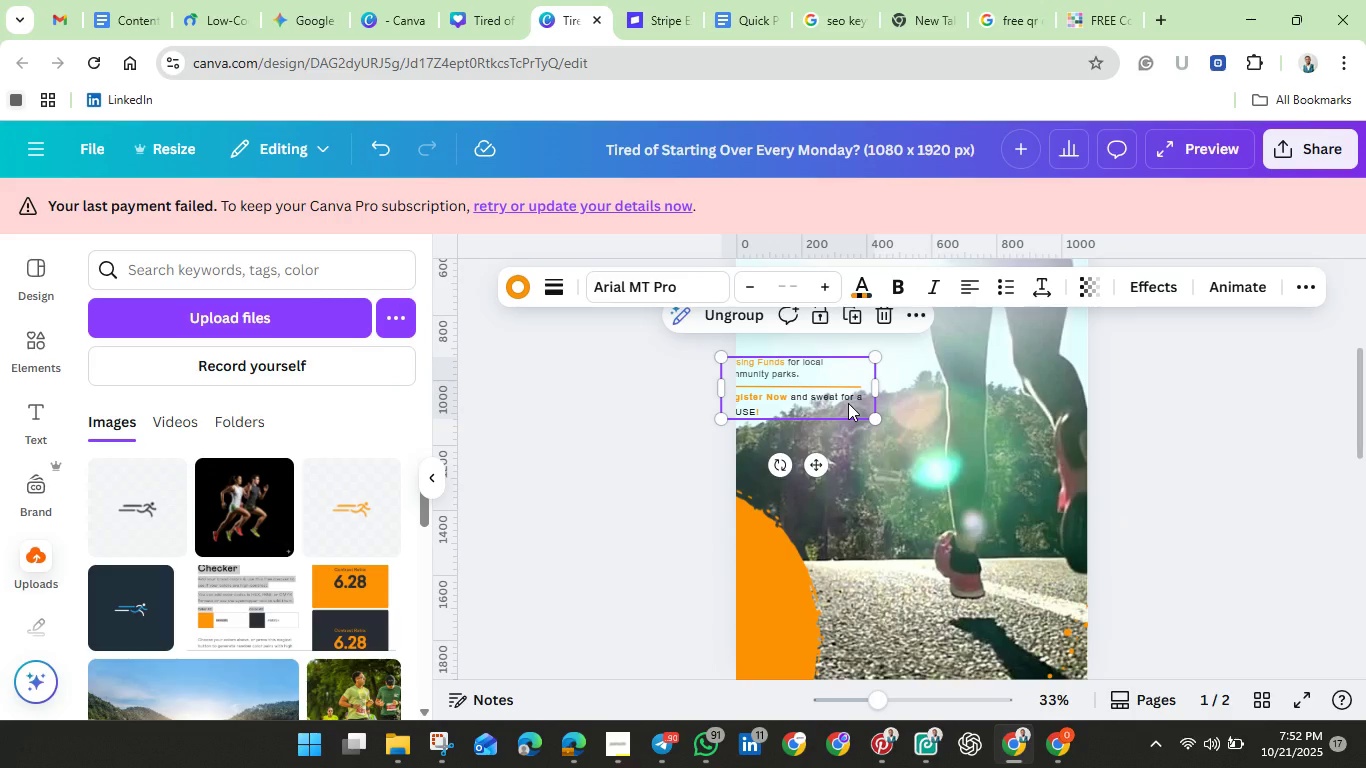 
left_click_drag(start_coordinate=[848, 403], to_coordinate=[872, 357])
 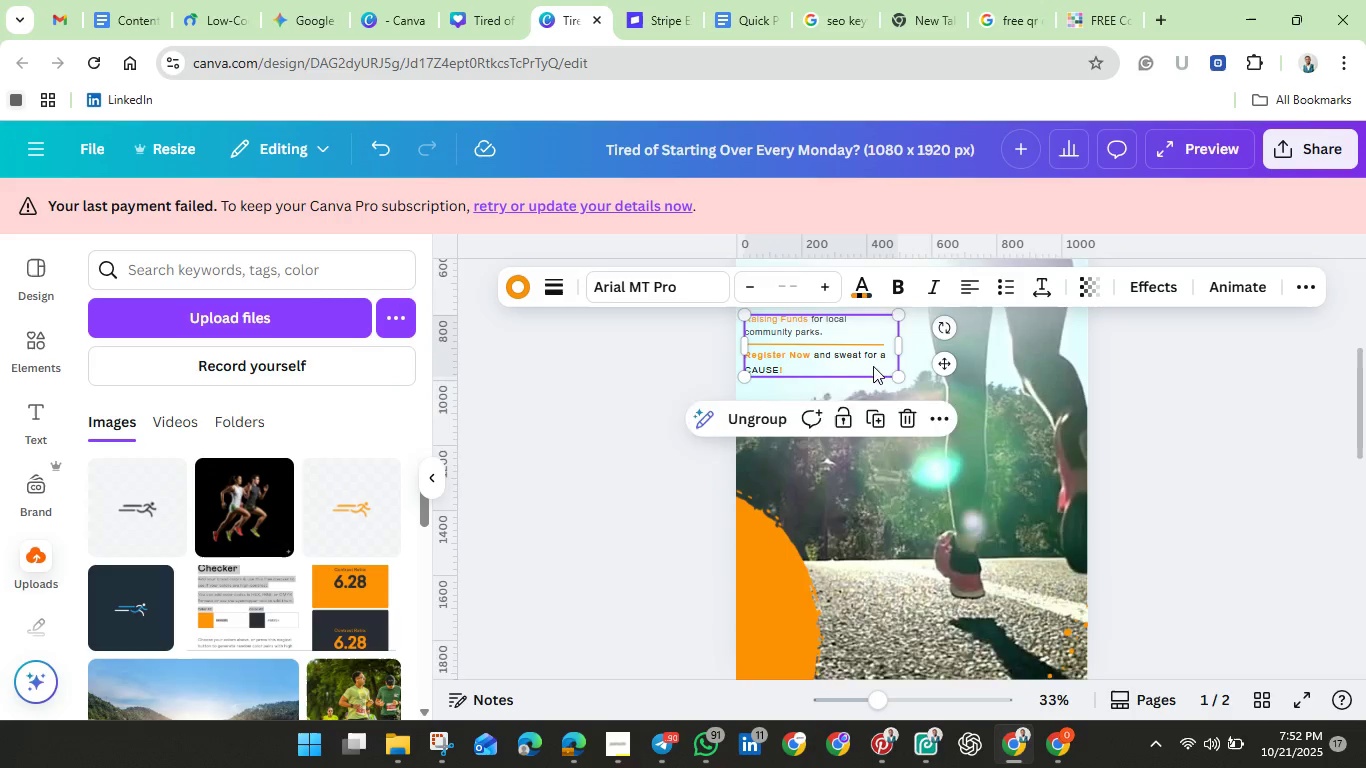 
scroll: coordinate [873, 366], scroll_direction: up, amount: 3.0
 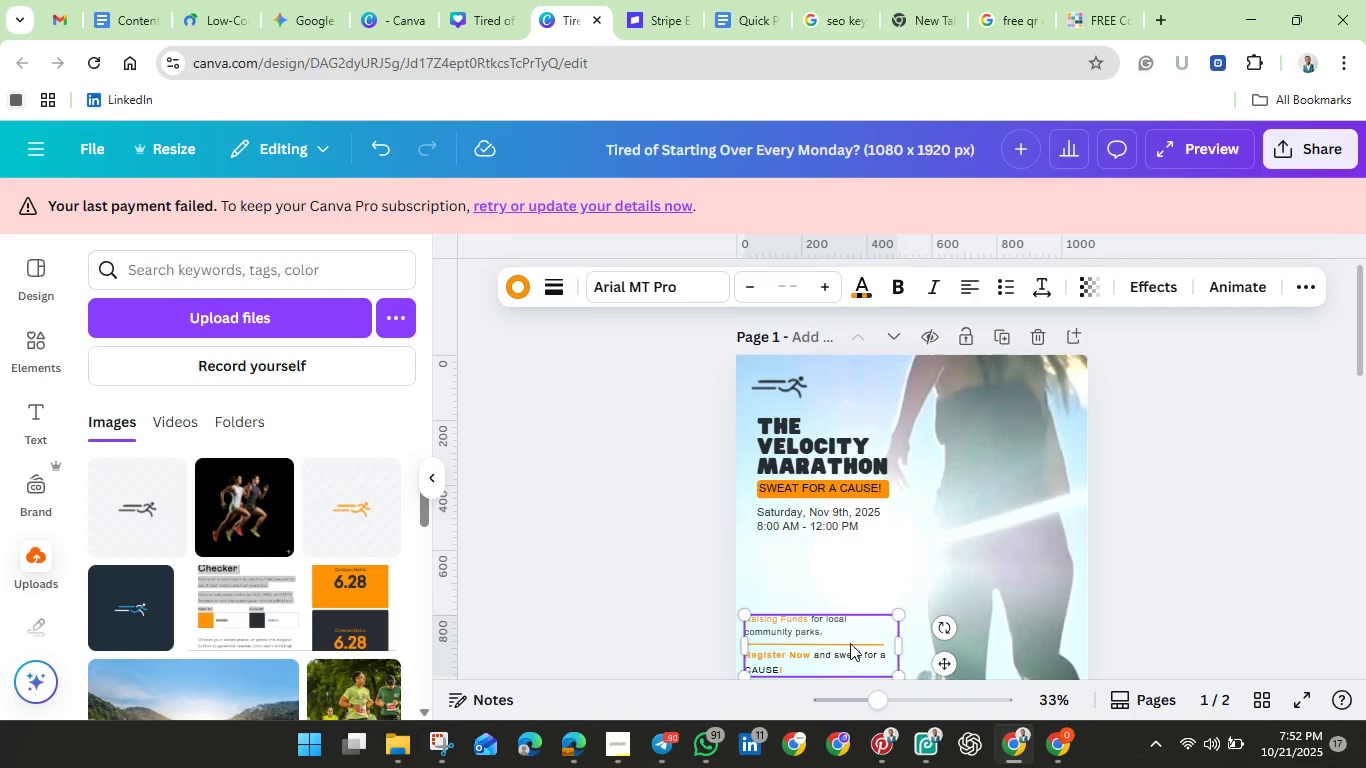 
left_click_drag(start_coordinate=[848, 639], to_coordinate=[862, 566])
 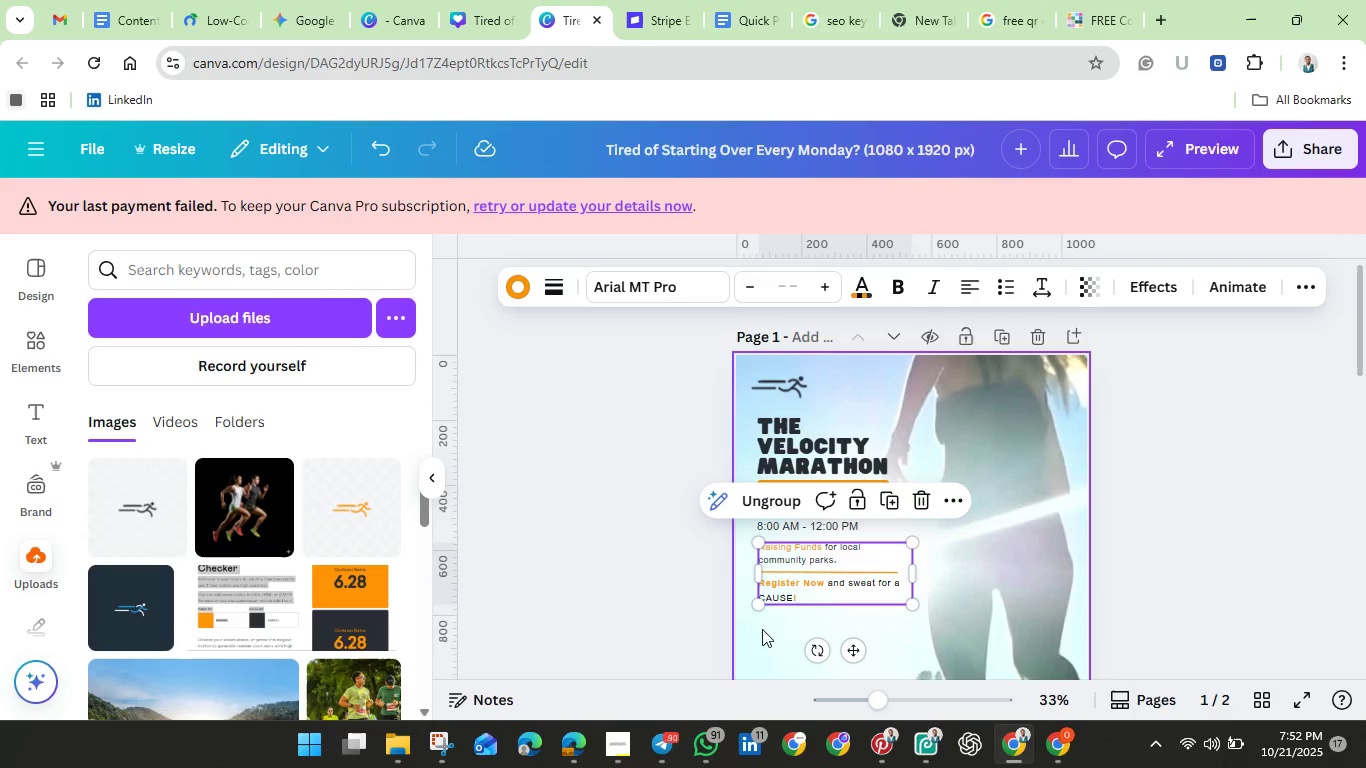 
left_click_drag(start_coordinate=[781, 627], to_coordinate=[813, 462])
 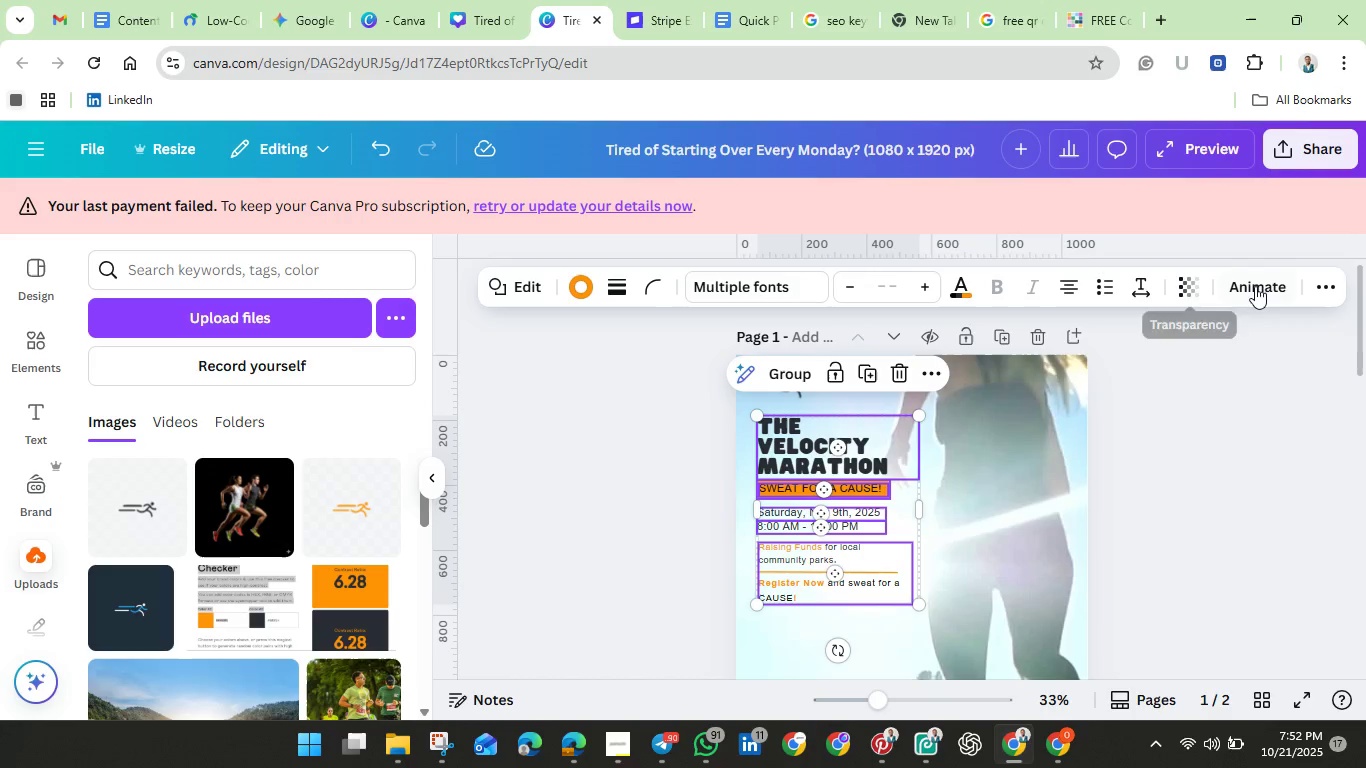 
left_click([1260, 286])
 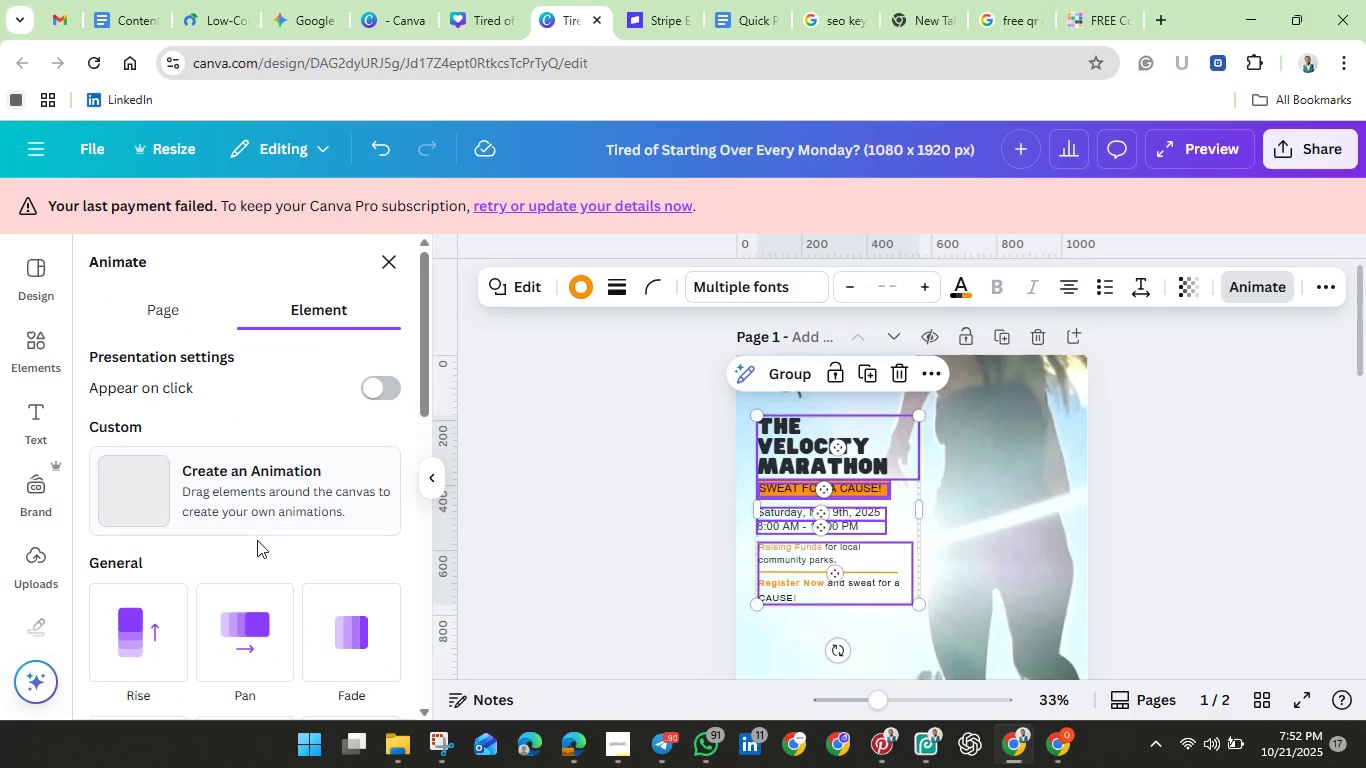 
scroll: coordinate [257, 540], scroll_direction: down, amount: 1.0
 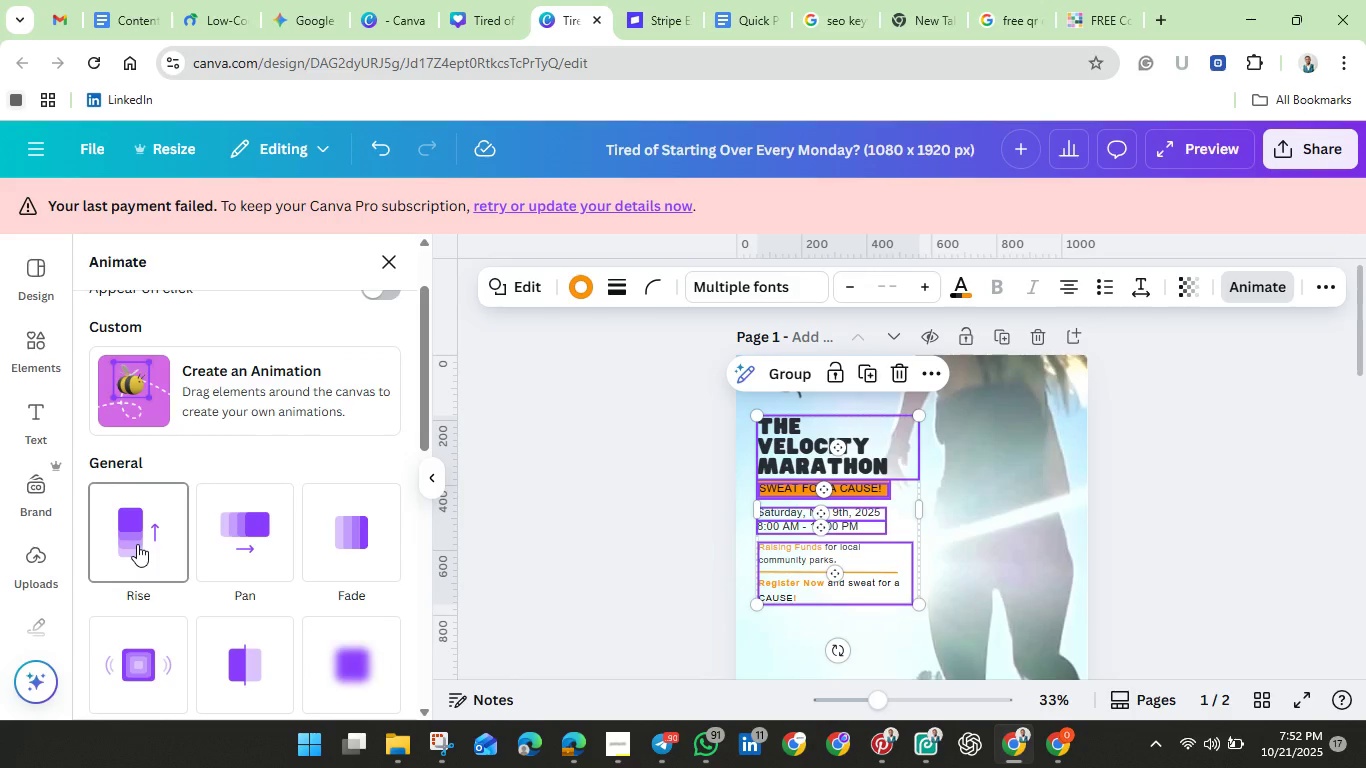 
left_click([137, 544])
 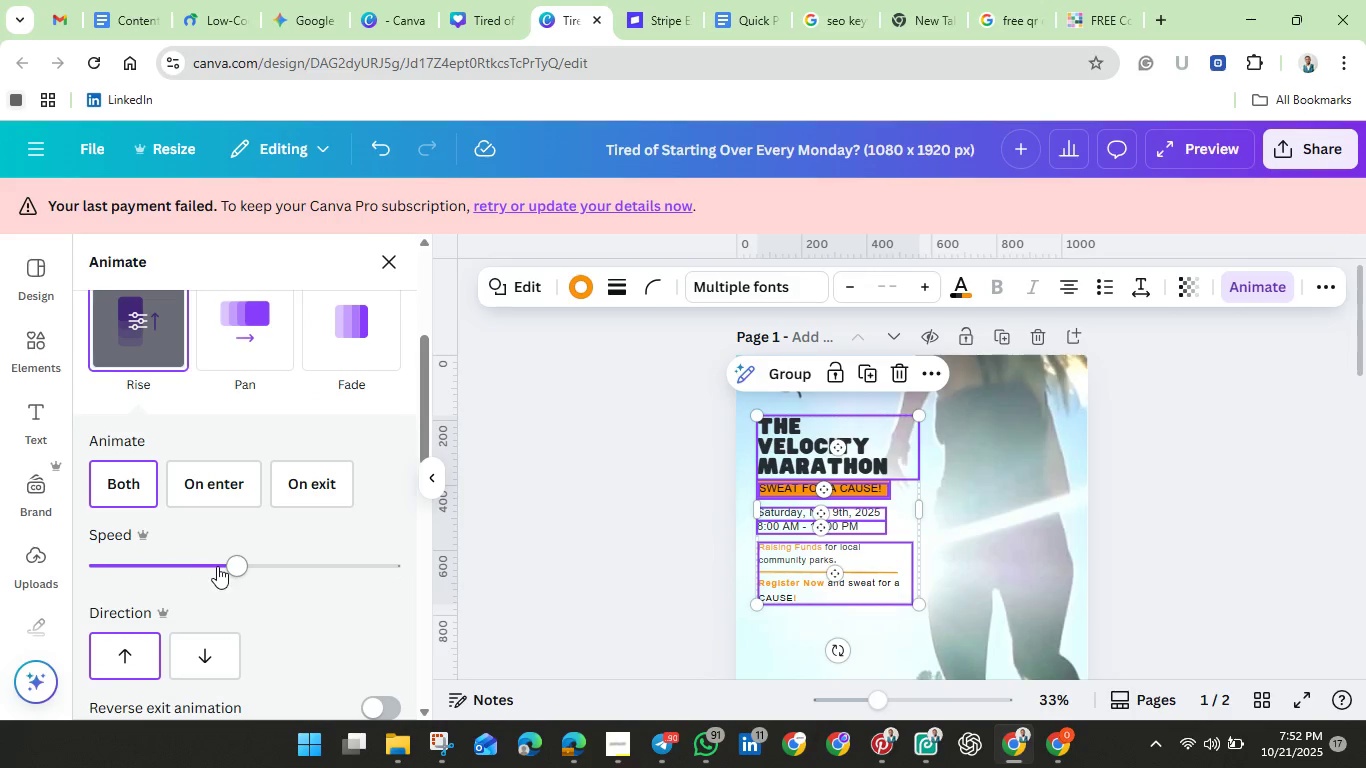 
left_click_drag(start_coordinate=[227, 563], to_coordinate=[121, 563])
 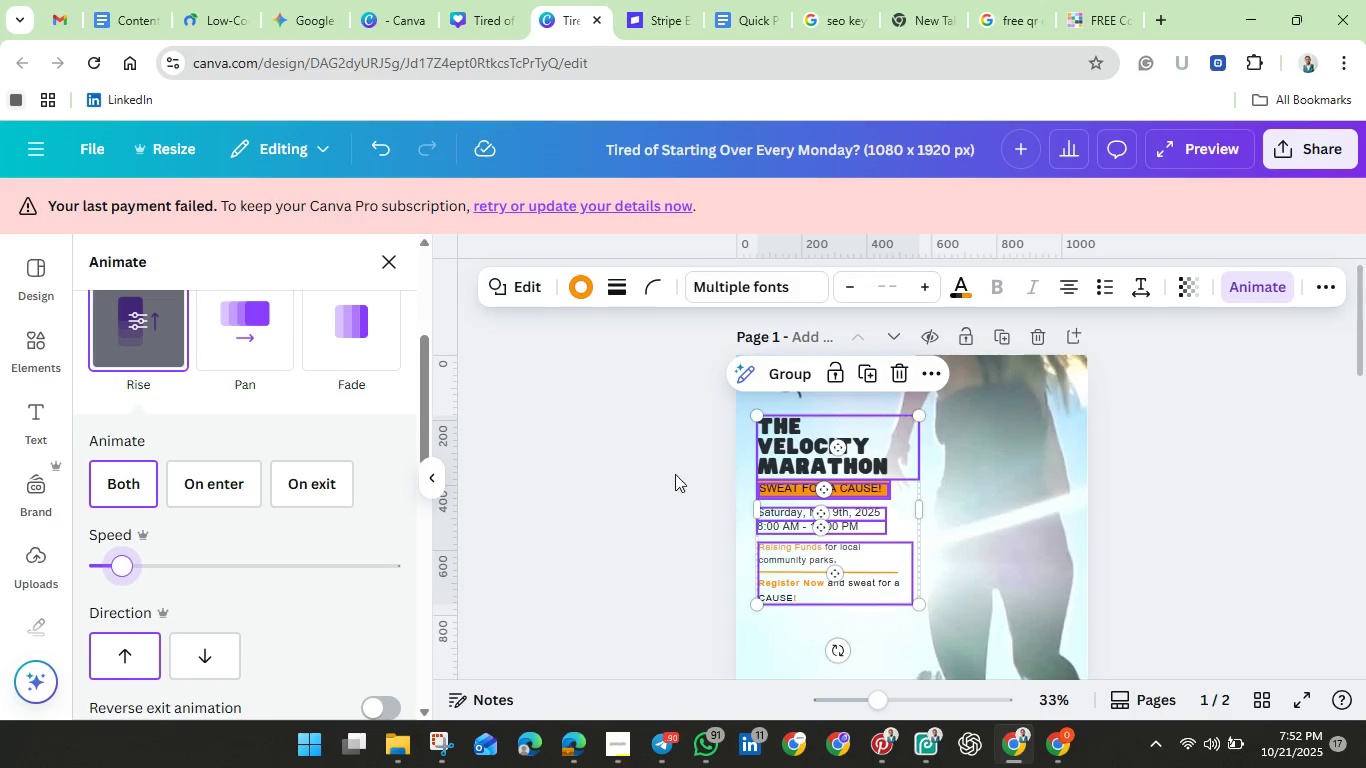 
wait(5.34)
 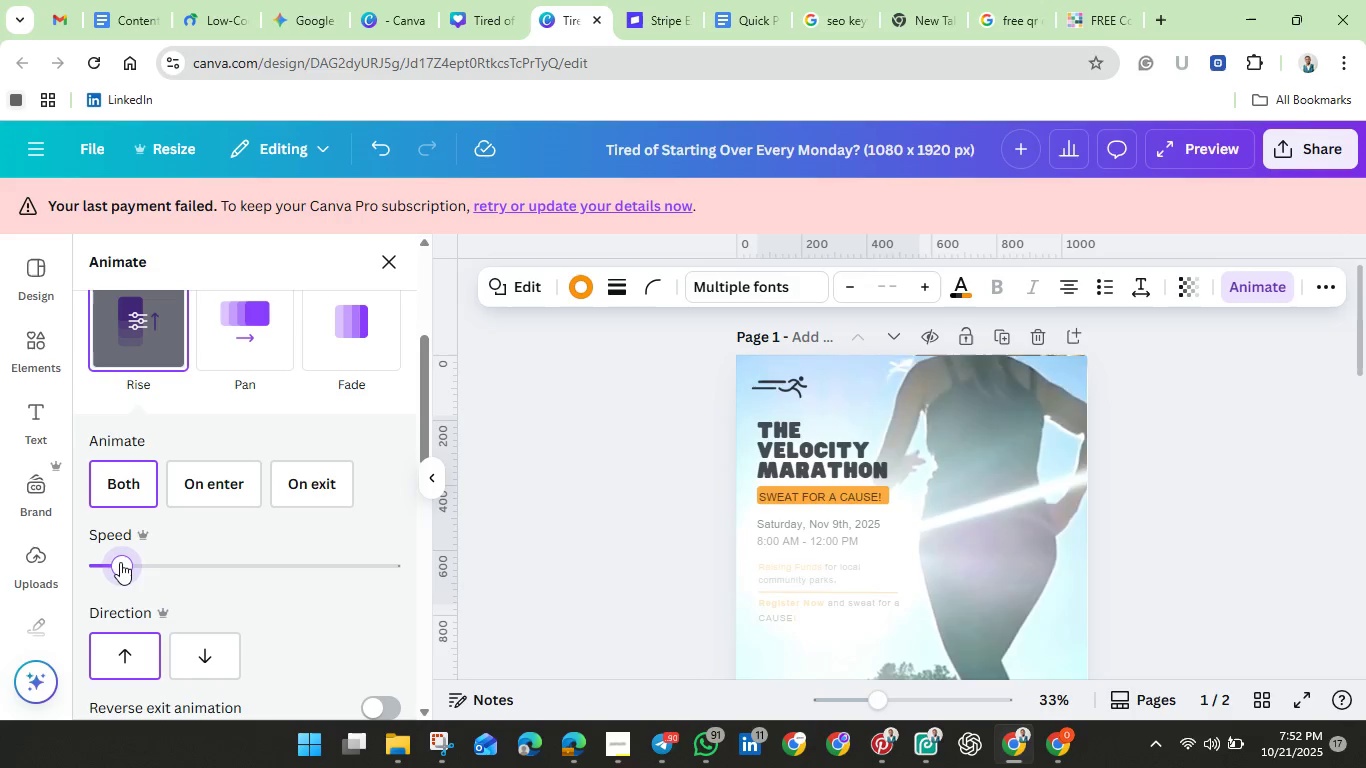 
scroll: coordinate [333, 555], scroll_direction: down, amount: 3.0
 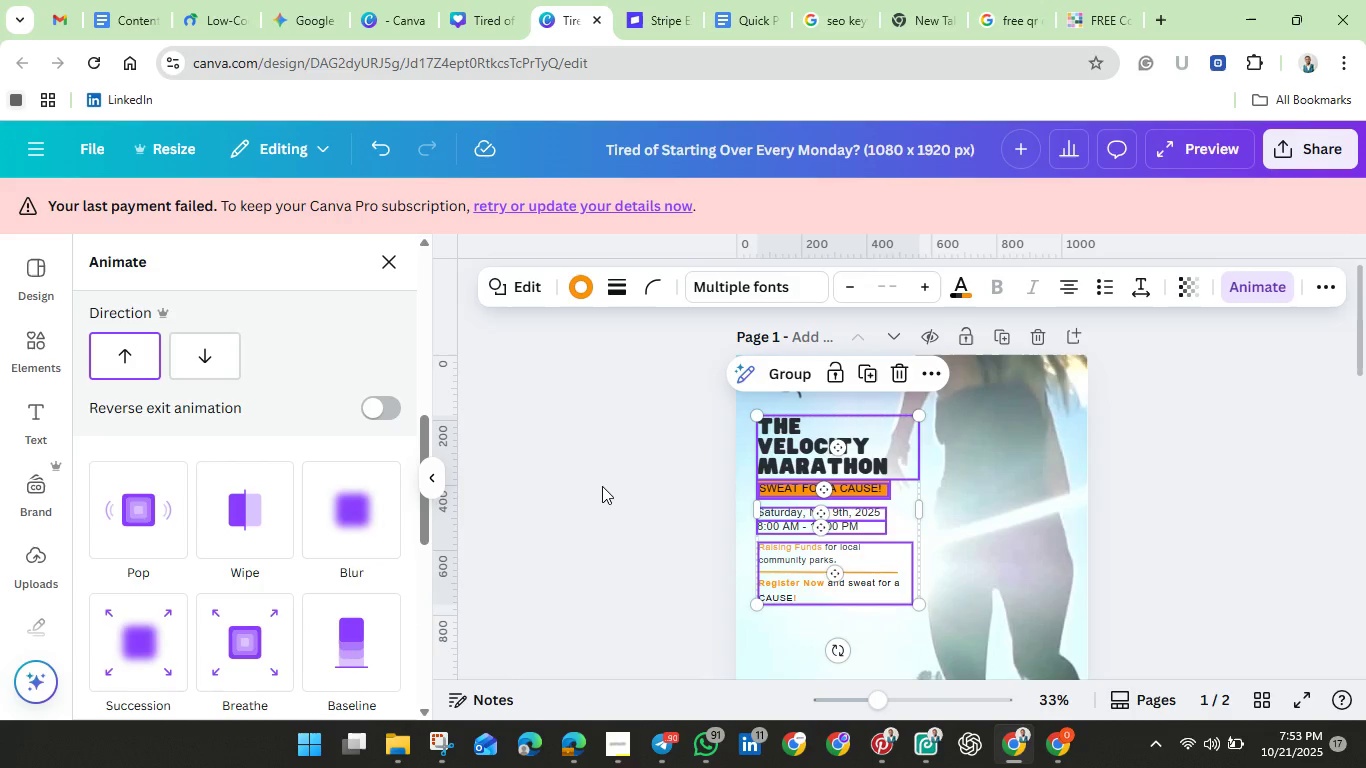 
left_click([602, 486])
 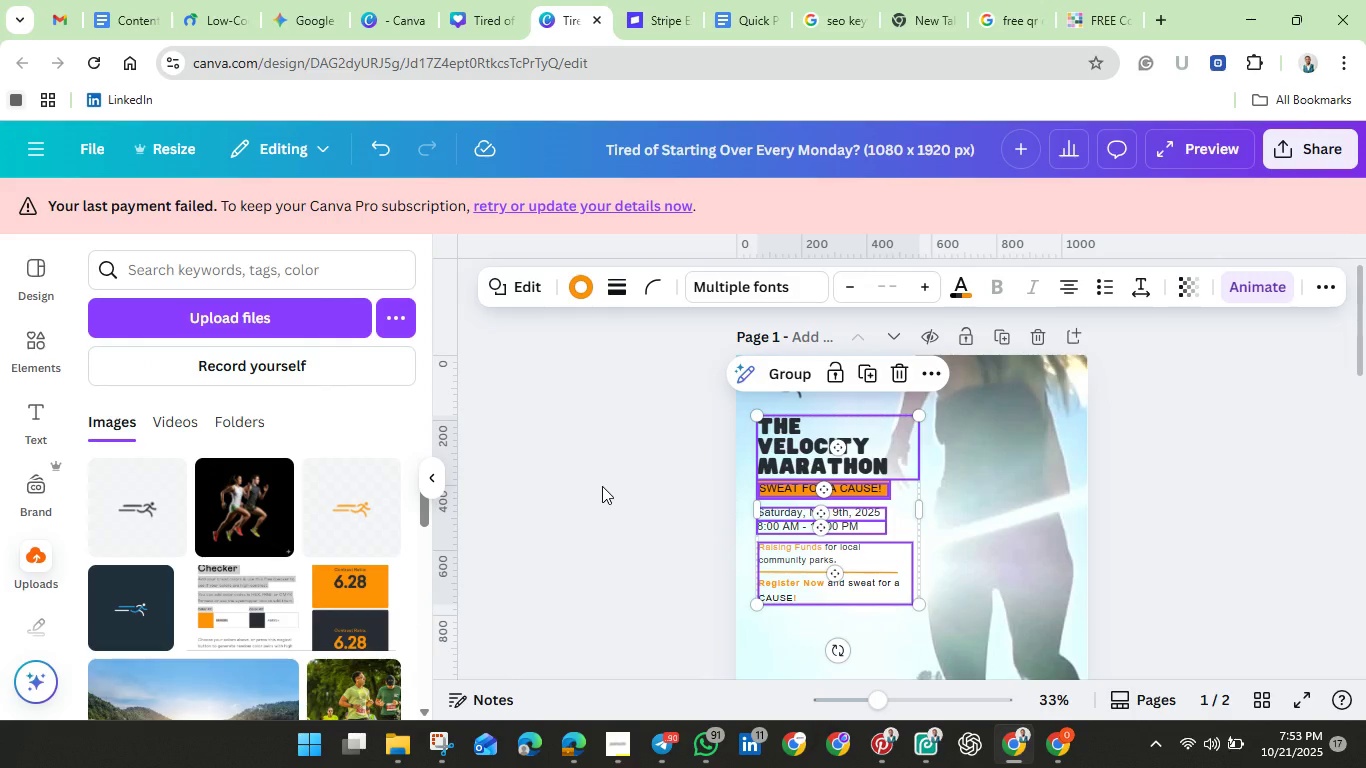 
left_click([602, 486])
 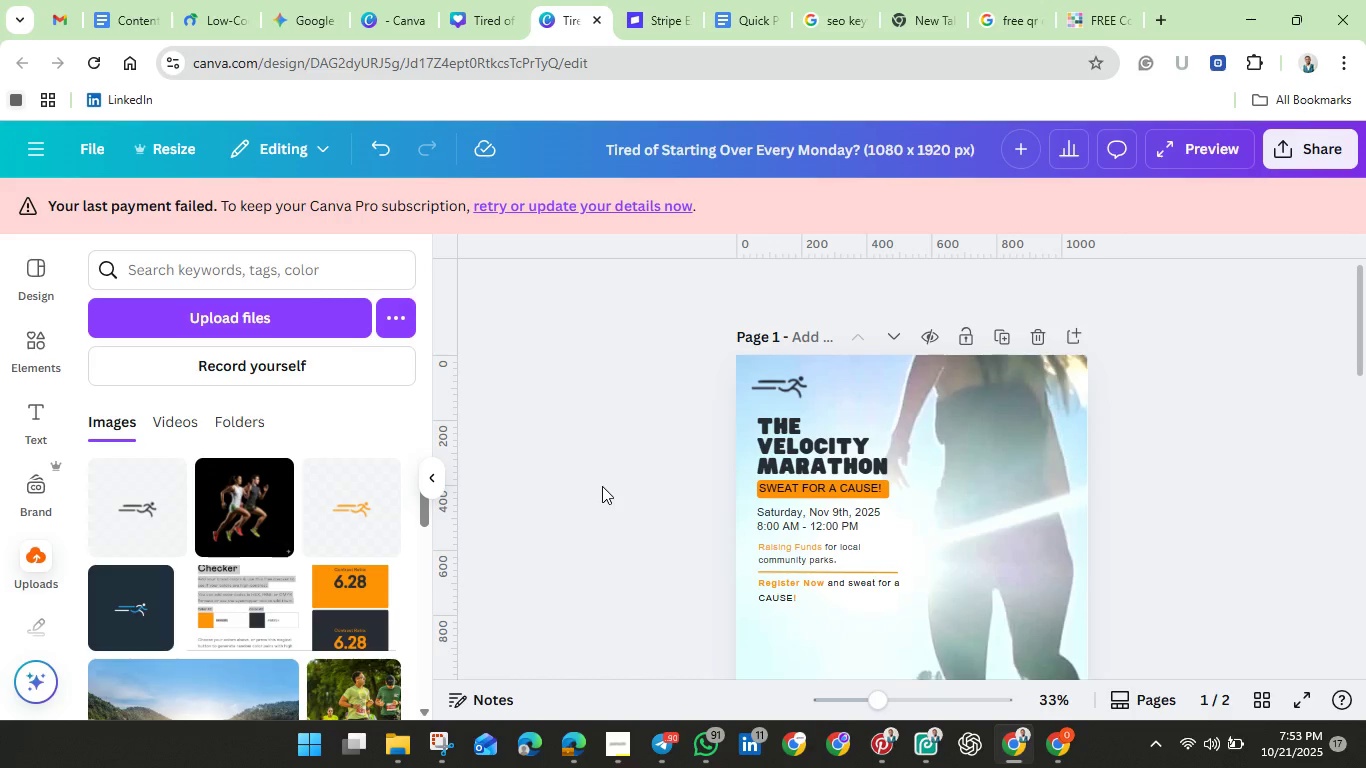 
scroll: coordinate [162, 485], scroll_direction: down, amount: 9.0
 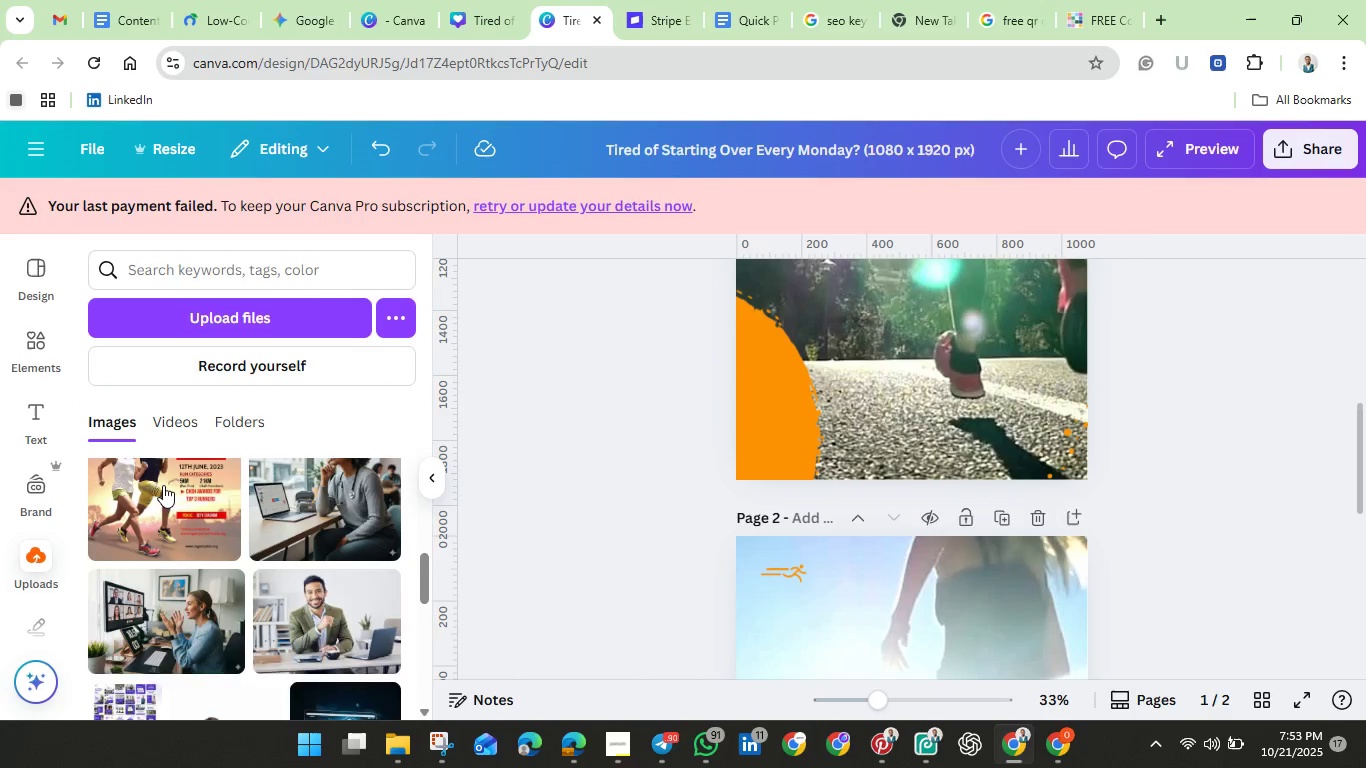 
scroll: coordinate [170, 491], scroll_direction: up, amount: 5.0
 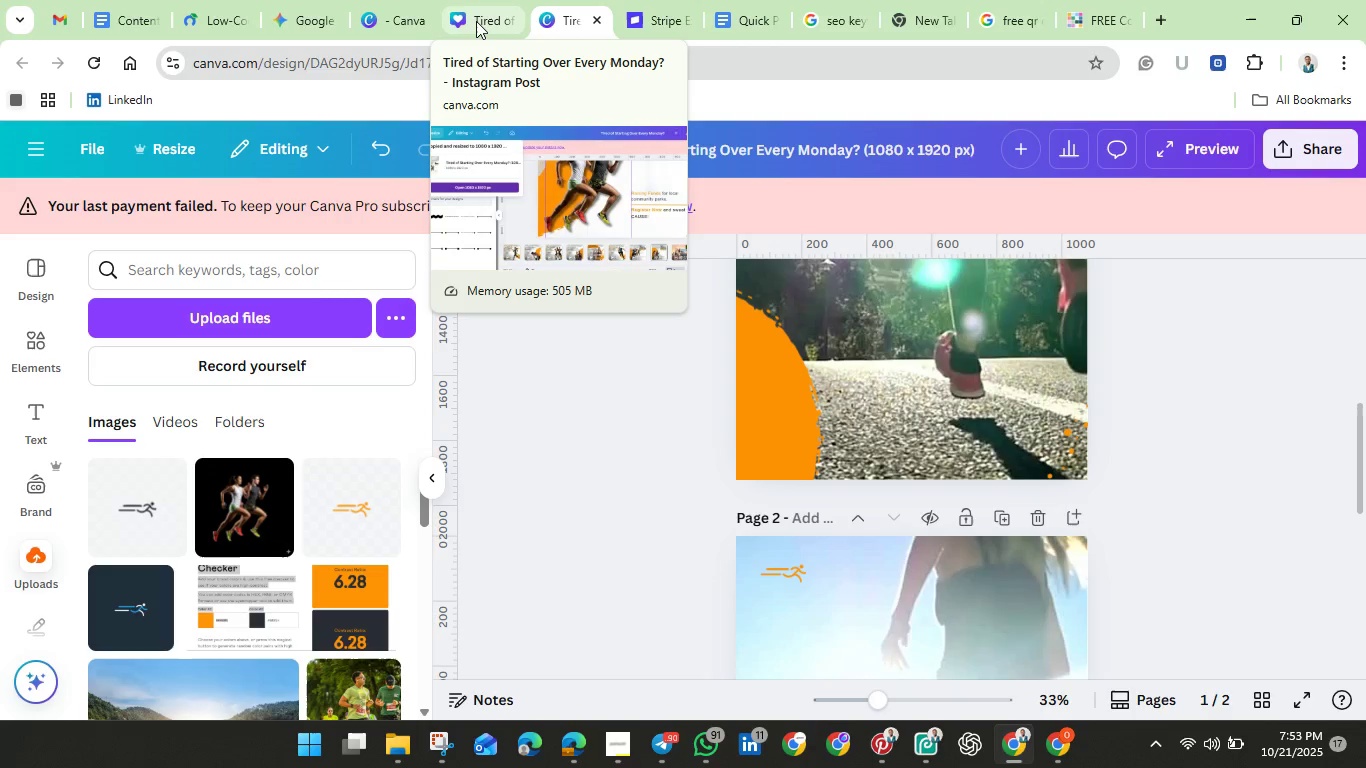 
left_click([474, 21])
 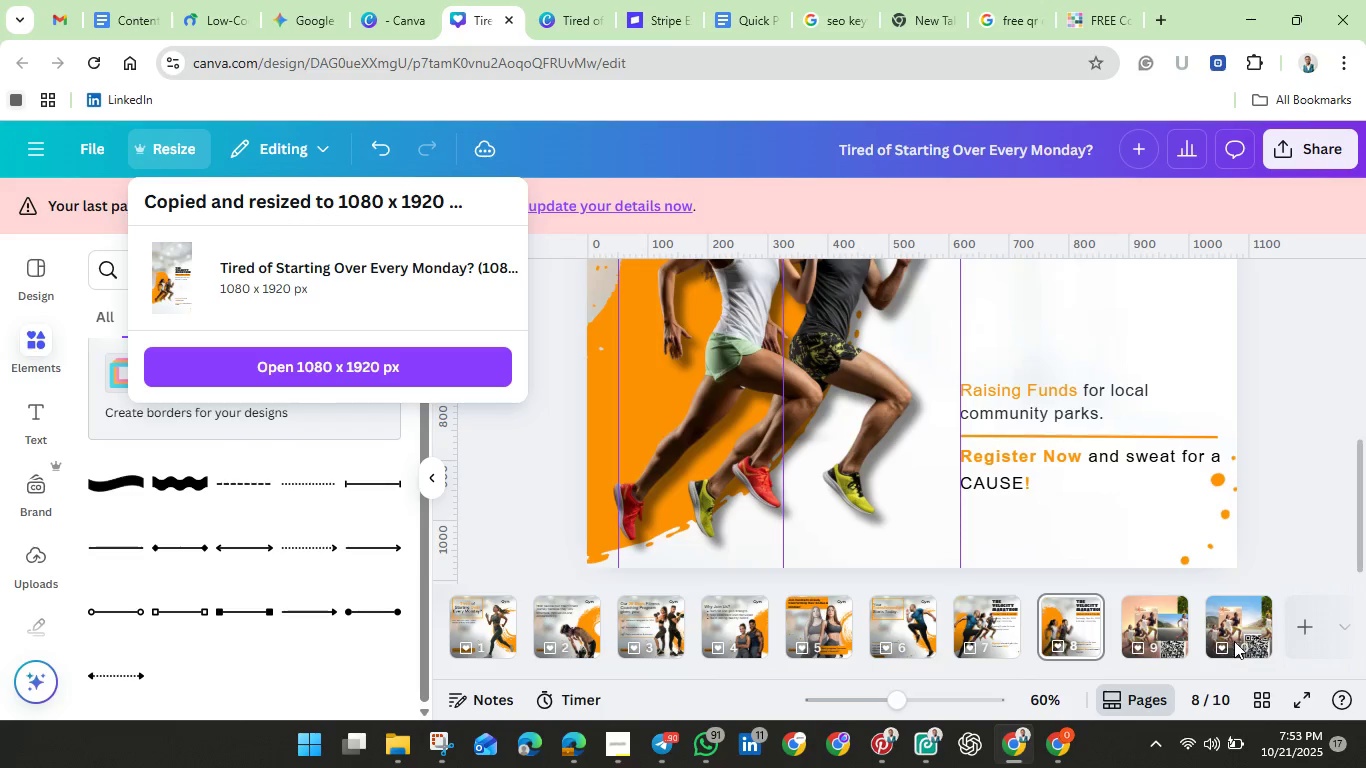 
left_click([1233, 639])
 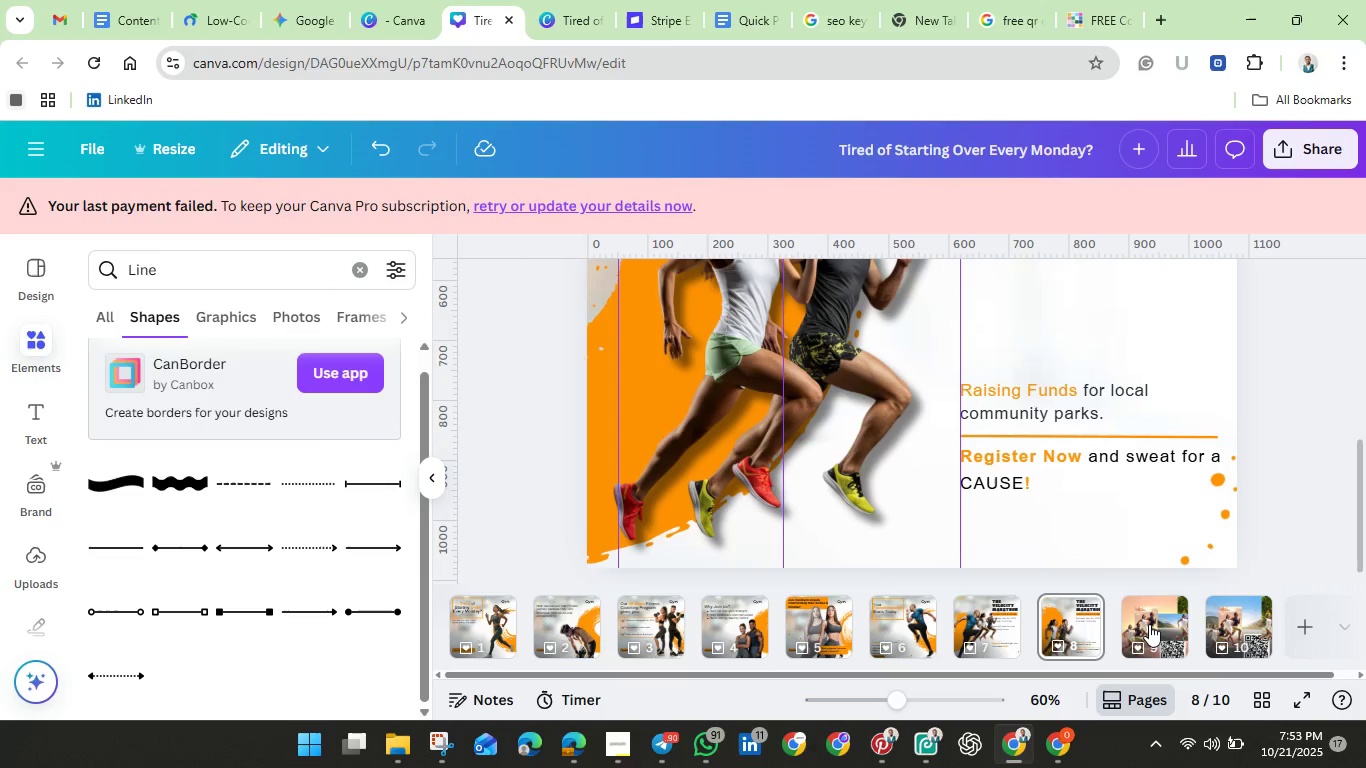 
left_click([1147, 621])
 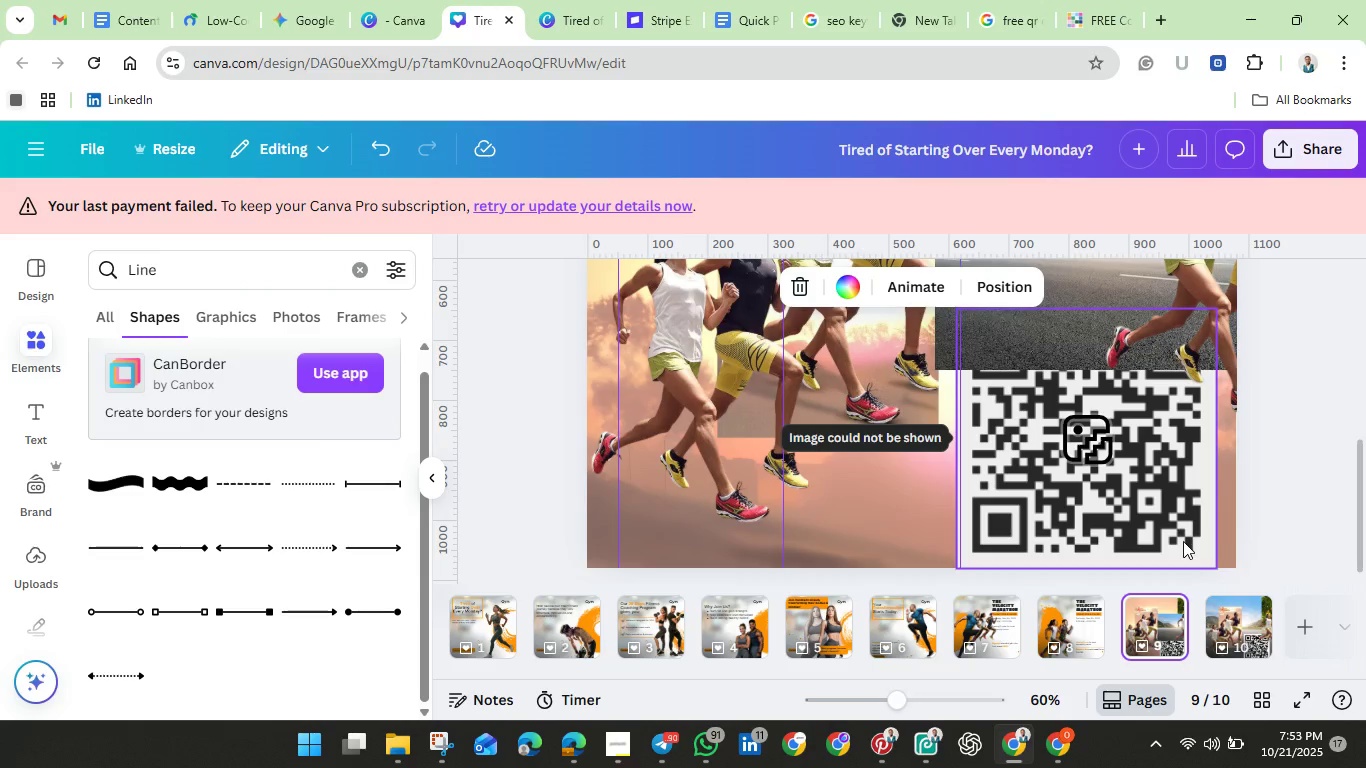 
left_click([1231, 618])
 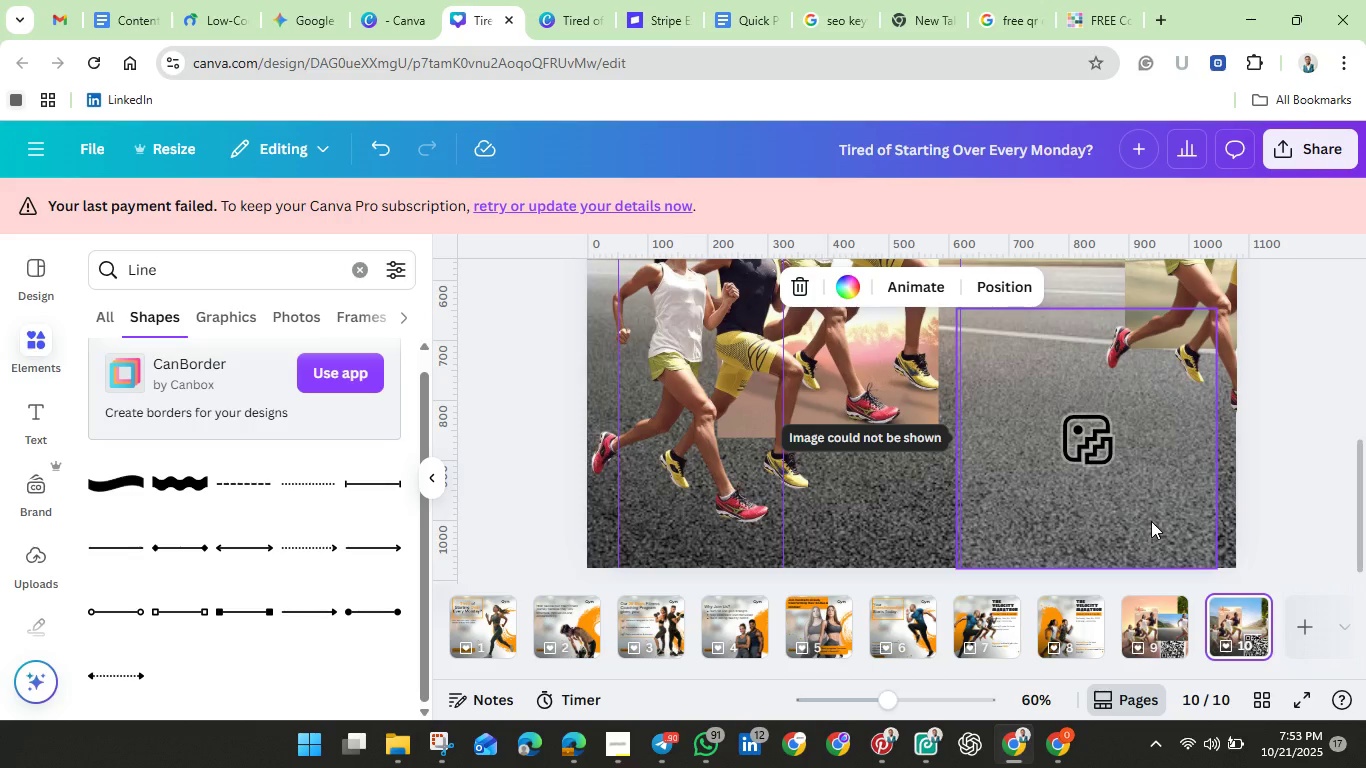 
left_click_drag(start_coordinate=[1151, 521], to_coordinate=[1127, 507])
 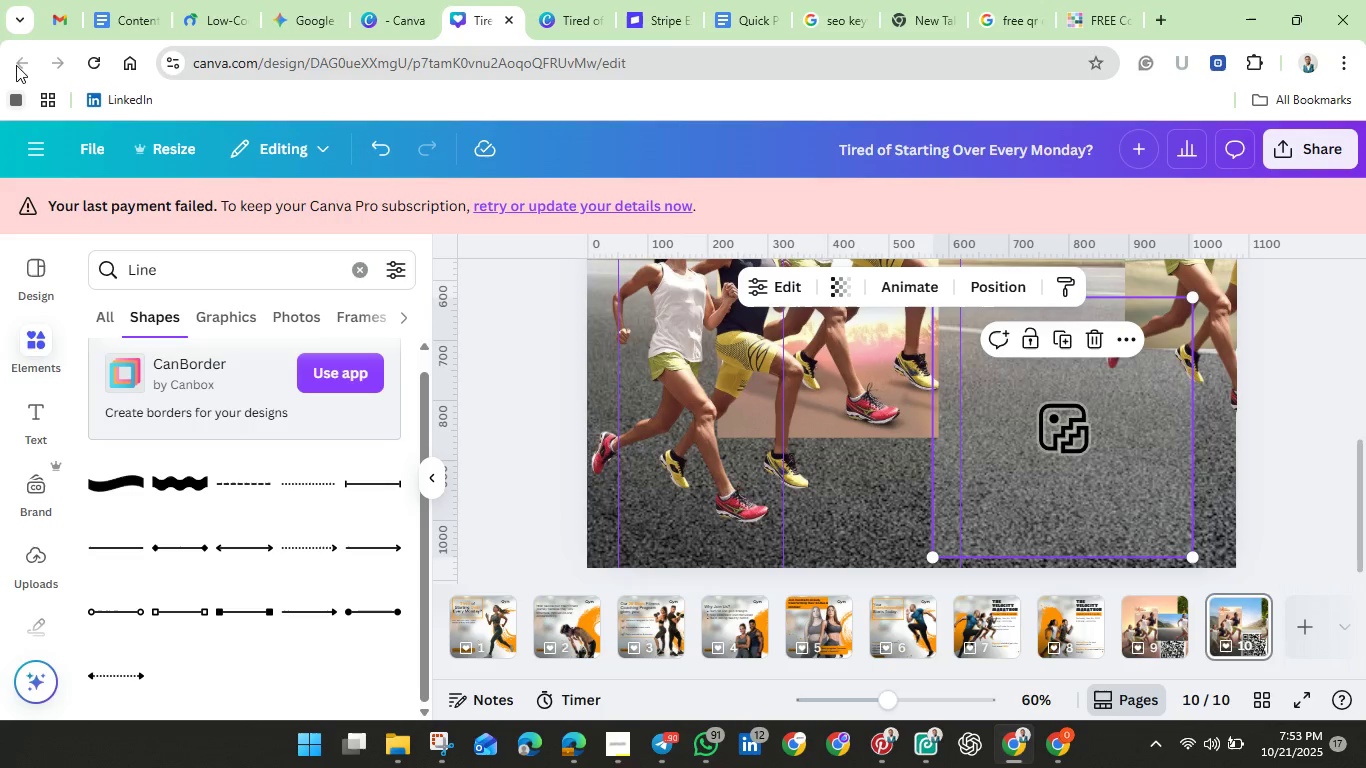 
left_click([90, 66])
 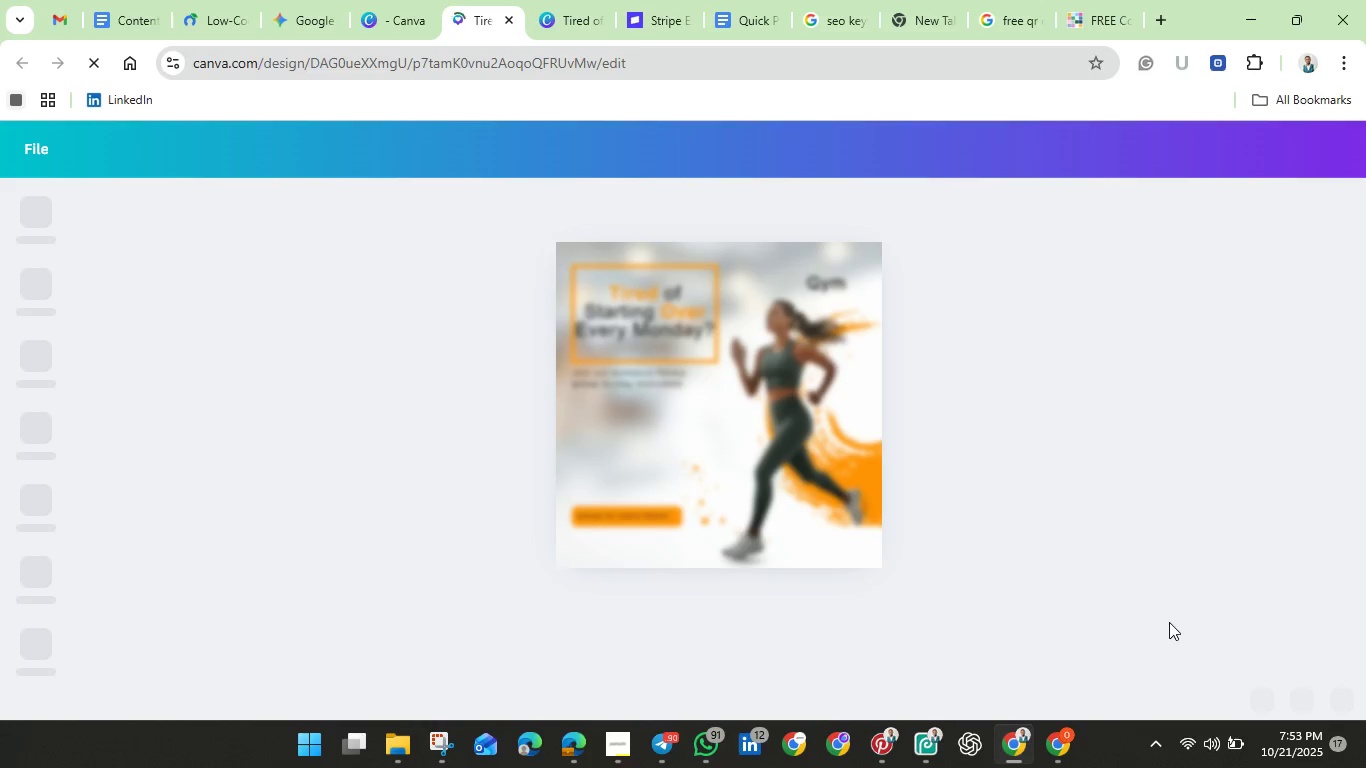 
wait(15.71)
 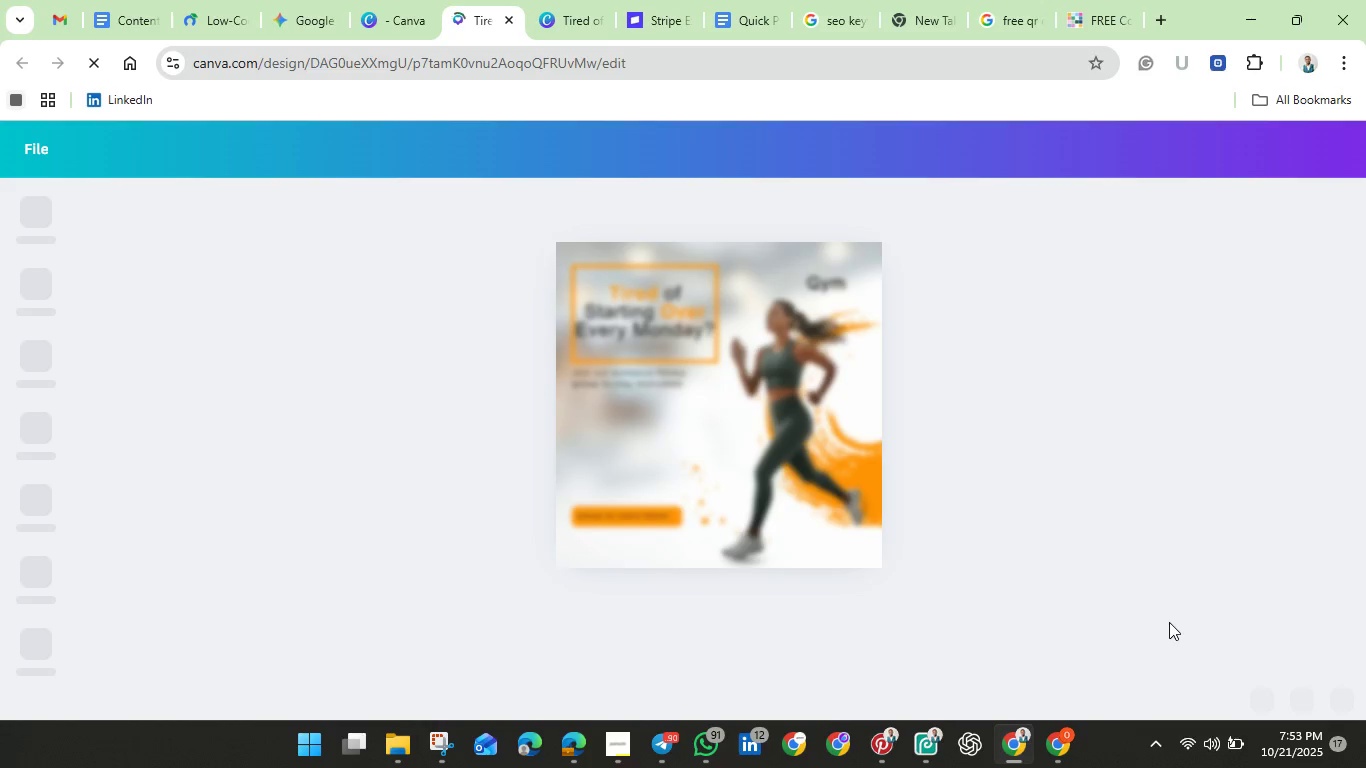 
left_click([397, 22])
 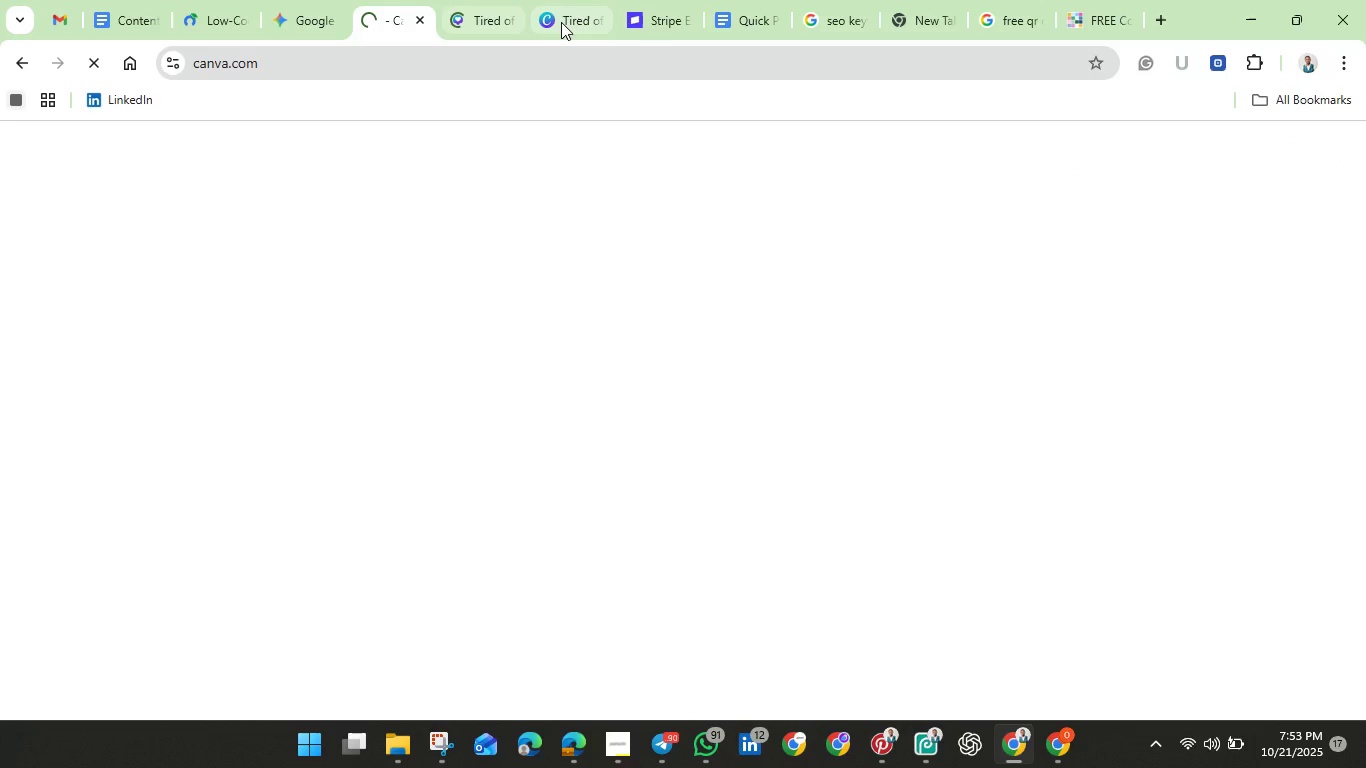 
left_click([579, 14])
 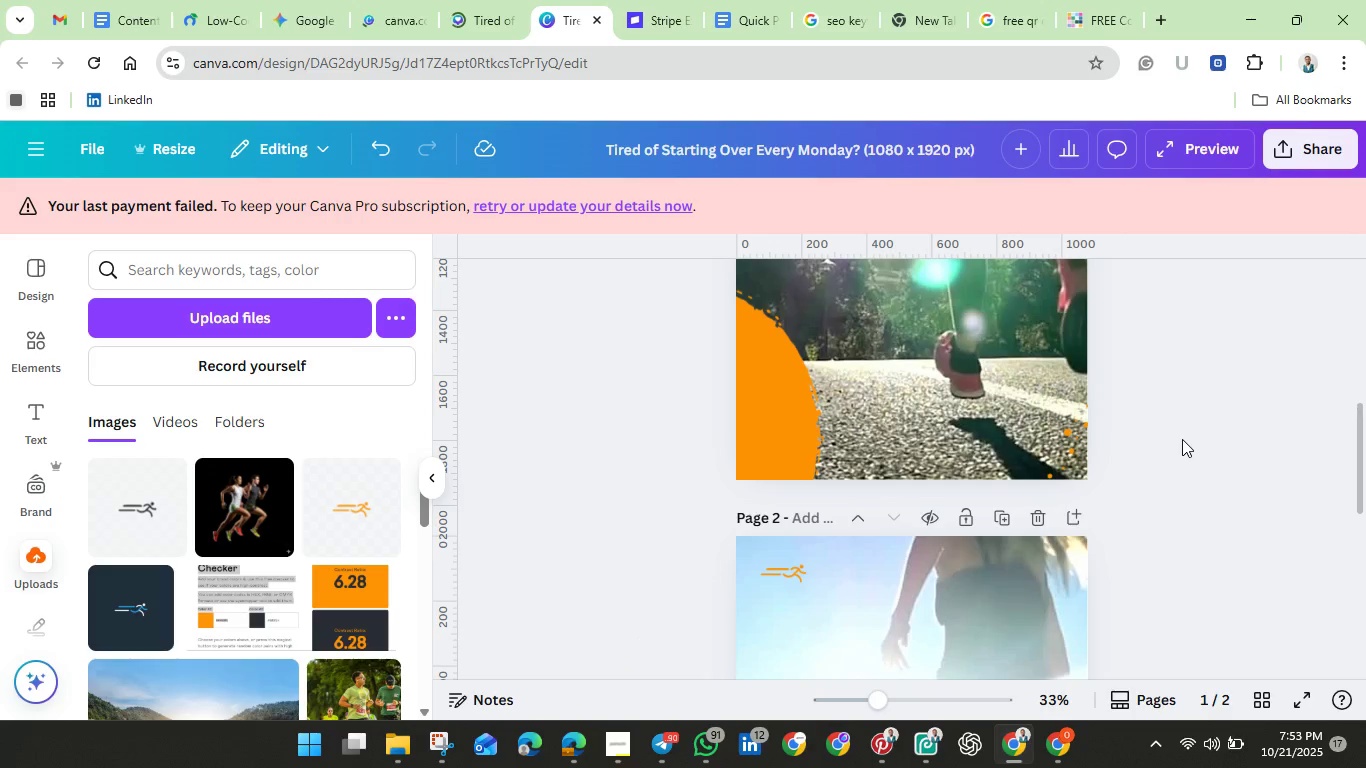 
left_click([1182, 439])
 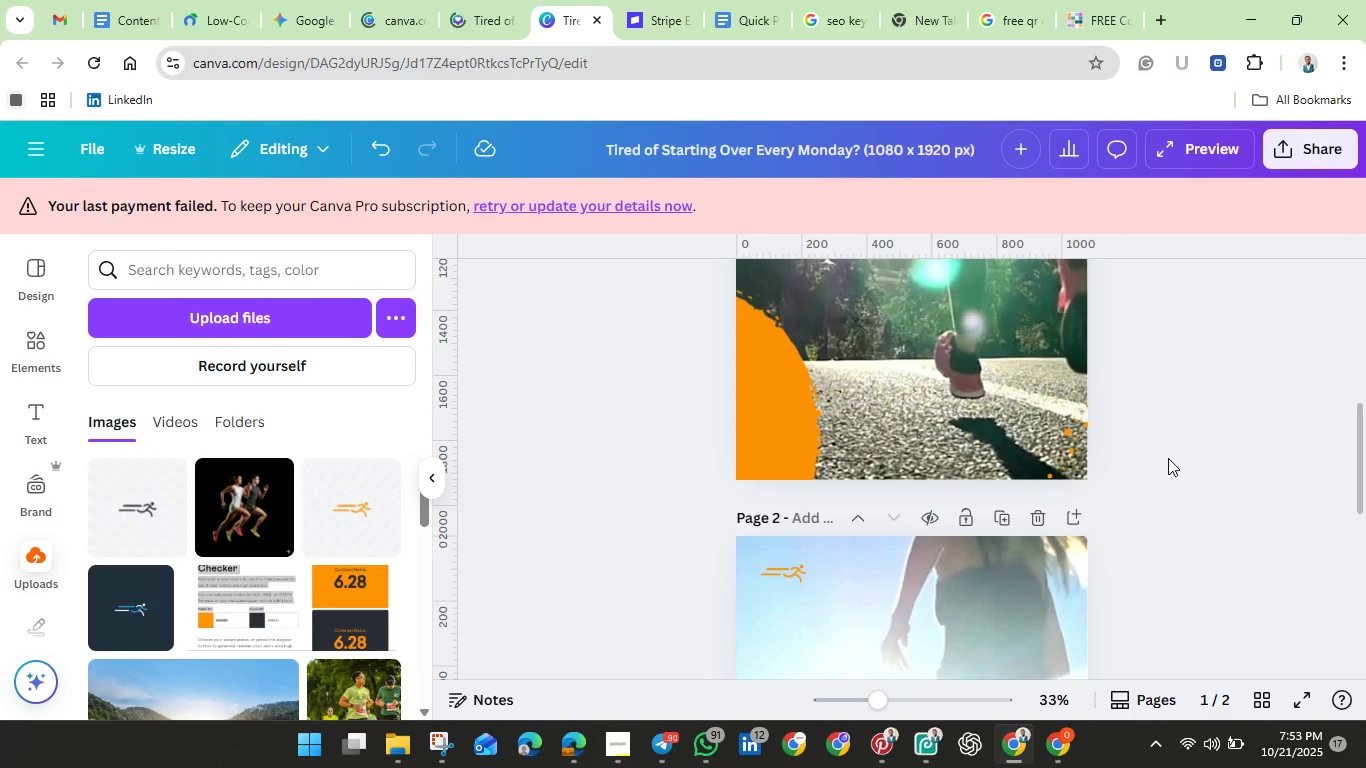 
scroll: coordinate [1123, 444], scroll_direction: up, amount: 7.0
 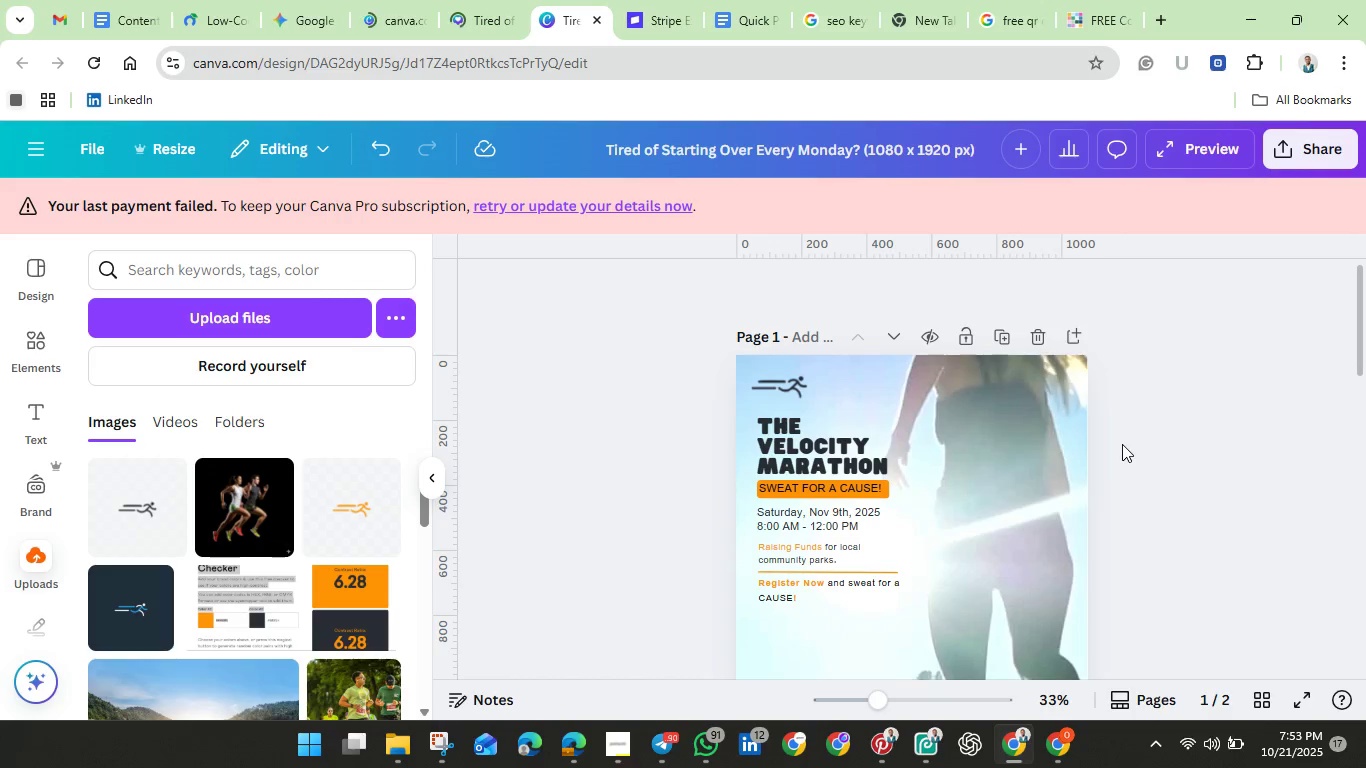 
scroll: coordinate [1122, 444], scroll_direction: down, amount: 2.0
 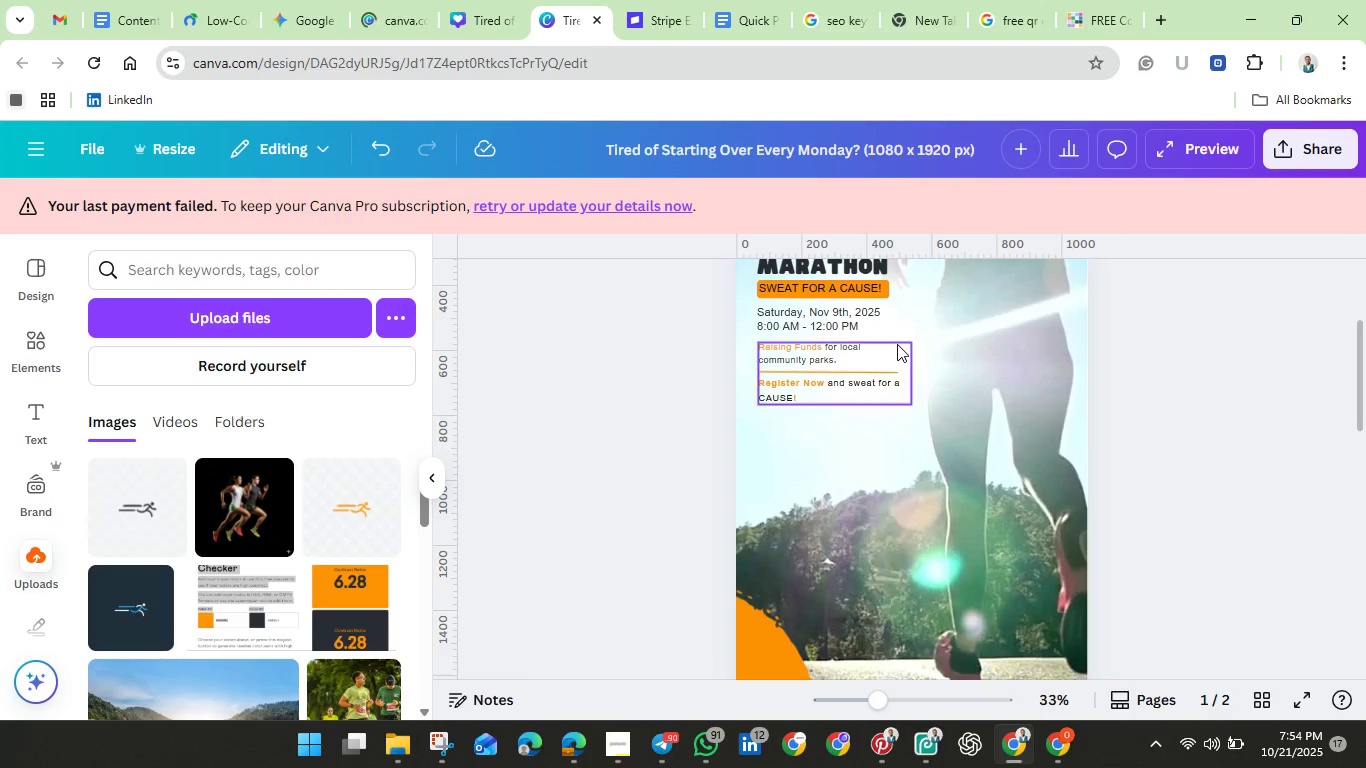 
scroll: coordinate [897, 344], scroll_direction: up, amount: 1.0
 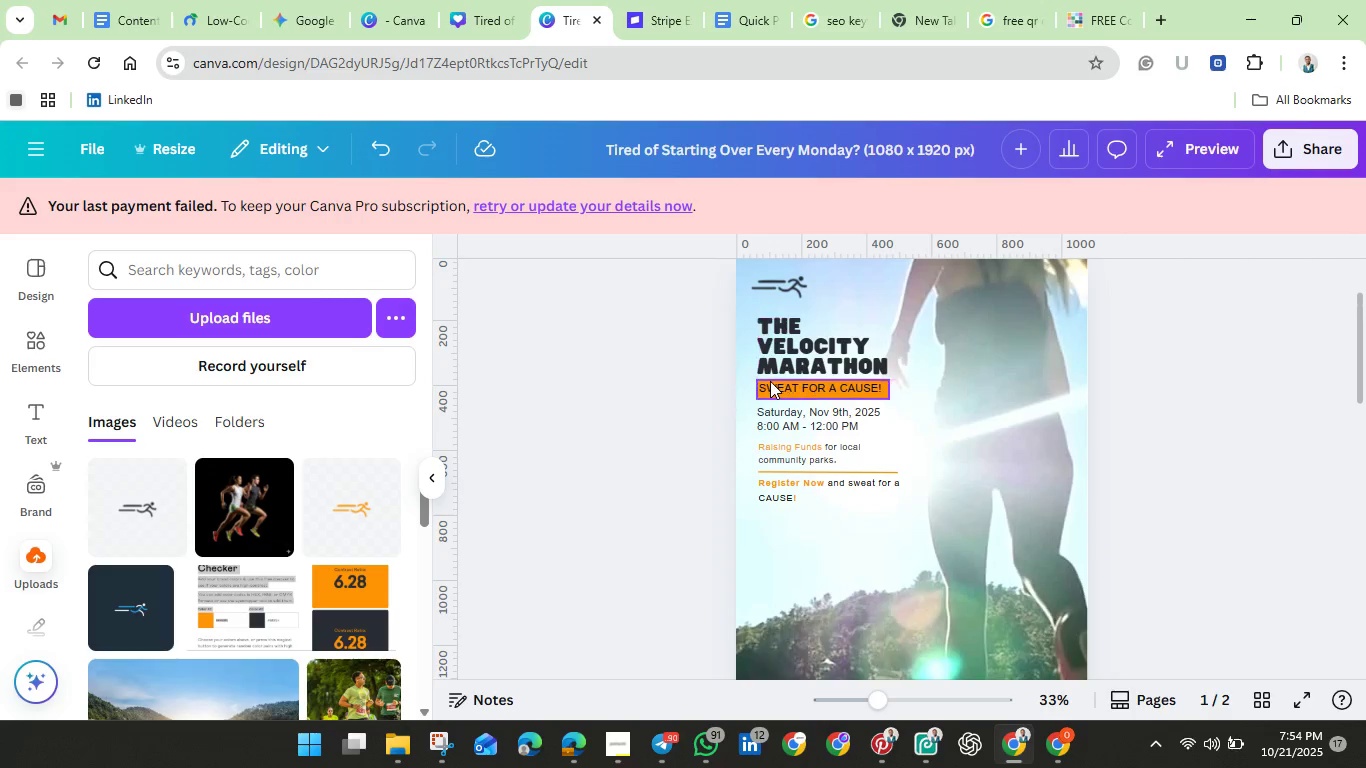 
left_click([770, 381])
 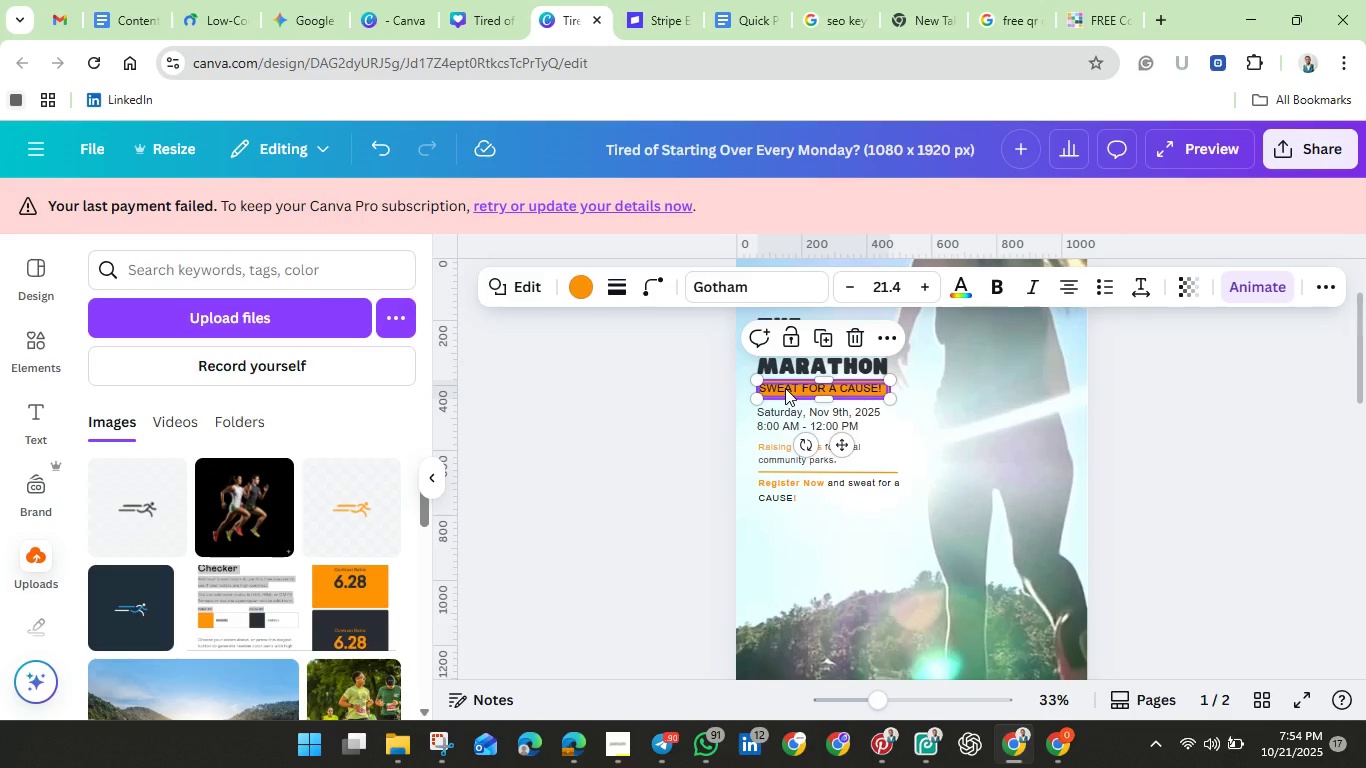 
hold_key(key=ShiftLeft, duration=0.66)
left_click([785, 388])
 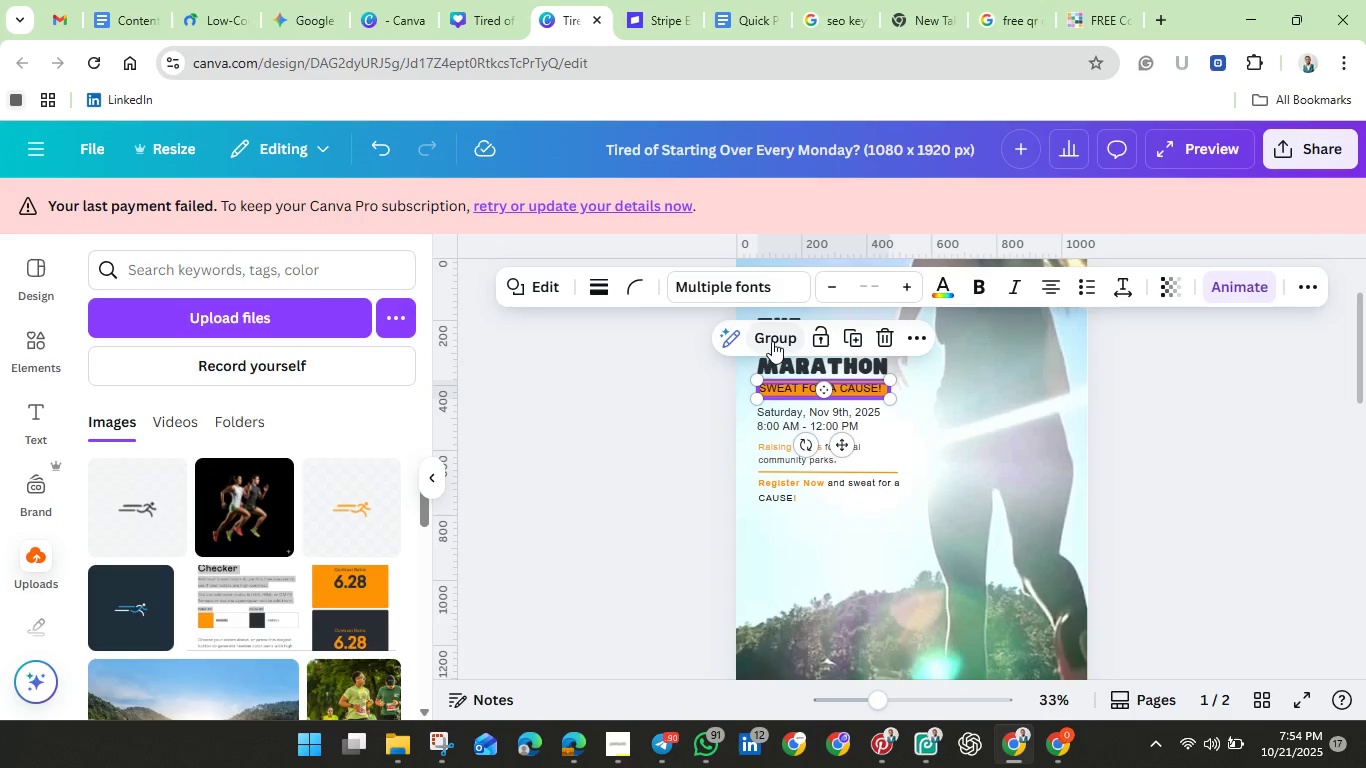 
left_click([772, 341])
 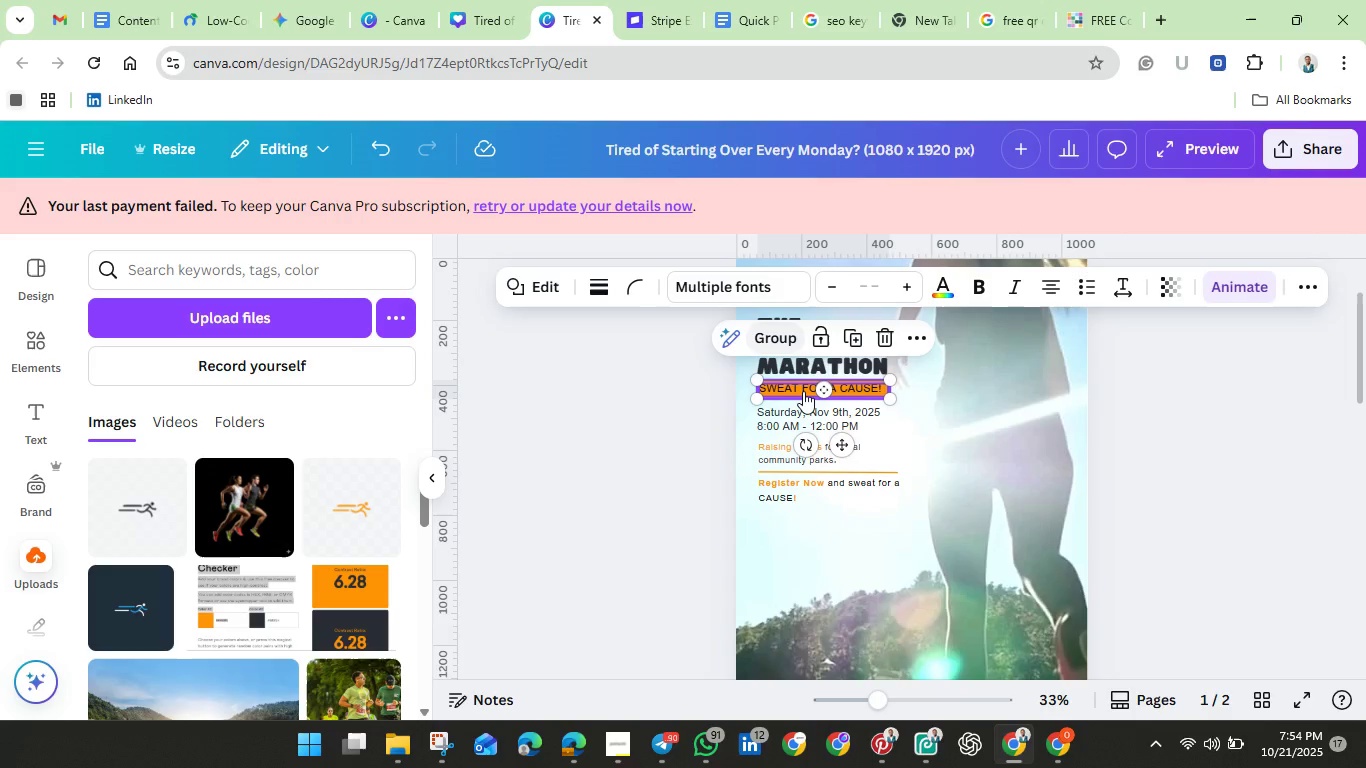 
left_click([769, 339])
 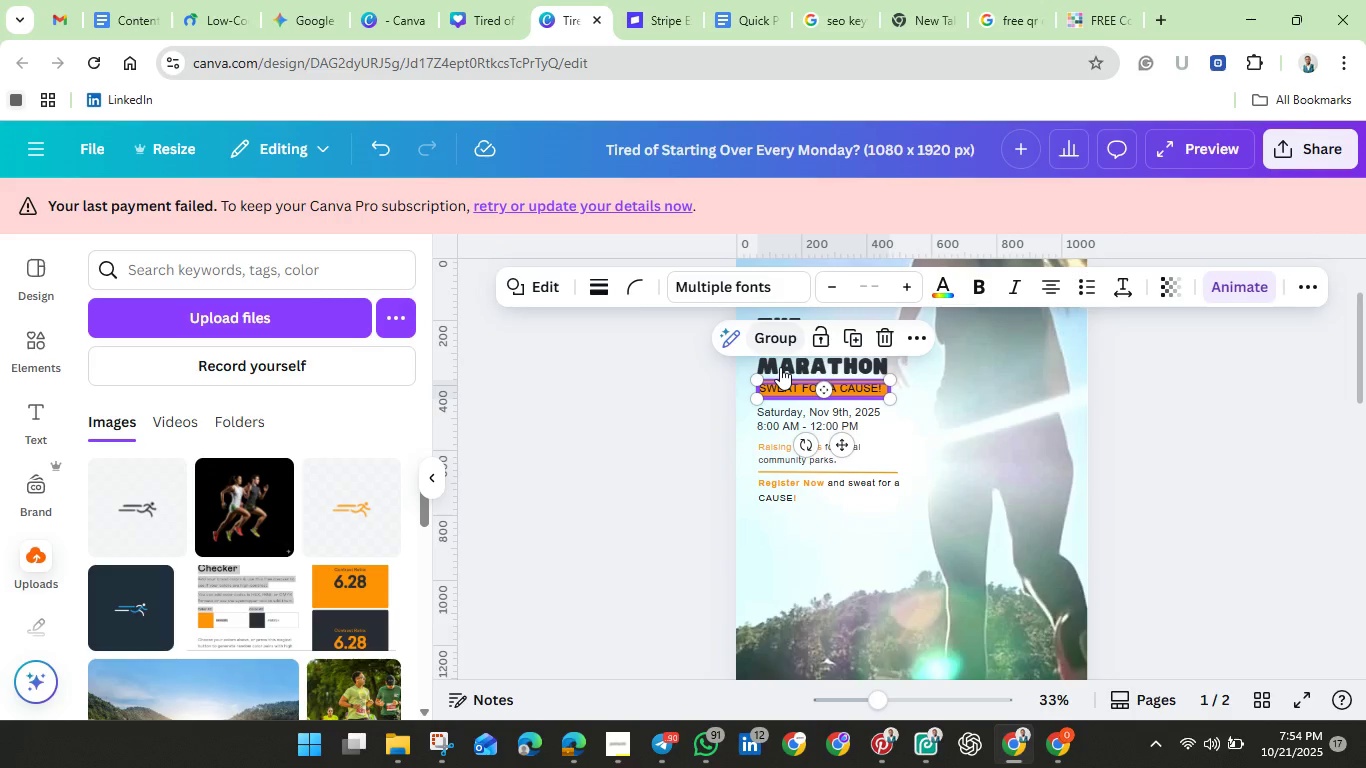 
left_click([773, 340])
 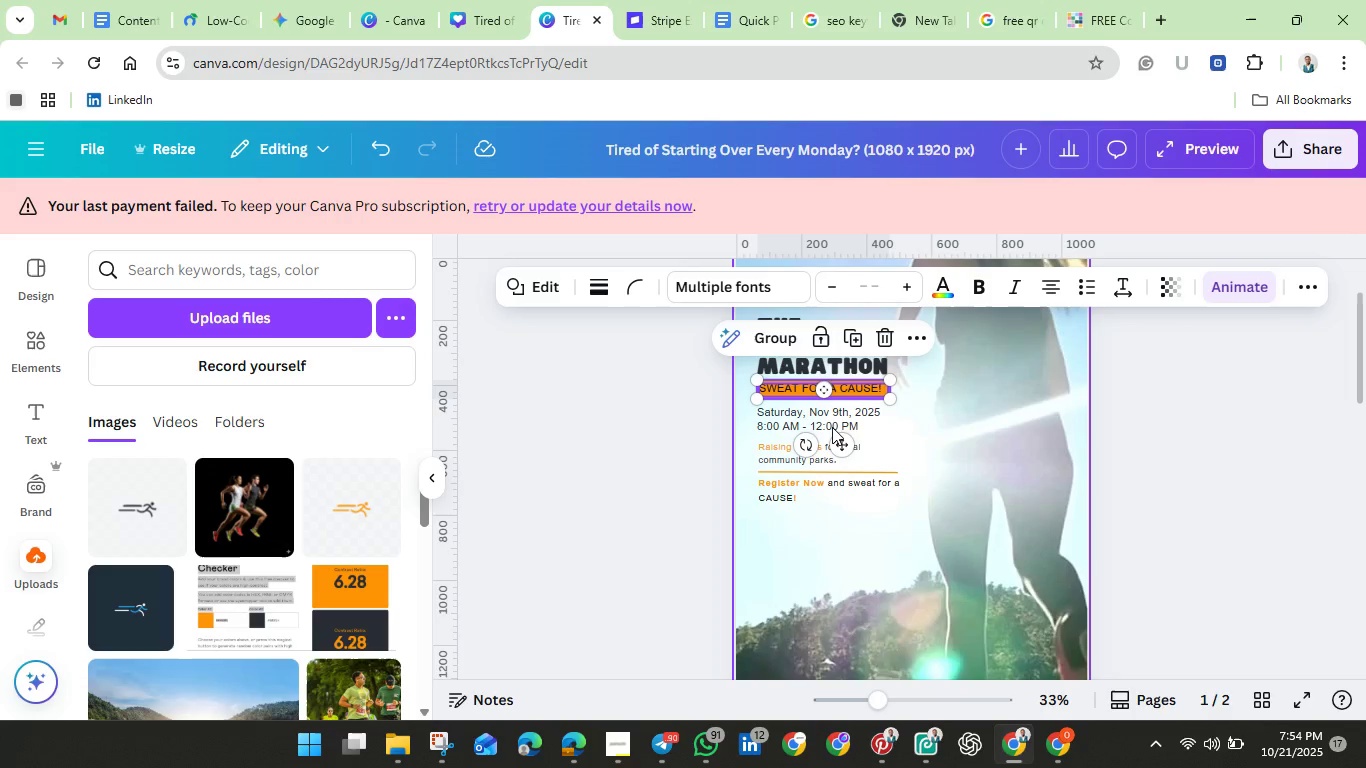 
scroll: coordinate [668, 478], scroll_direction: up, amount: 3.0
 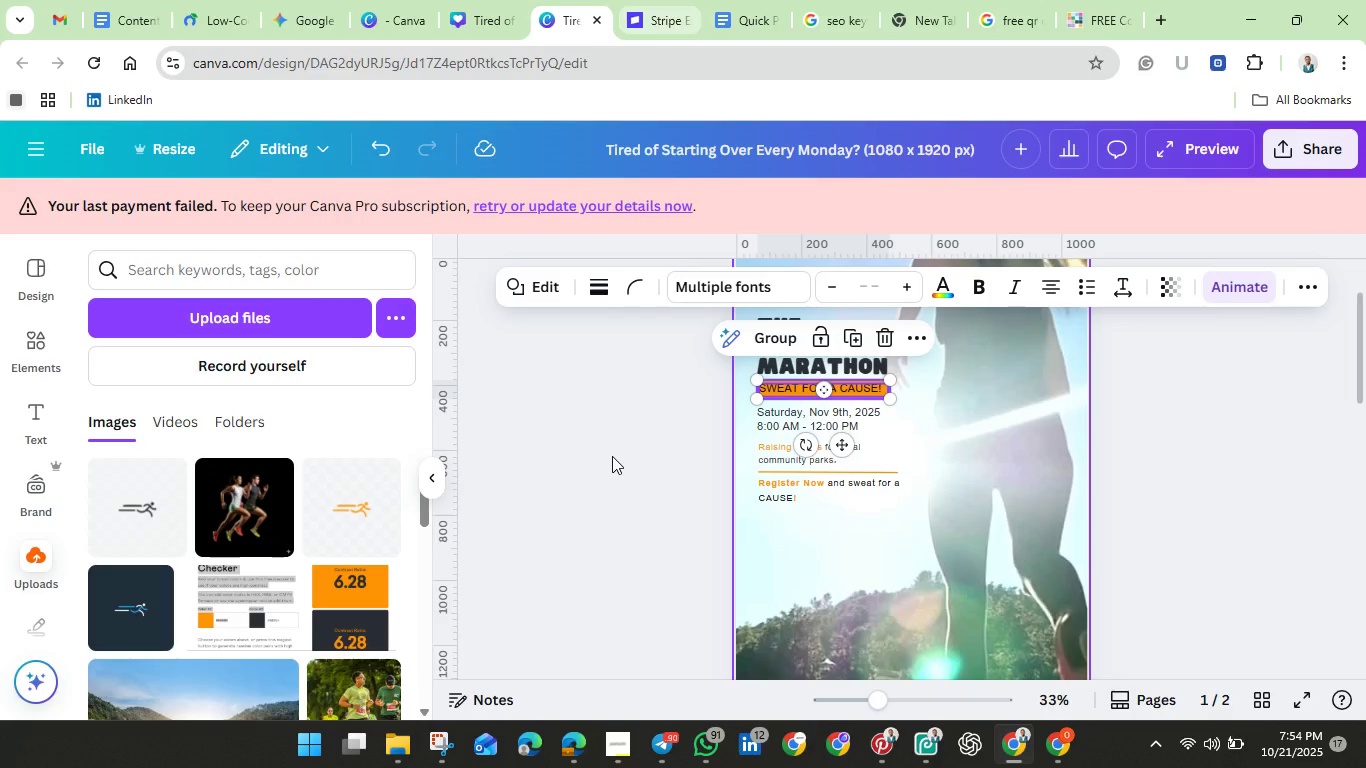 
left_click([612, 456])
 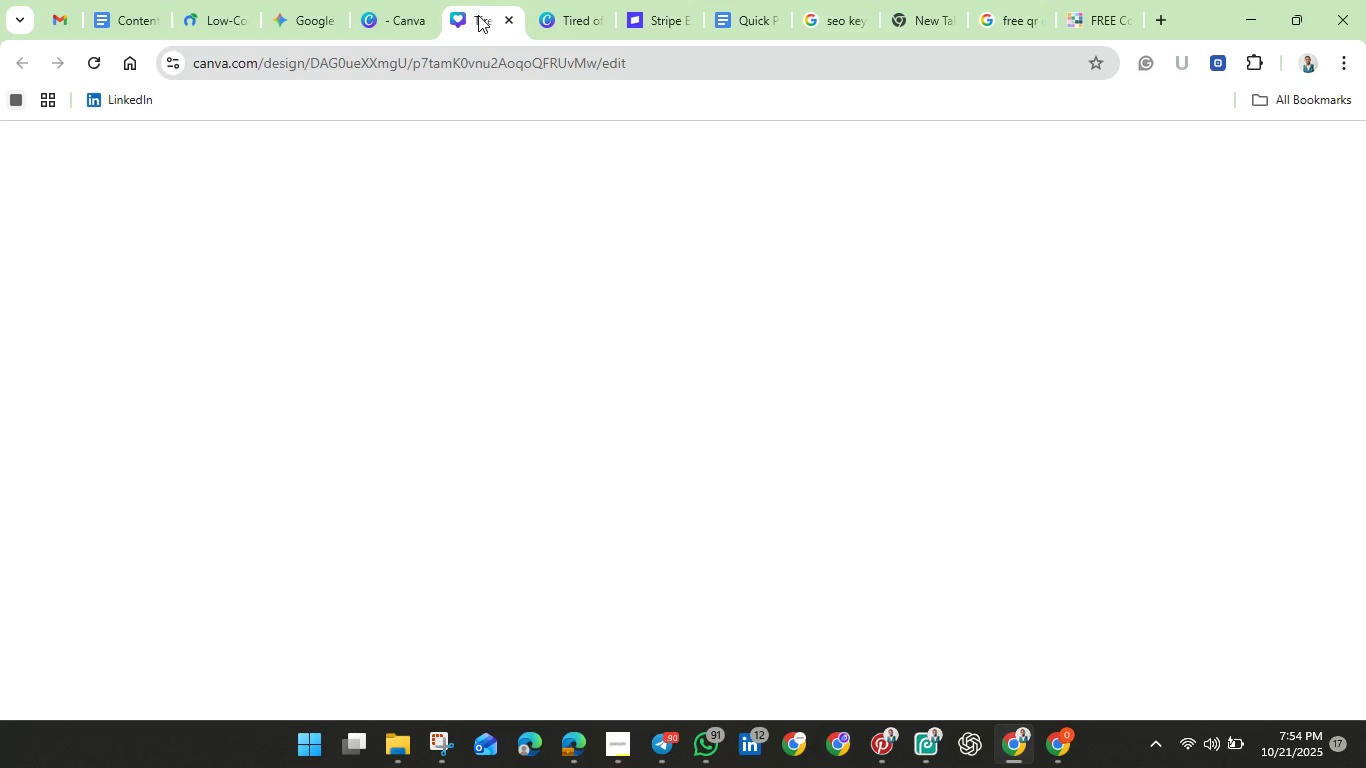 
left_click([478, 15])
 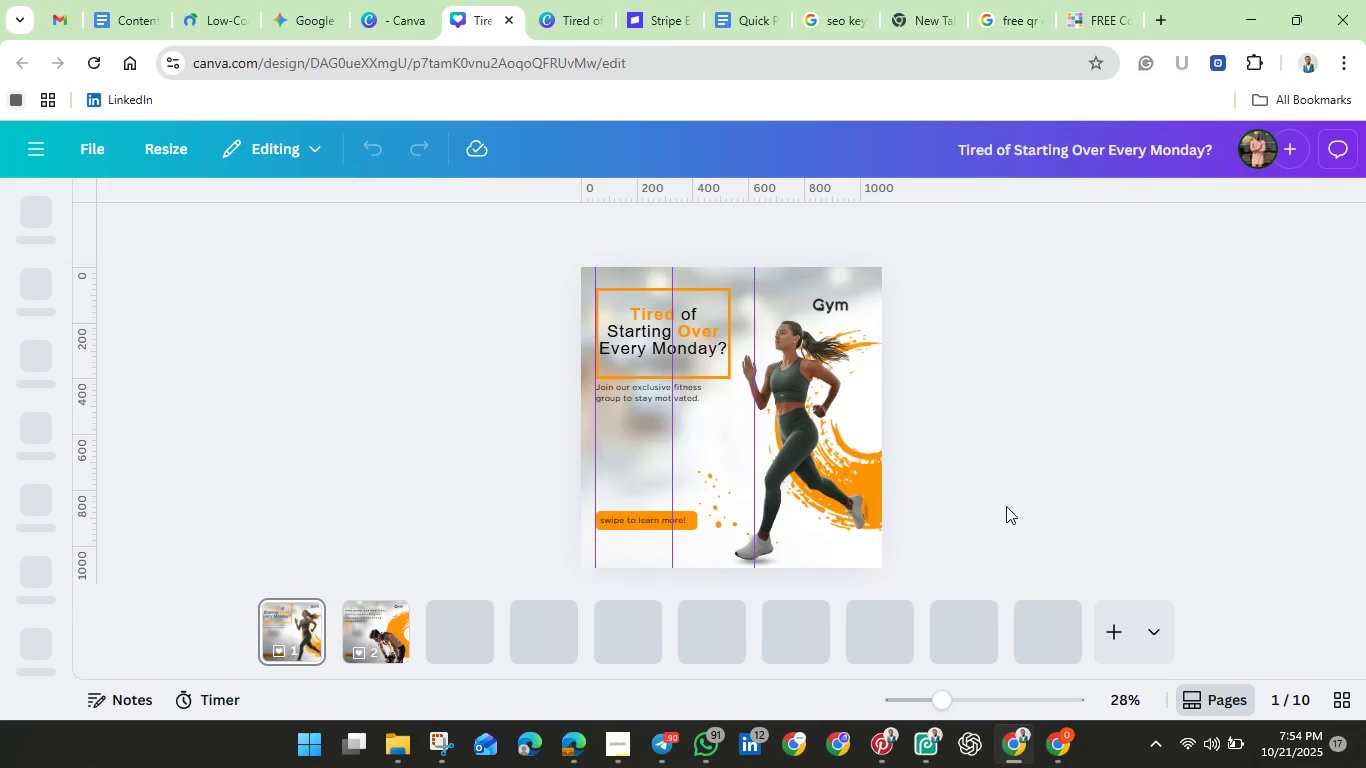 
left_click([1019, 475])
 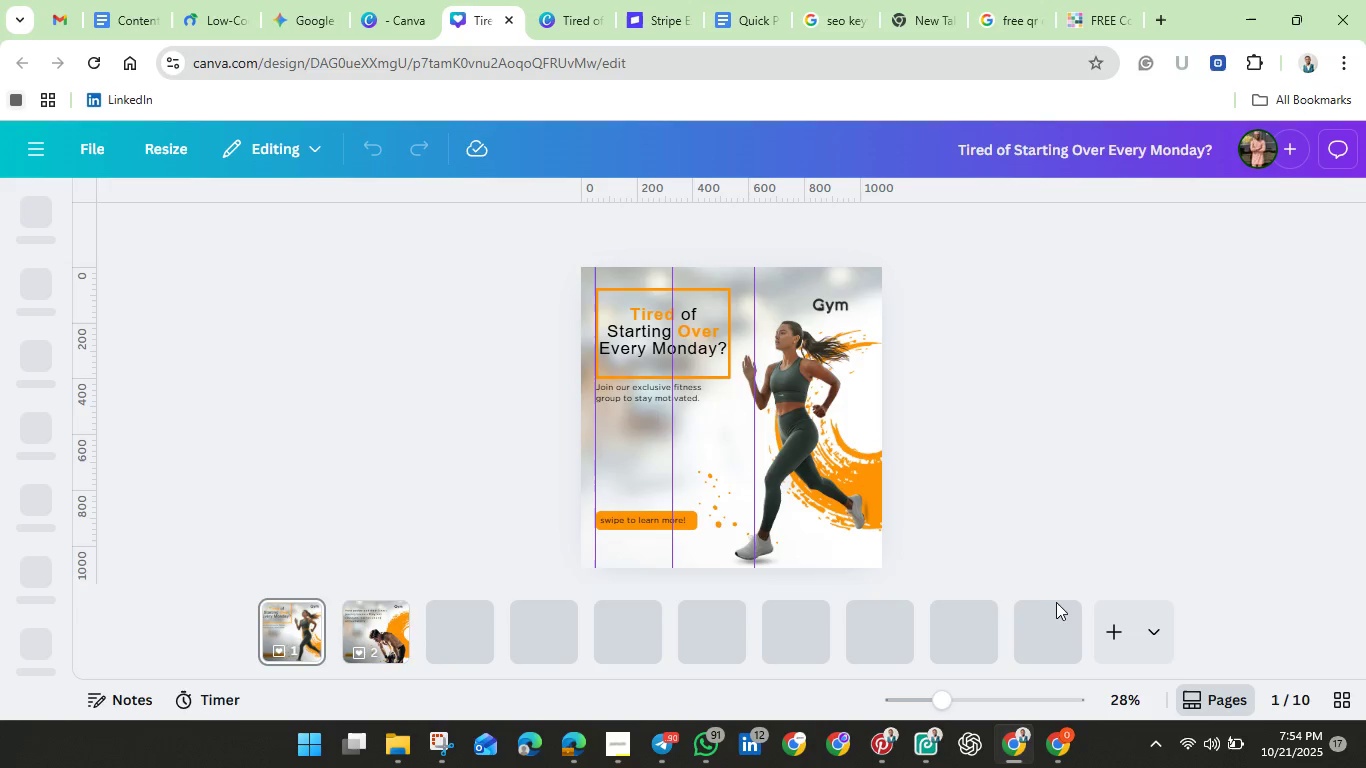 
mouse_move([1035, 610])
 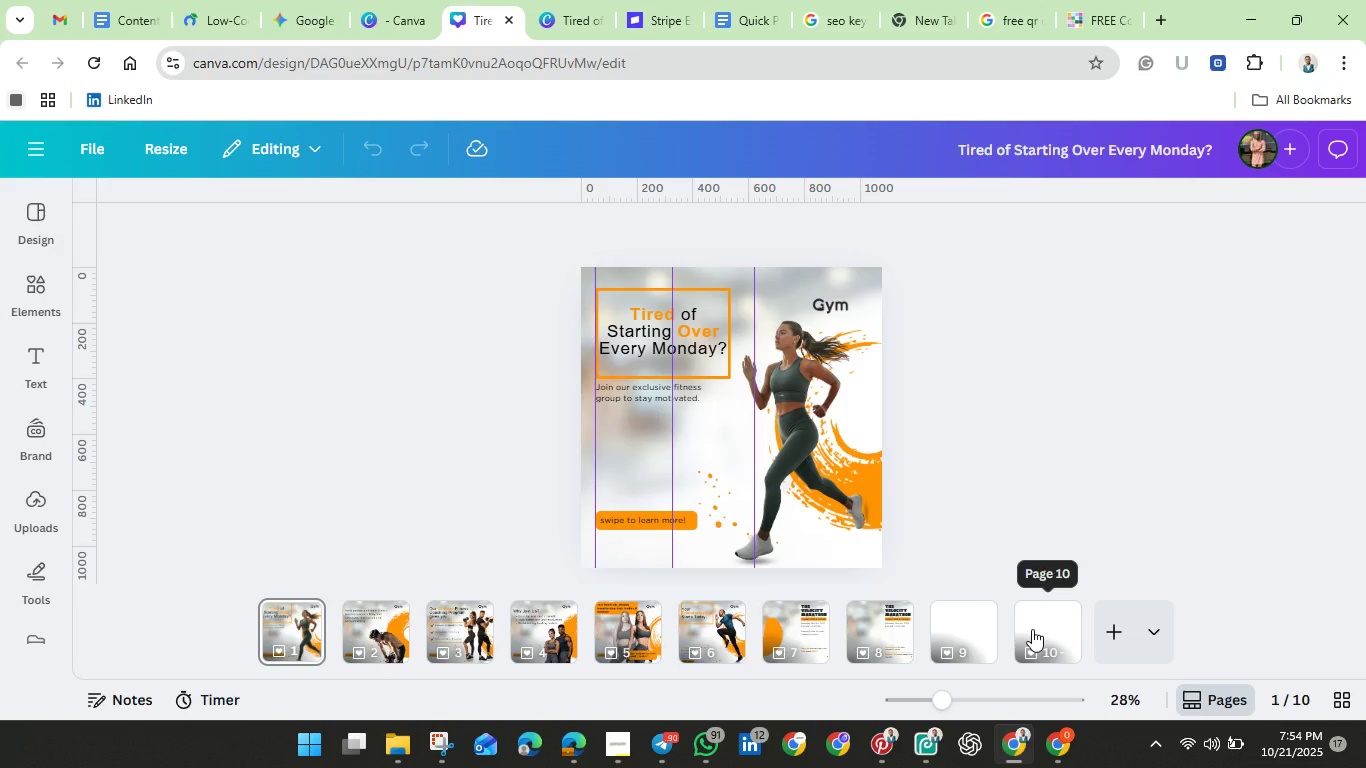 
mouse_move([1010, 636])
 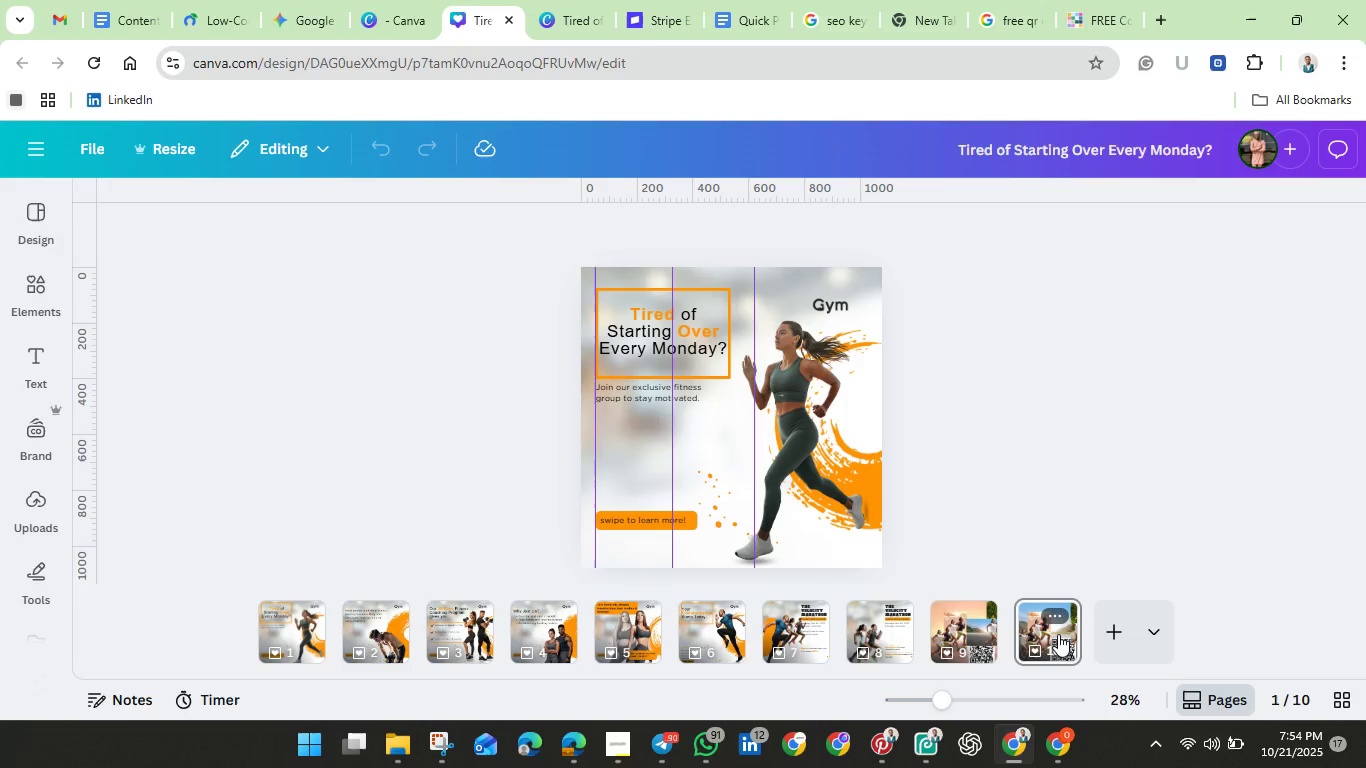 
left_click([1058, 634])
 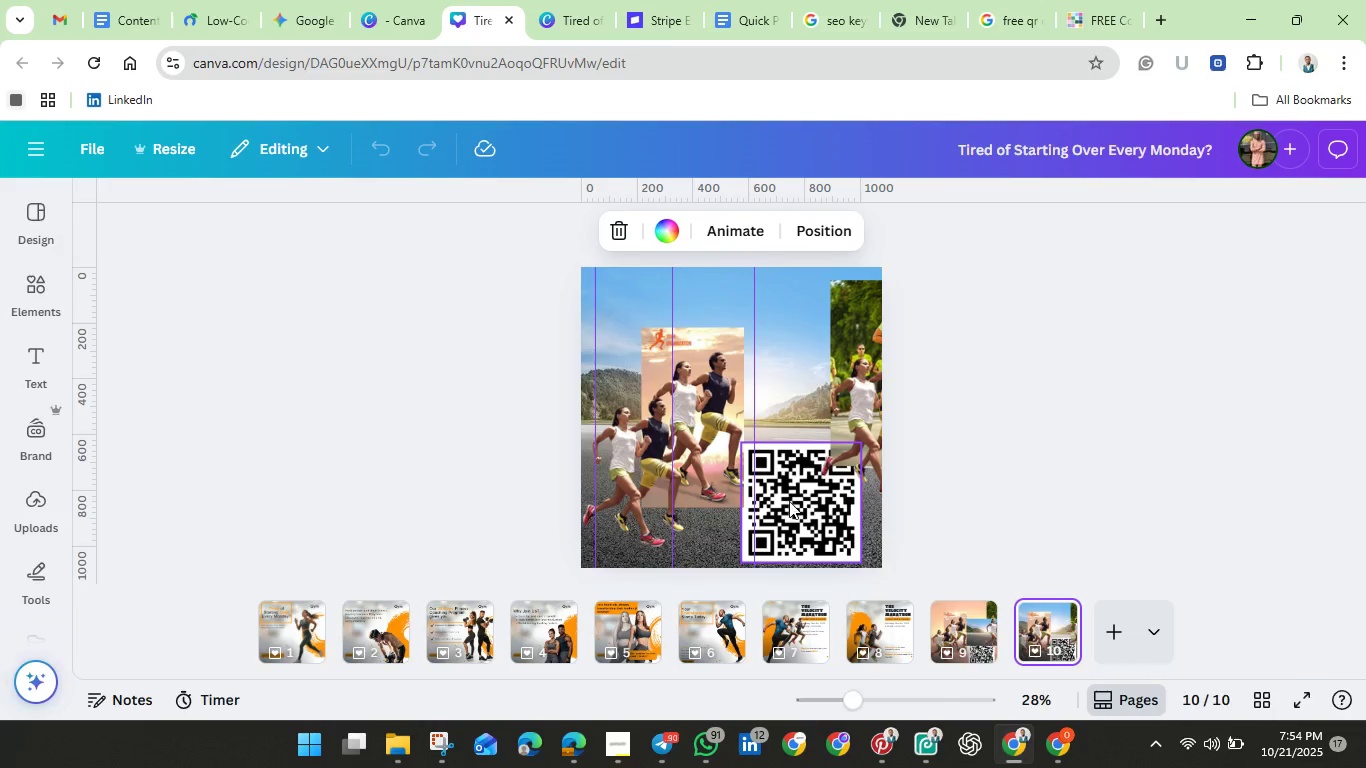 
left_click([789, 501])
 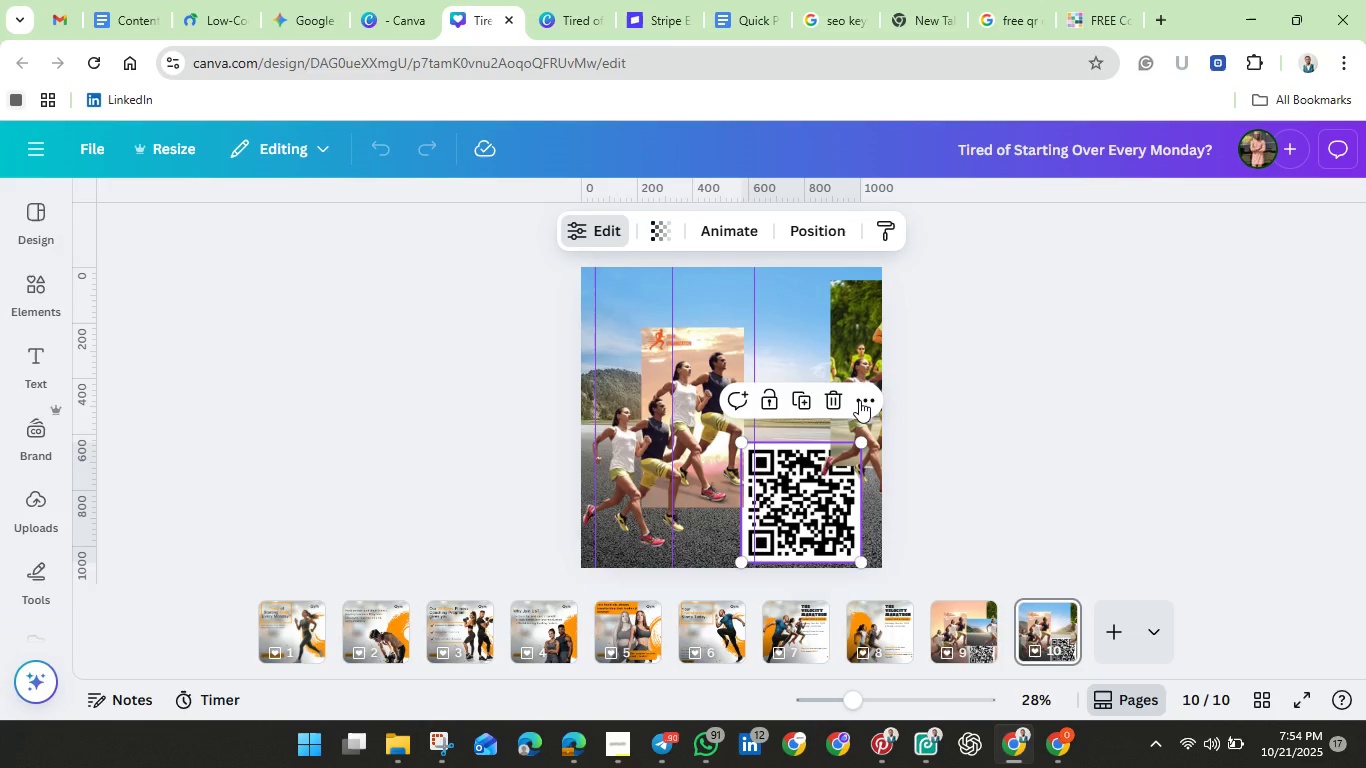 
left_click([859, 400])
 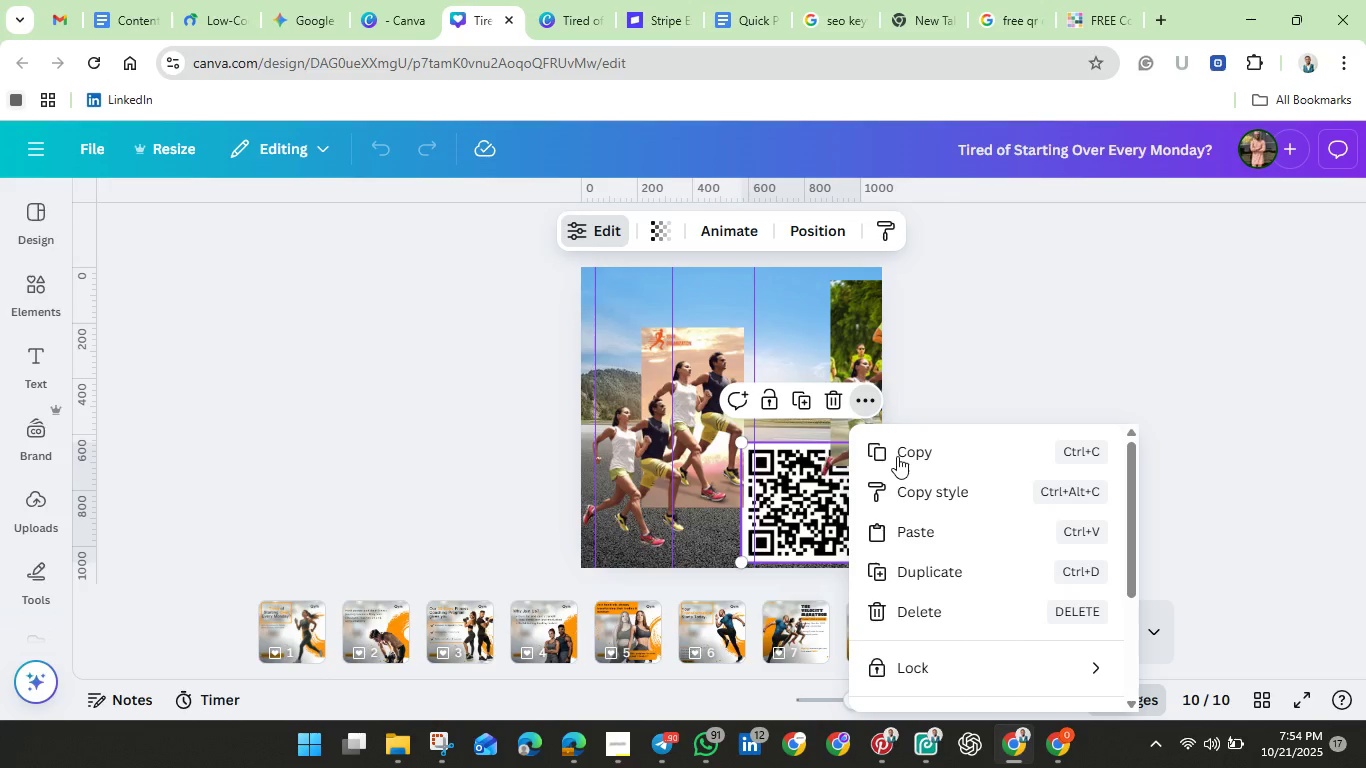 
left_click([898, 457])
 